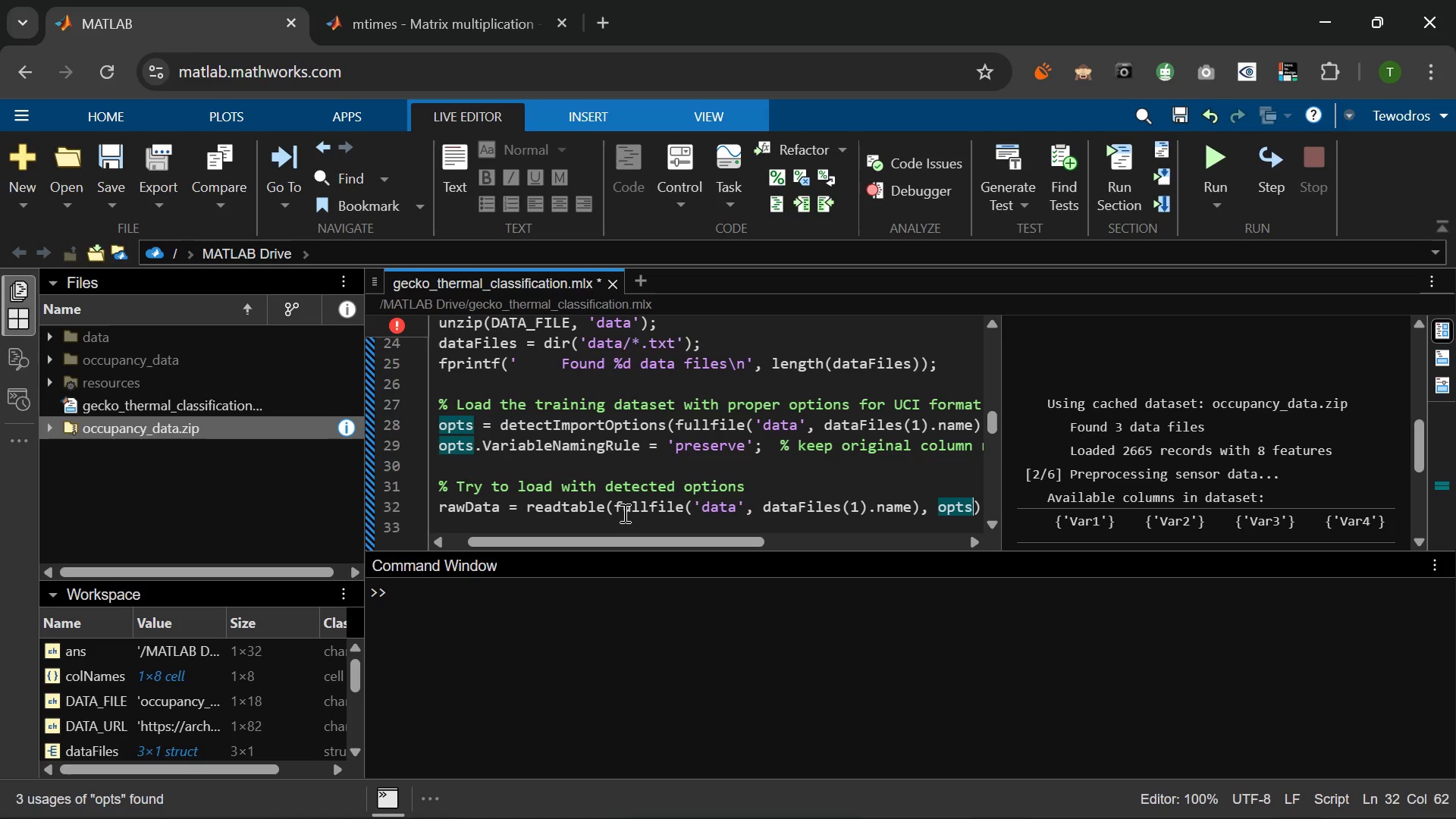 
key(ArrowRight)
 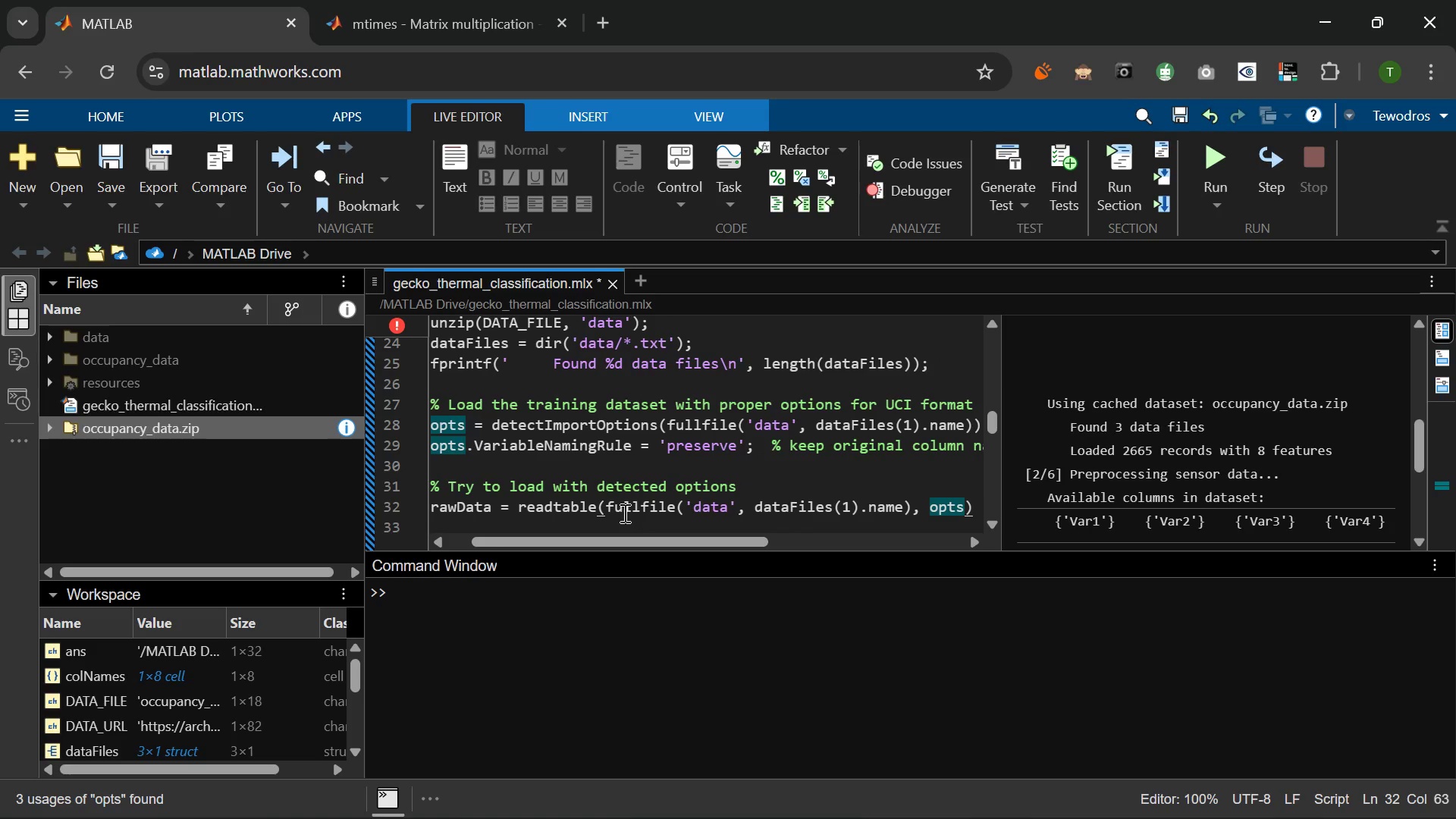 
key(Semicolon)
 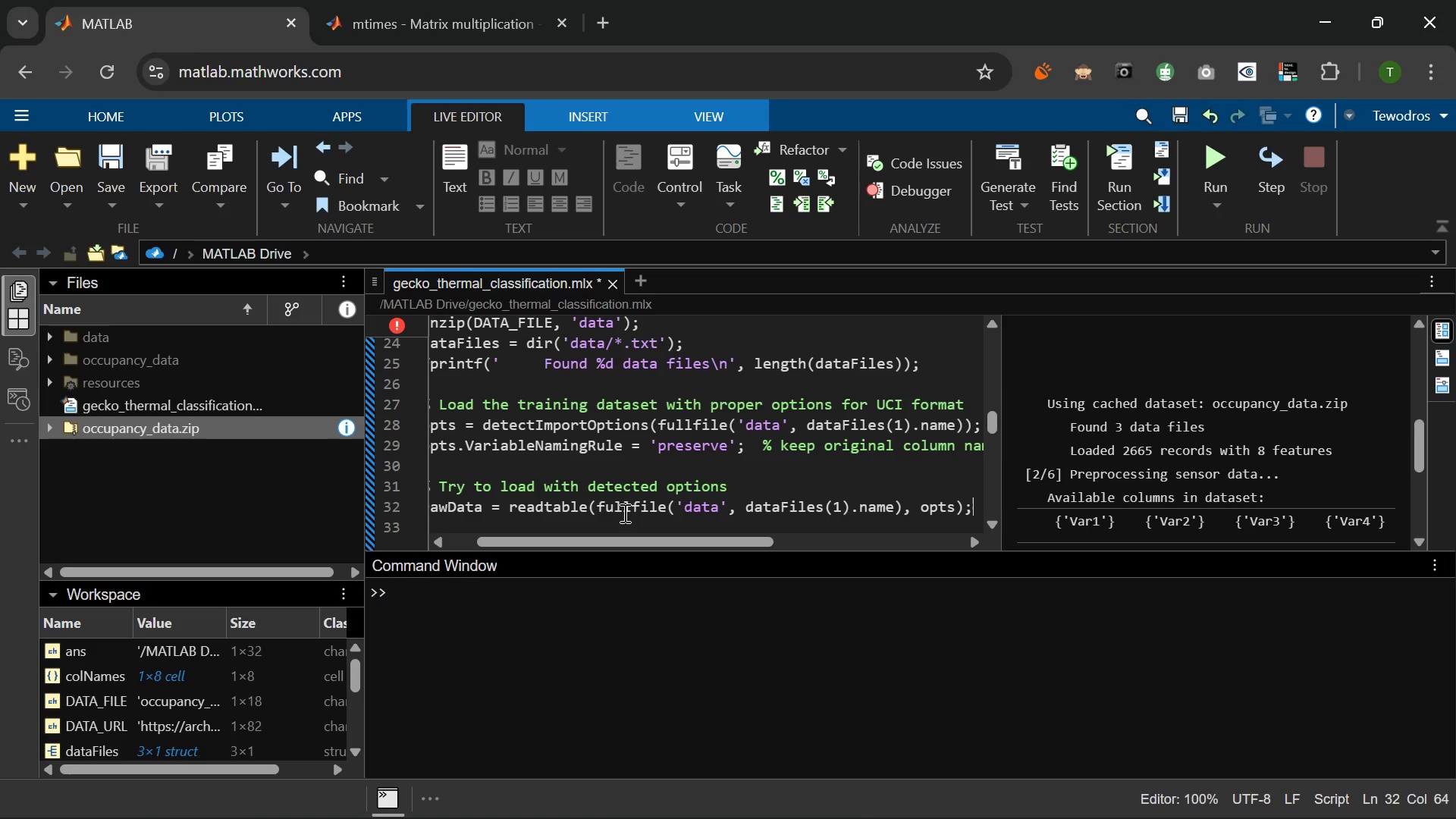 
key(Enter)
 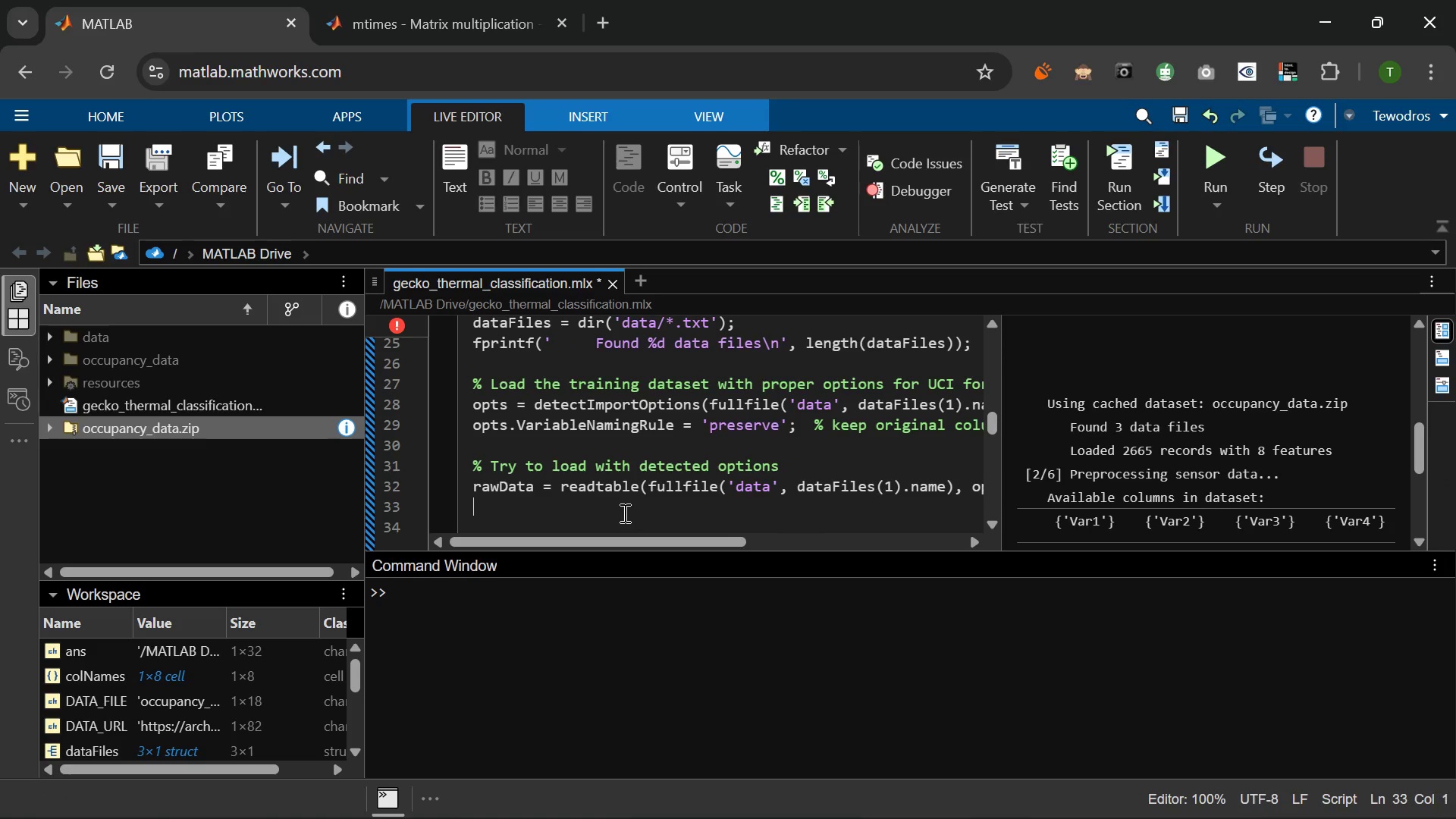 
type(fprit)
key(Backspace)
type(ntf('    Loaded %d records)
 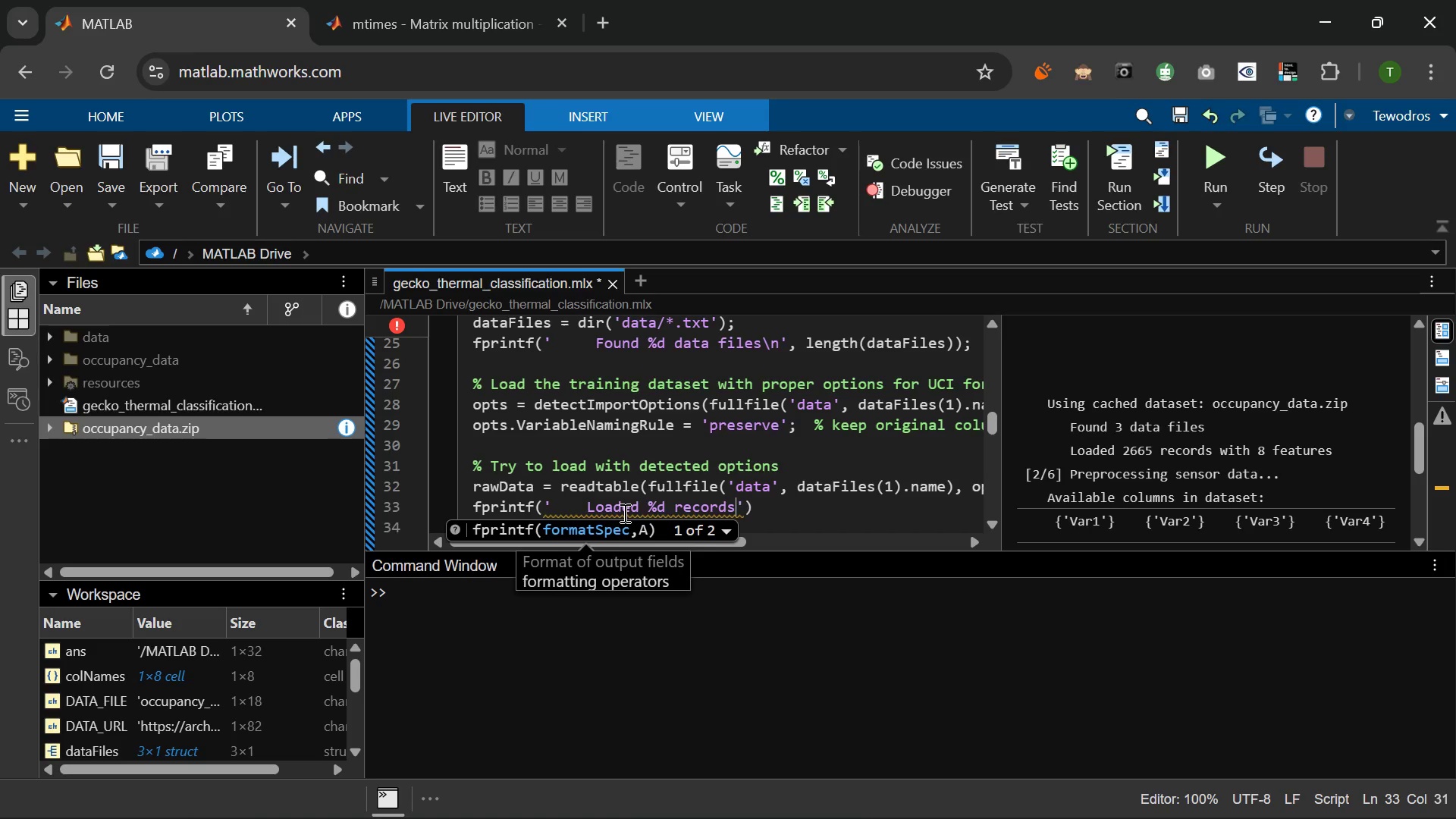 
wait(15.78)
 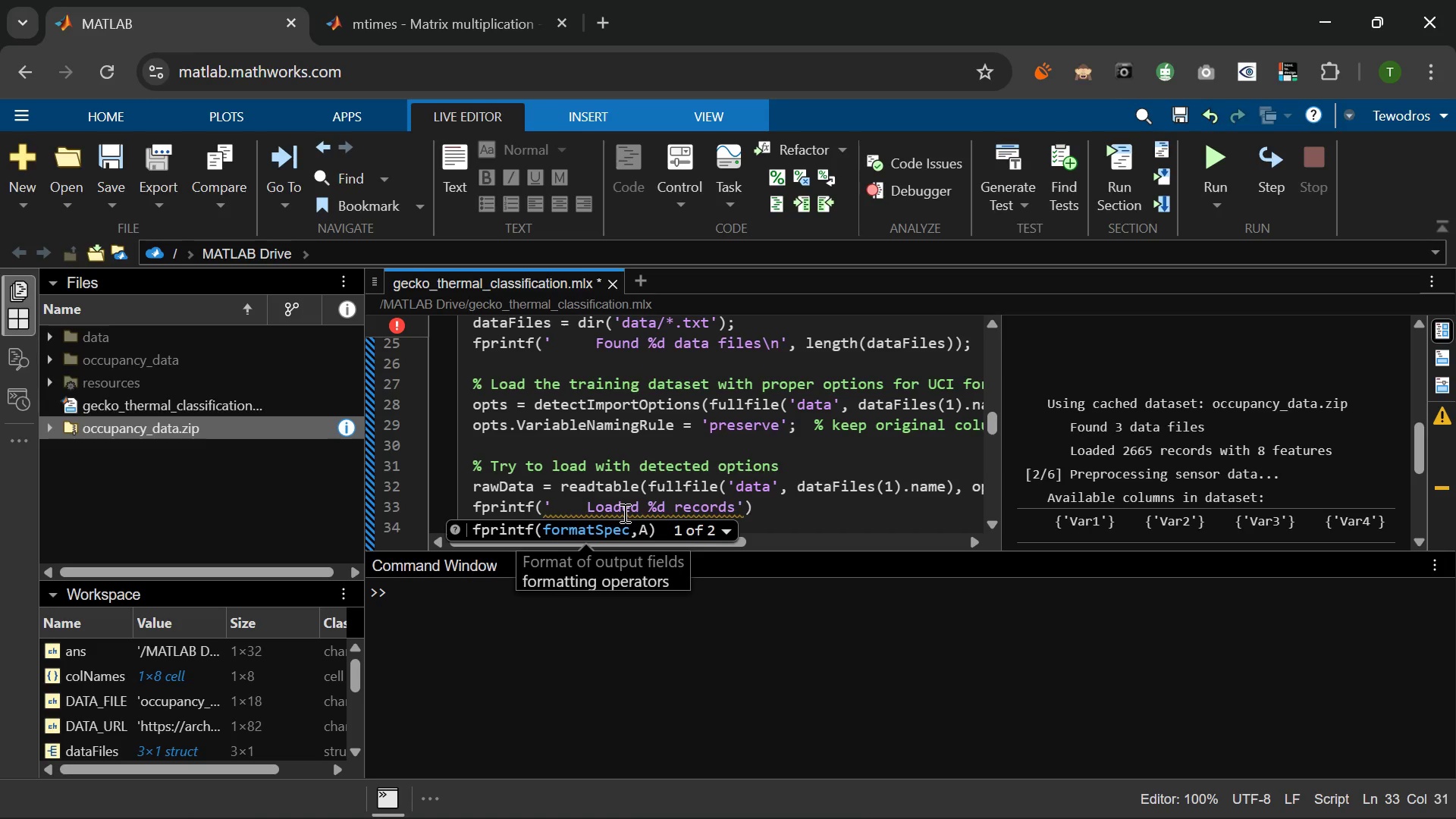 
type( wiht)
key(Backspace)
key(Backspace)
type(th %d features\n,)
key(Backspace)
 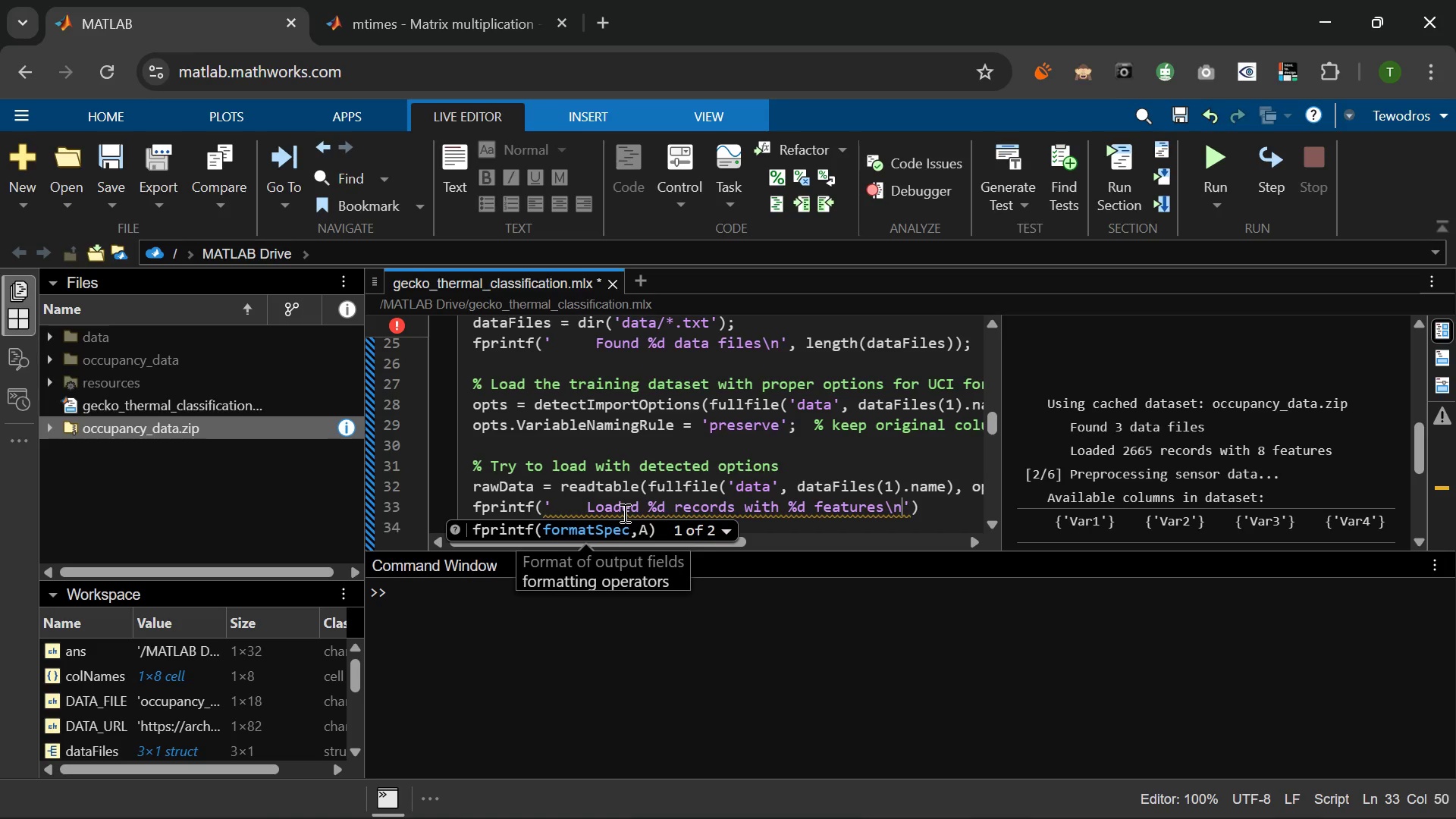 
key(ArrowRight)
 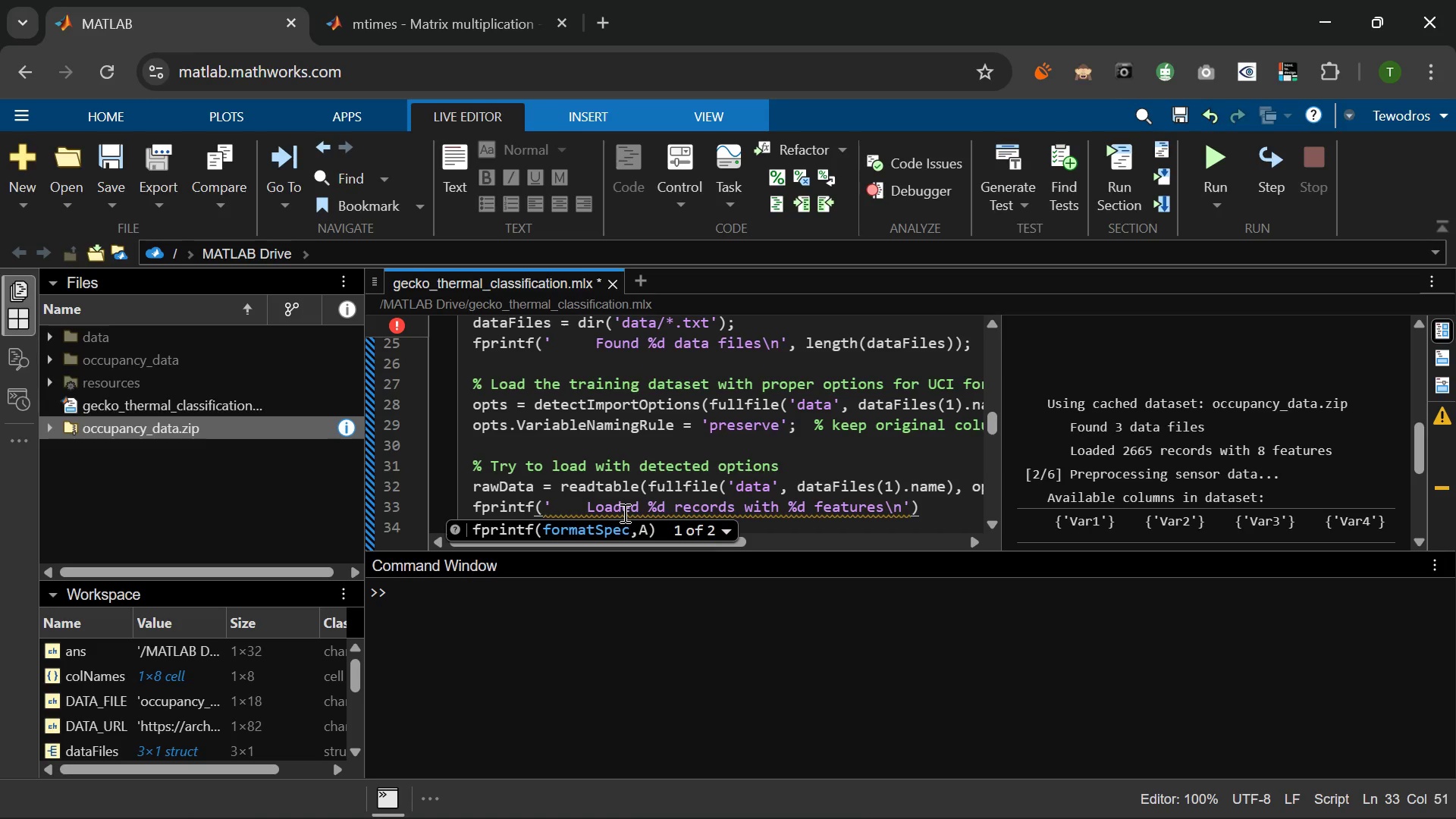 
type(, neight)
key(Backspace)
key(Backspace)
key(Backspace)
key(Backspace)
key(Backspace)
key(Backspace)
type(height)
 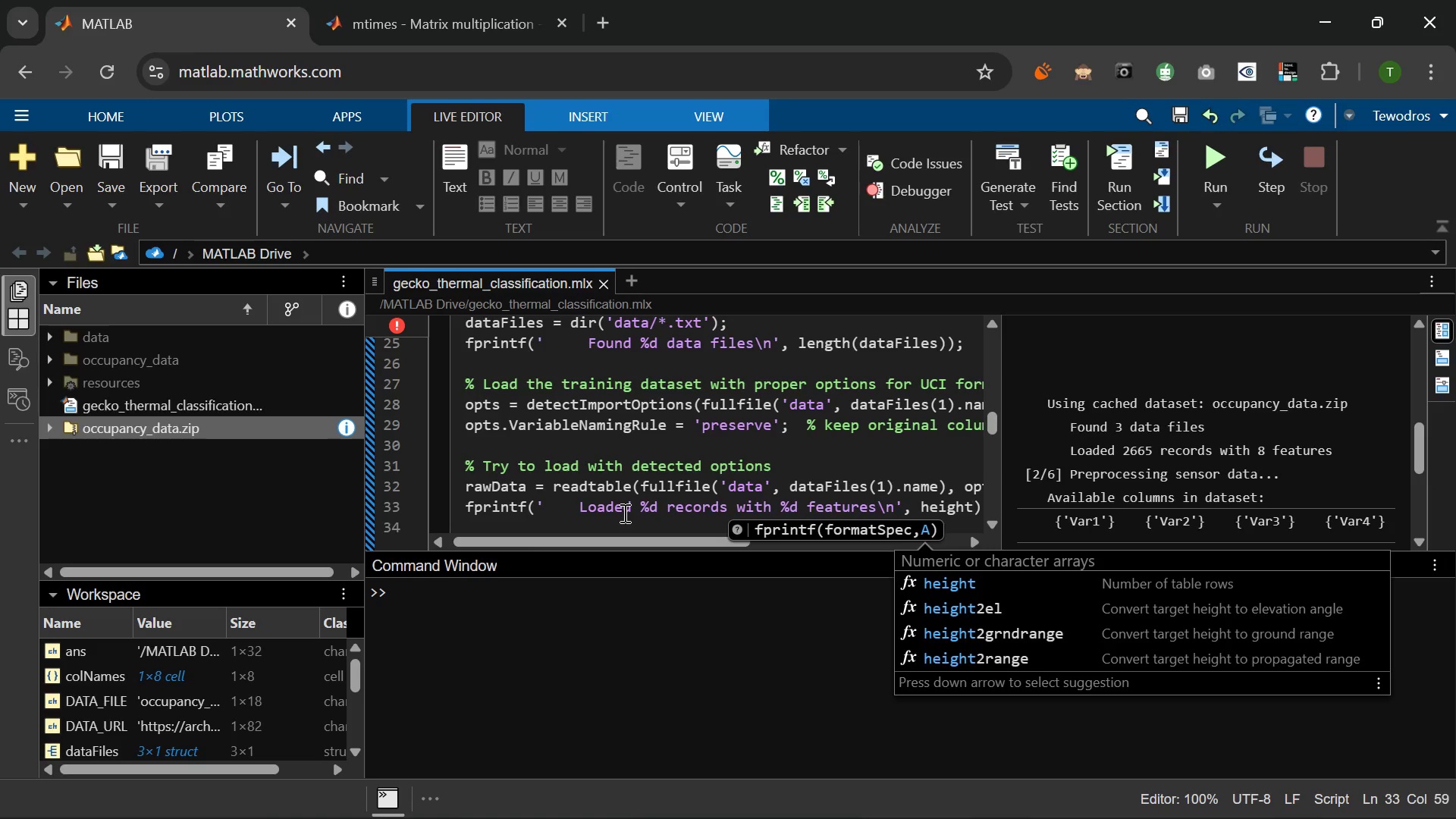 
wait(5.88)
 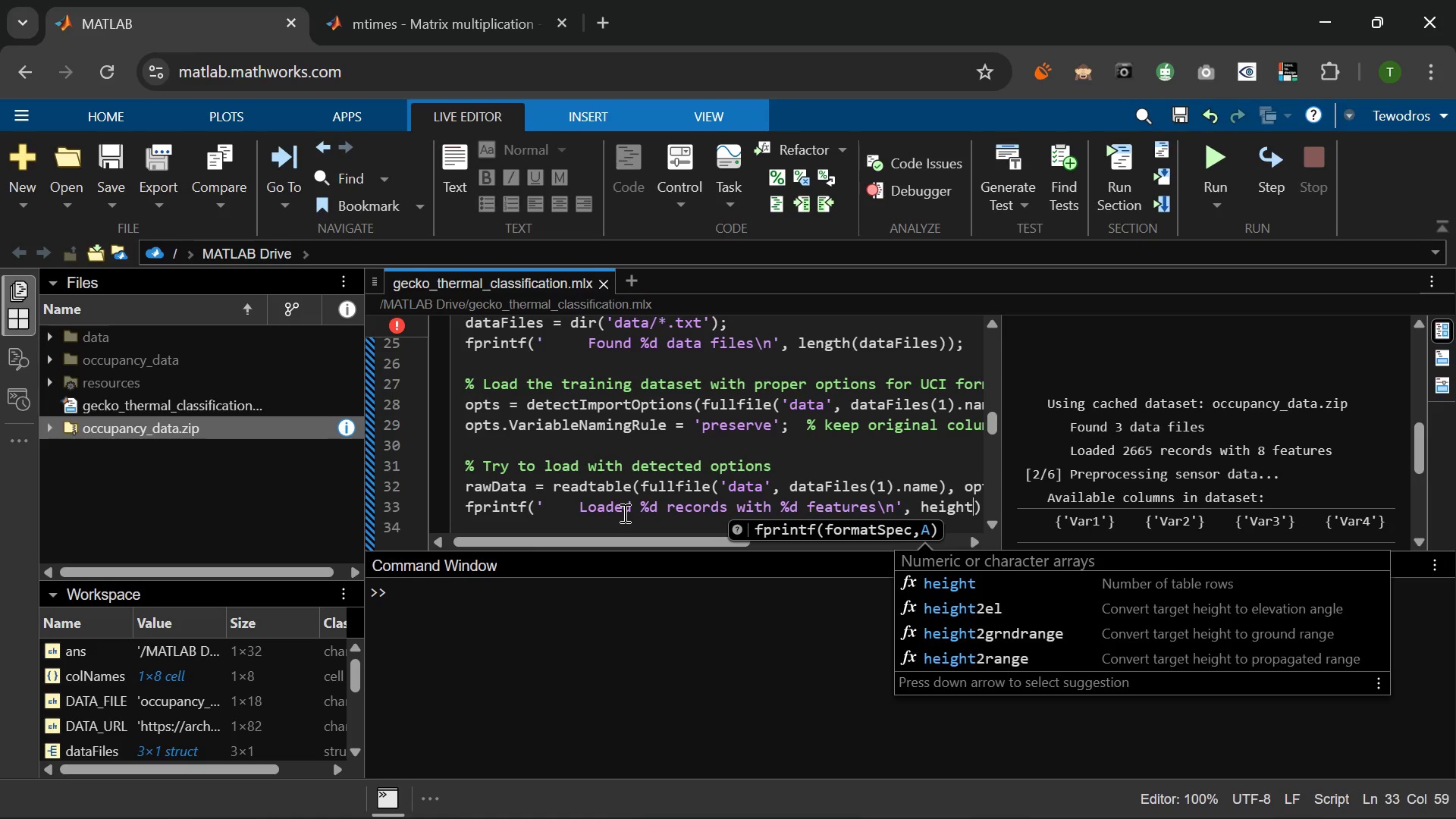 
type((raw)
 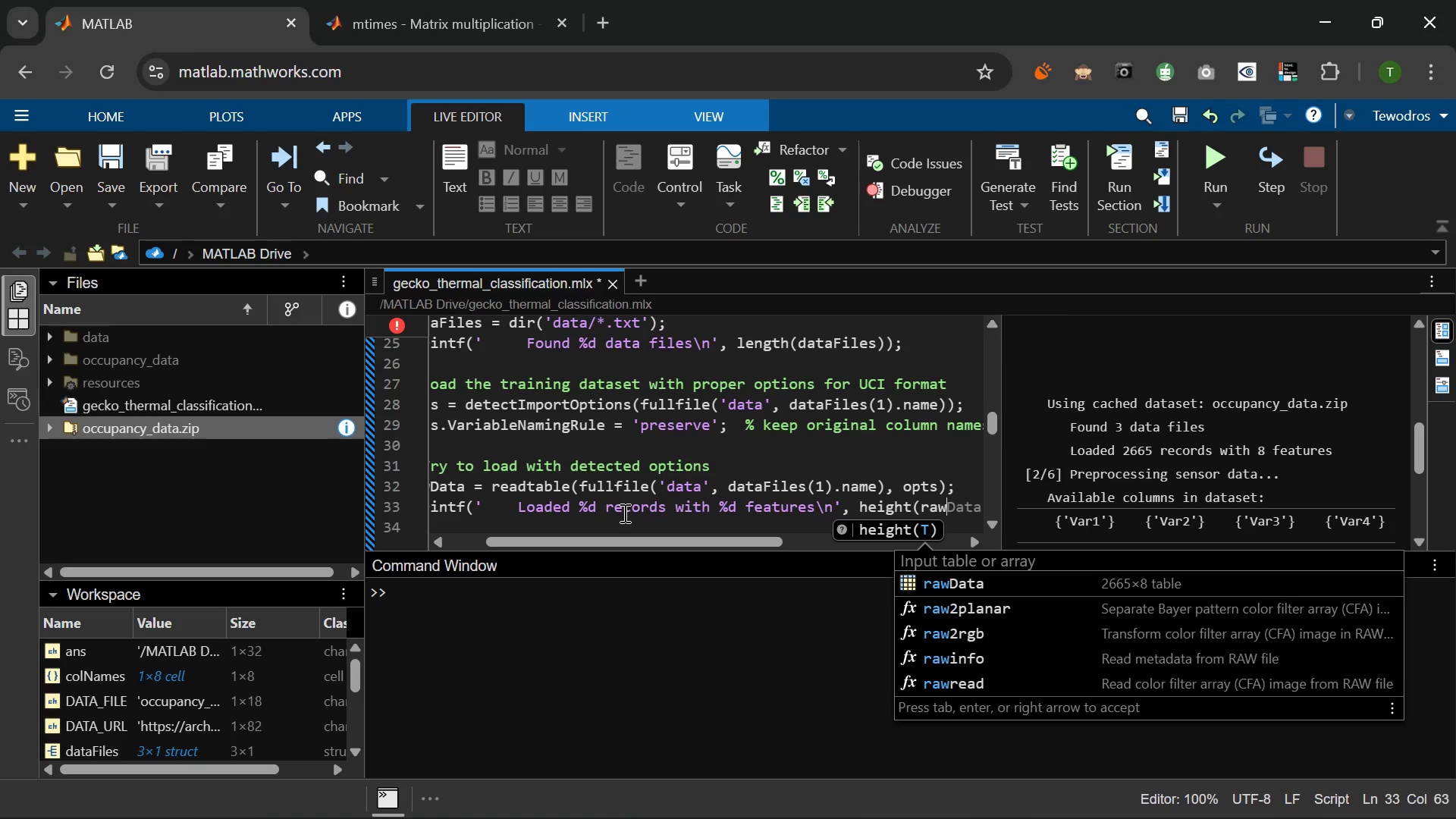 
key(Tab)
 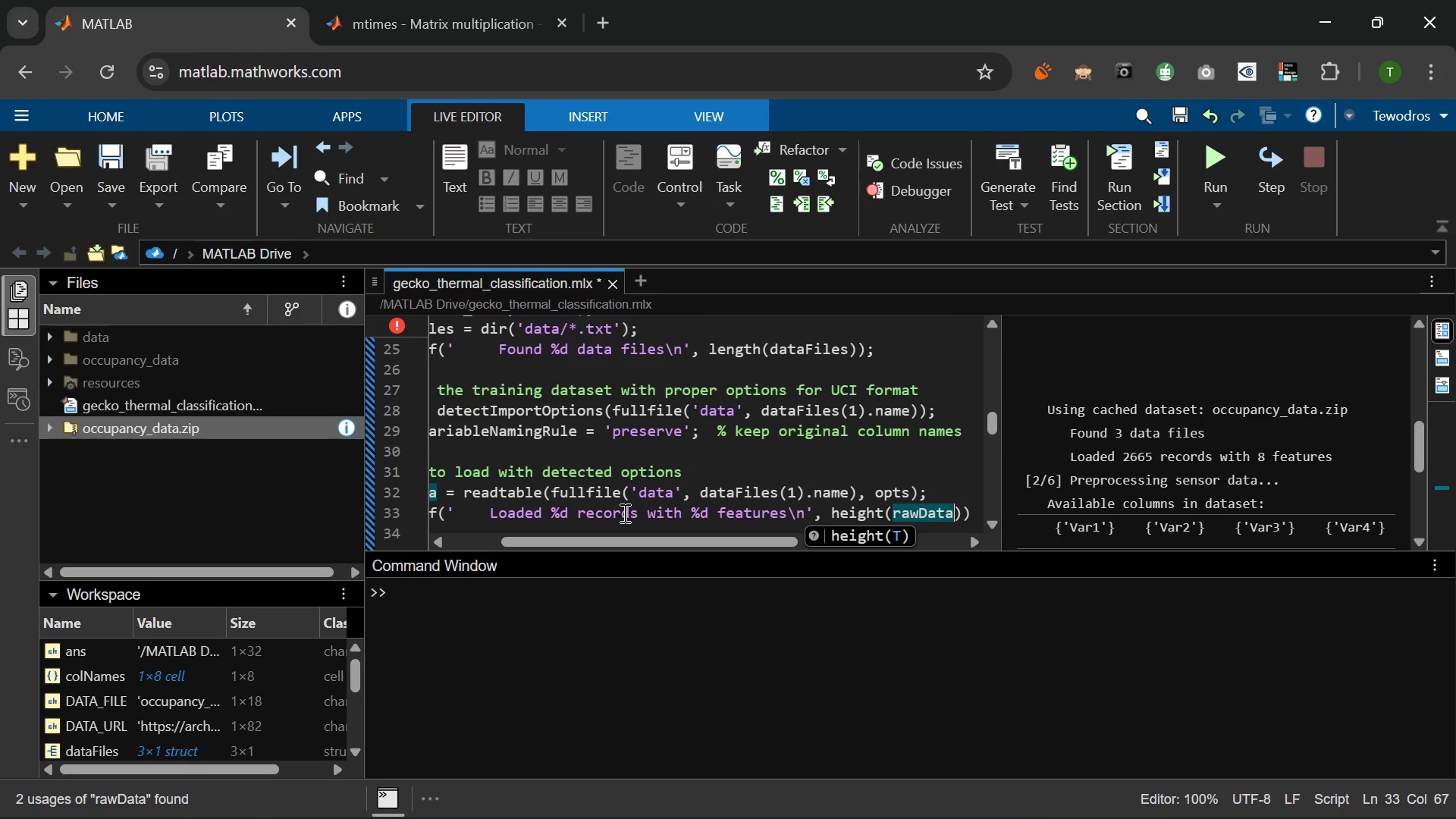 
wait(12.64)
 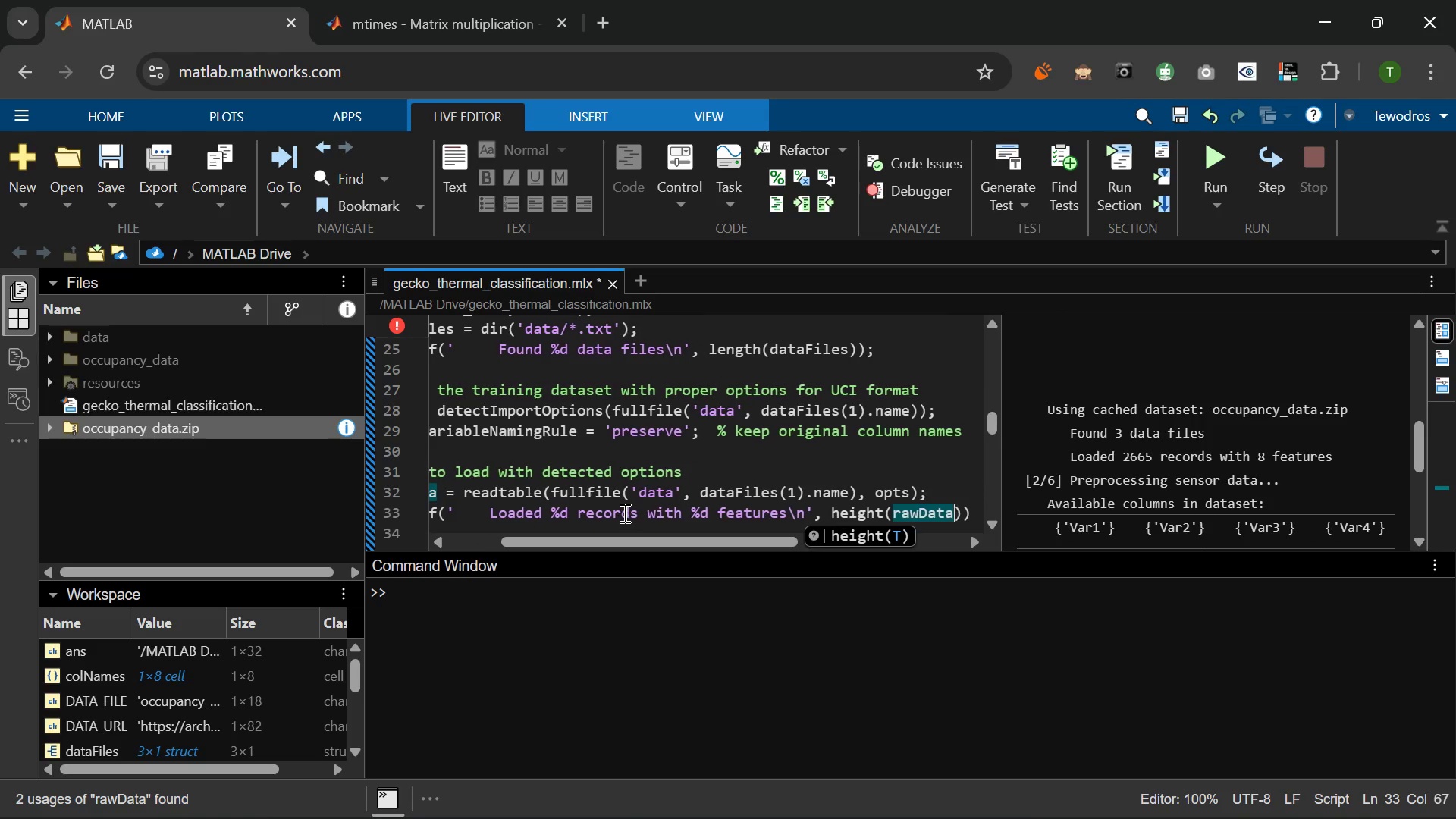 
left_click([874, 512])
 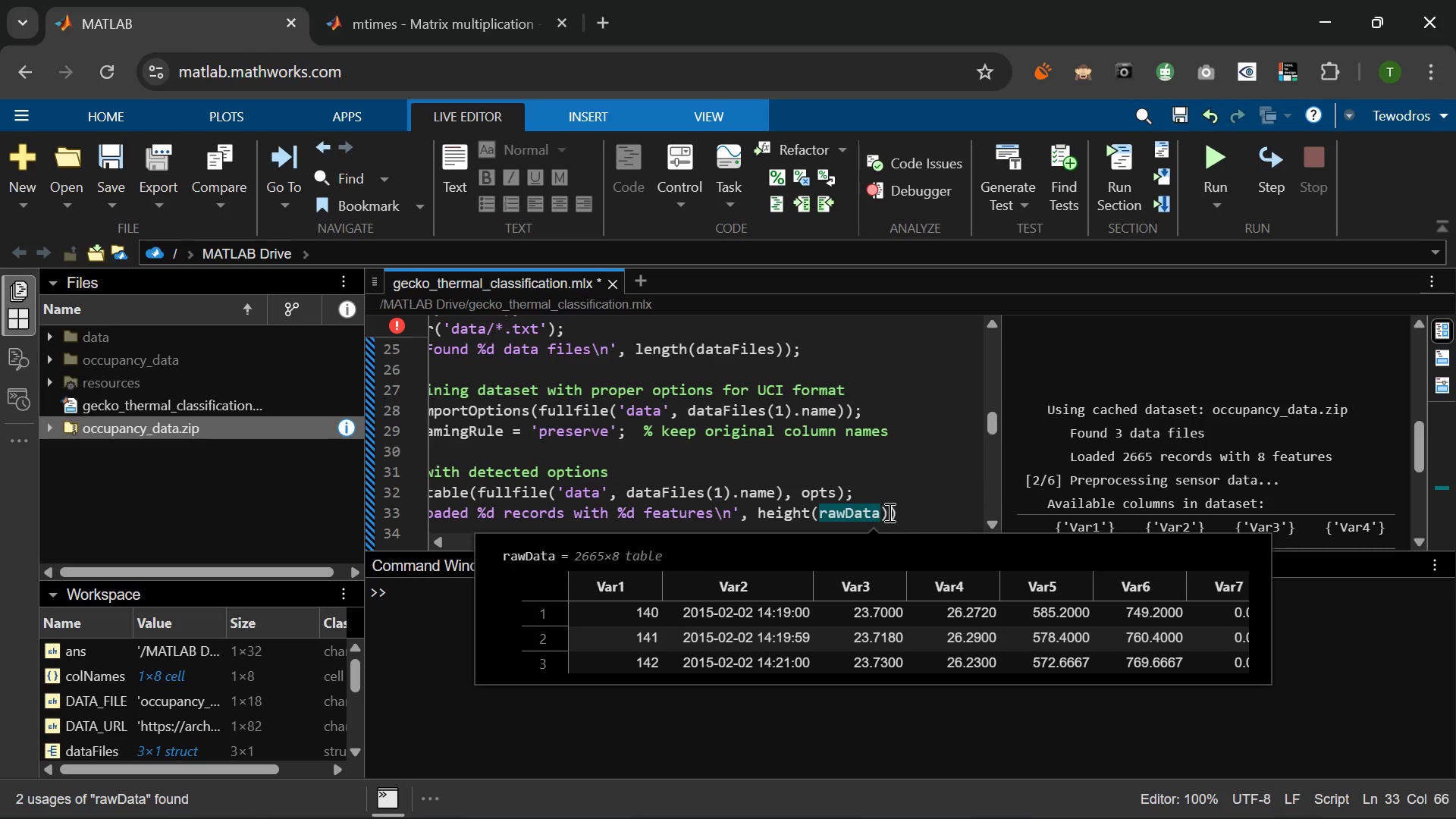 
left_click([881, 507])
 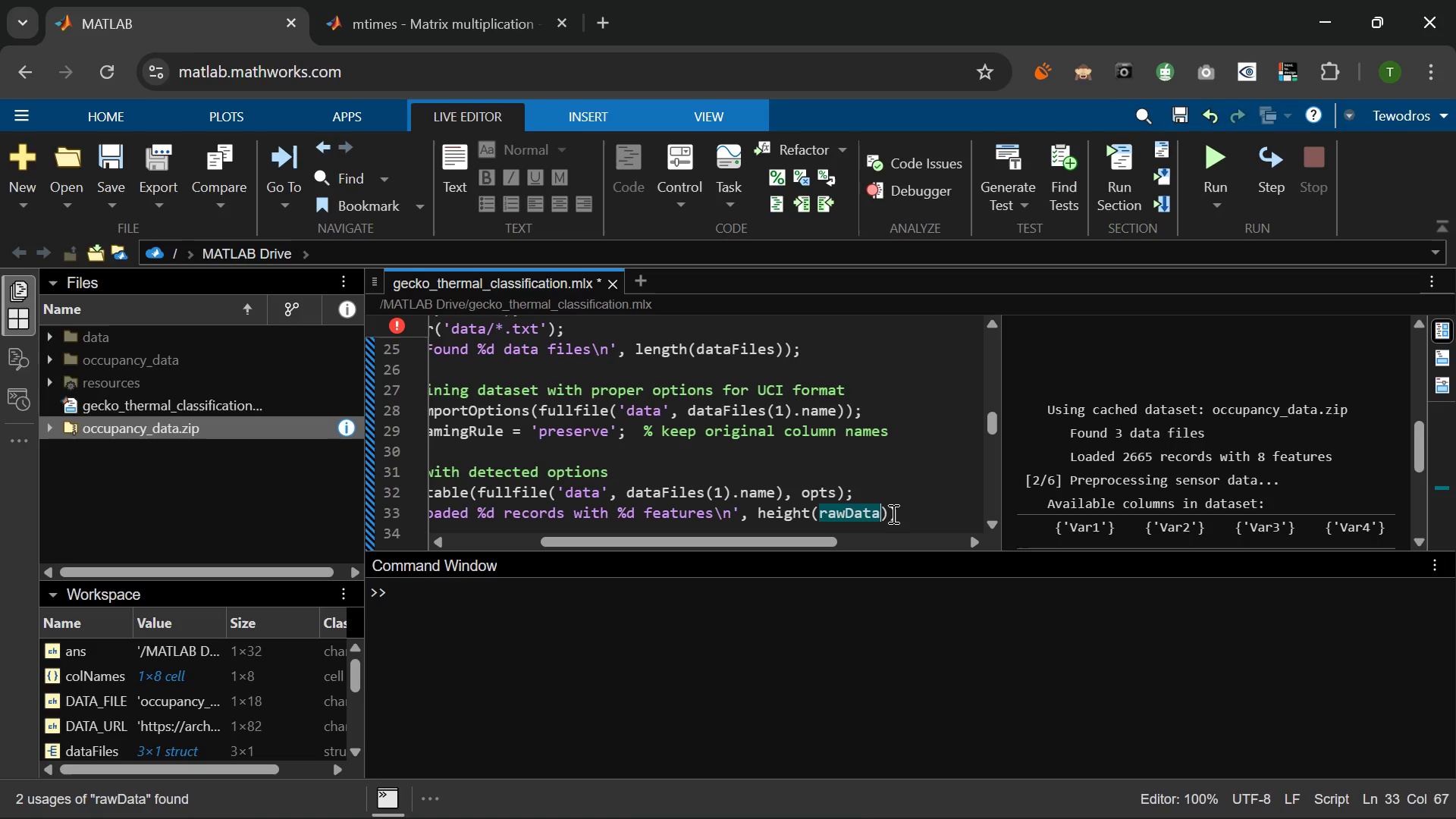 
wait(14.0)
 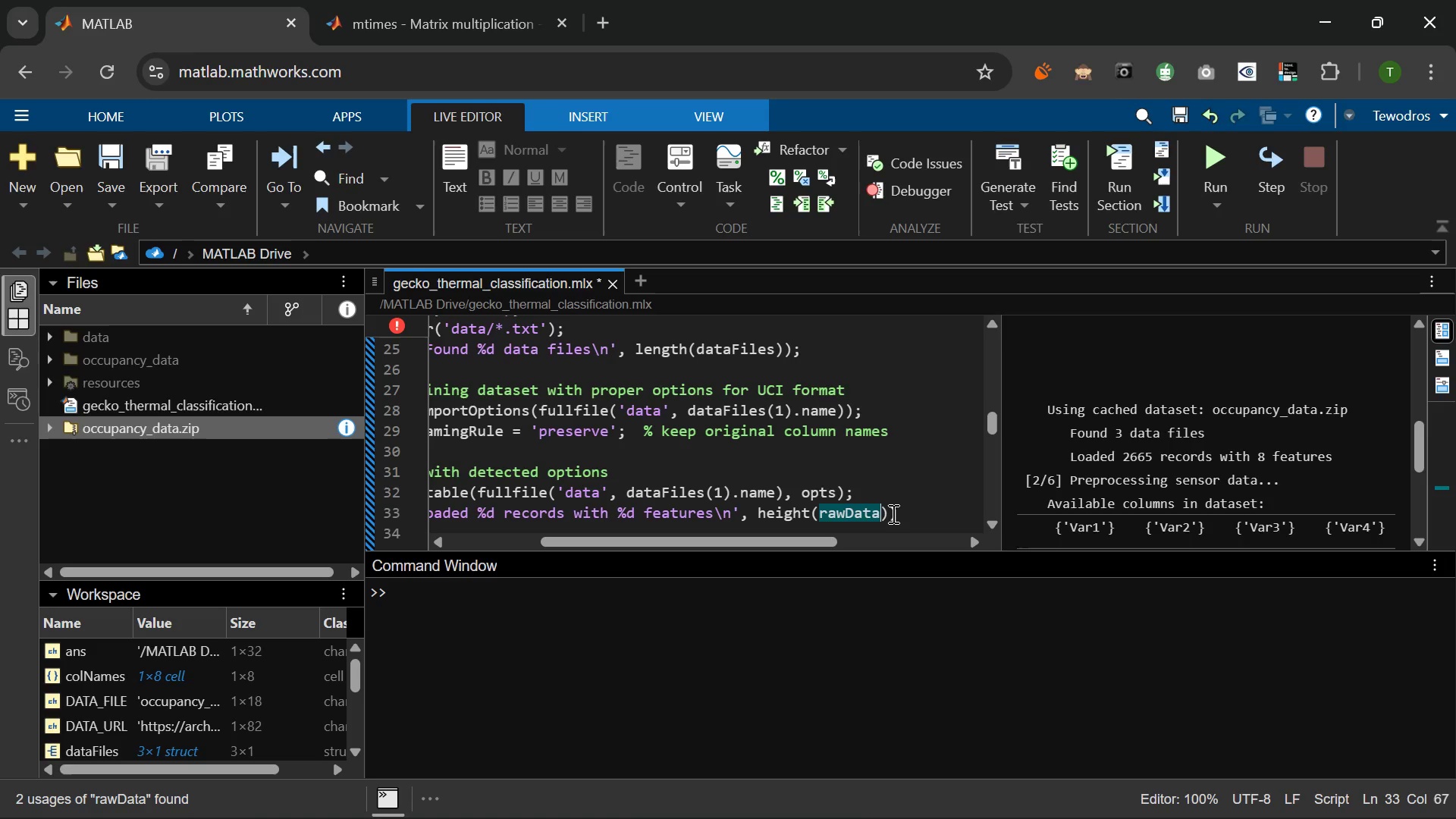 
left_click([890, 509])
 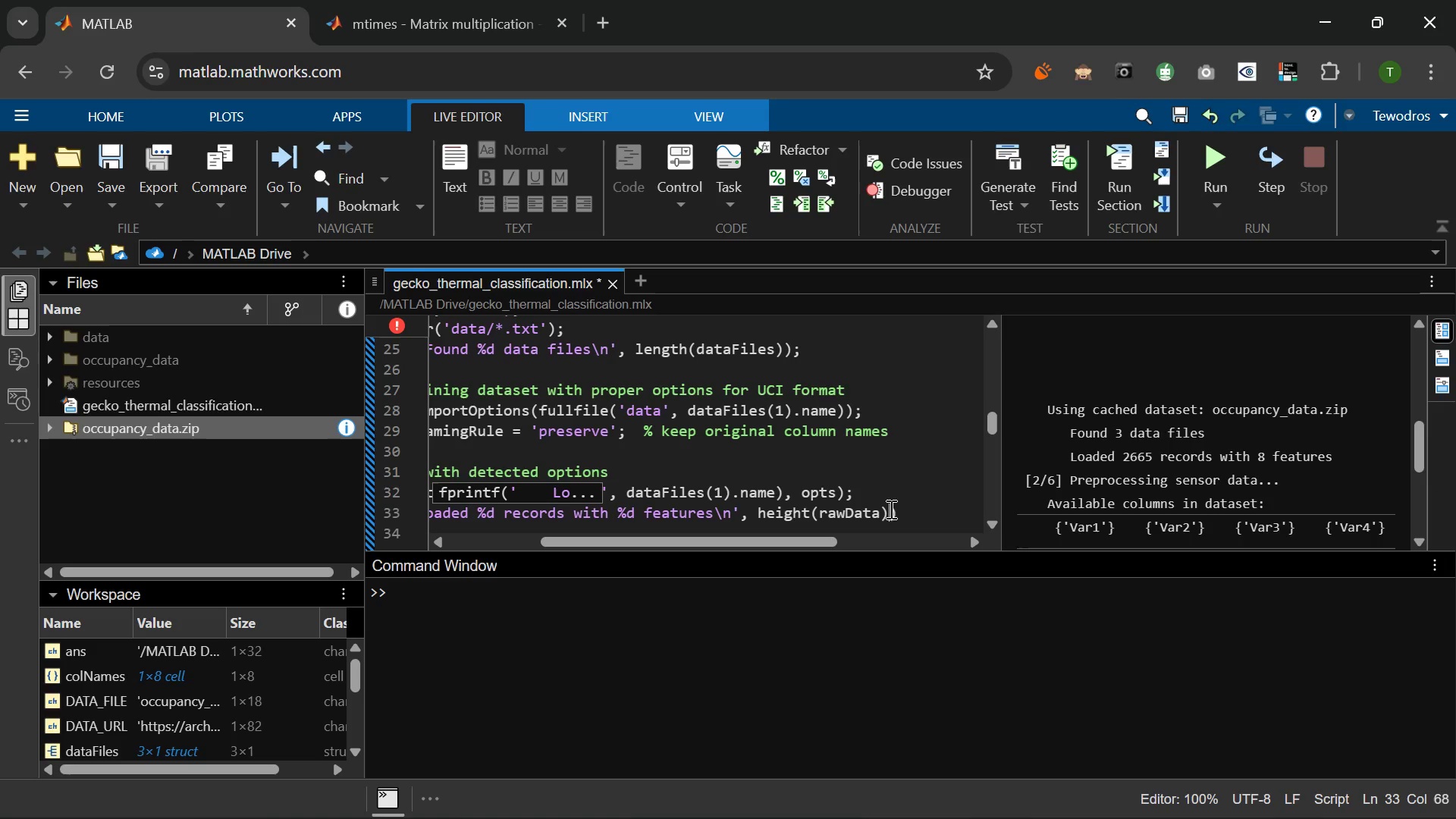 
type(, width(rawData)
 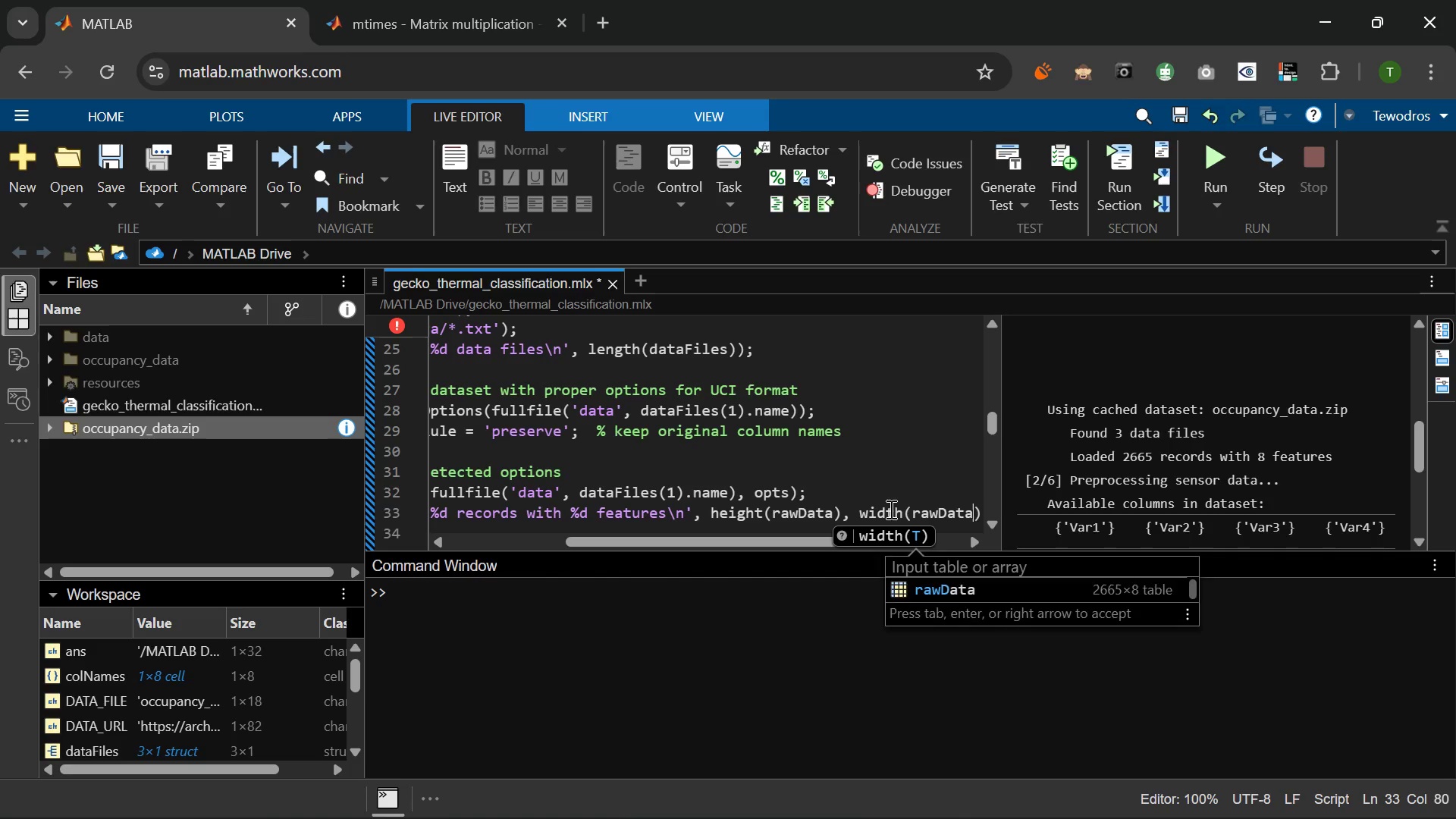 
key(ArrowRight)
 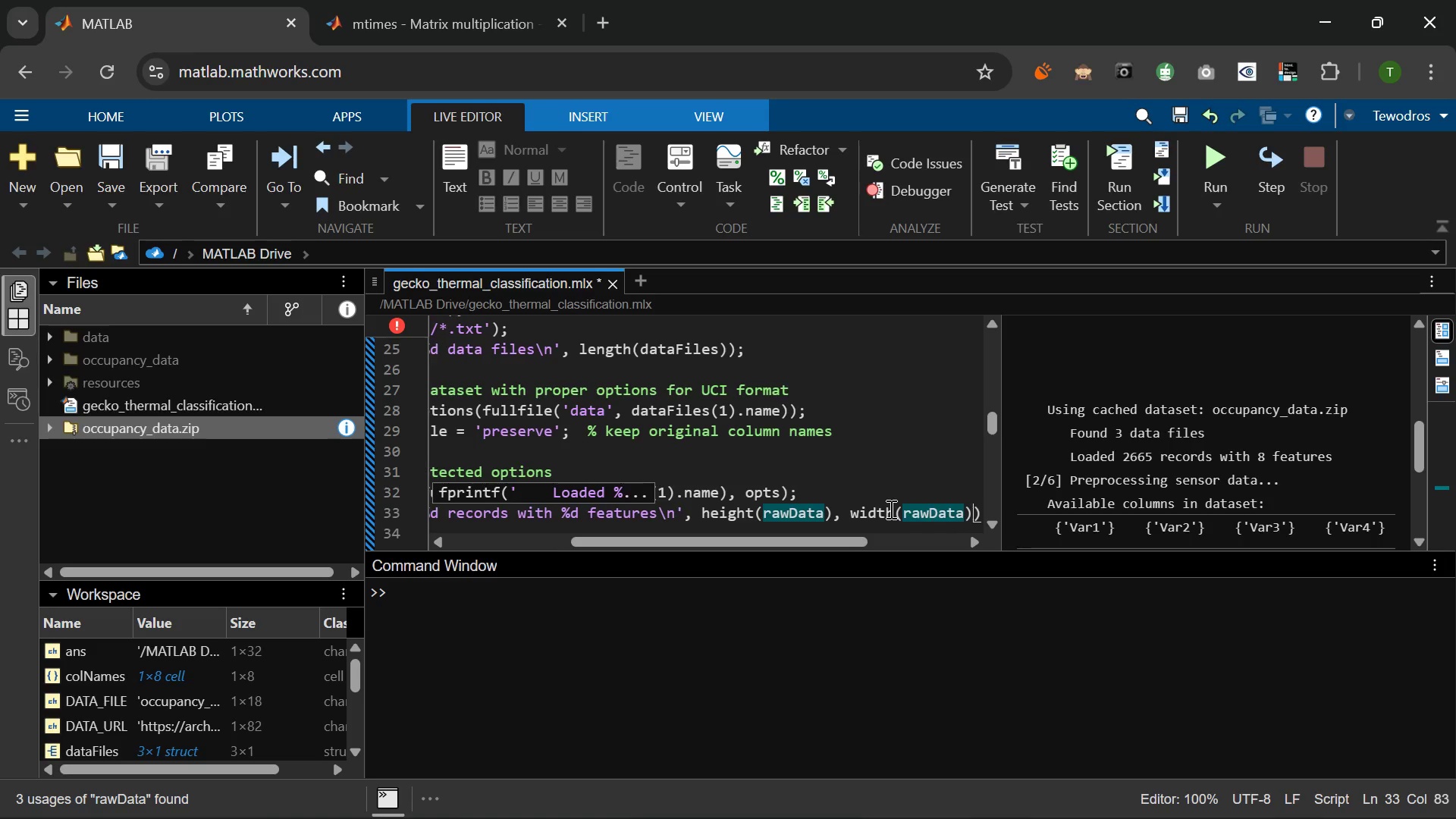 
key(ArrowRight)
 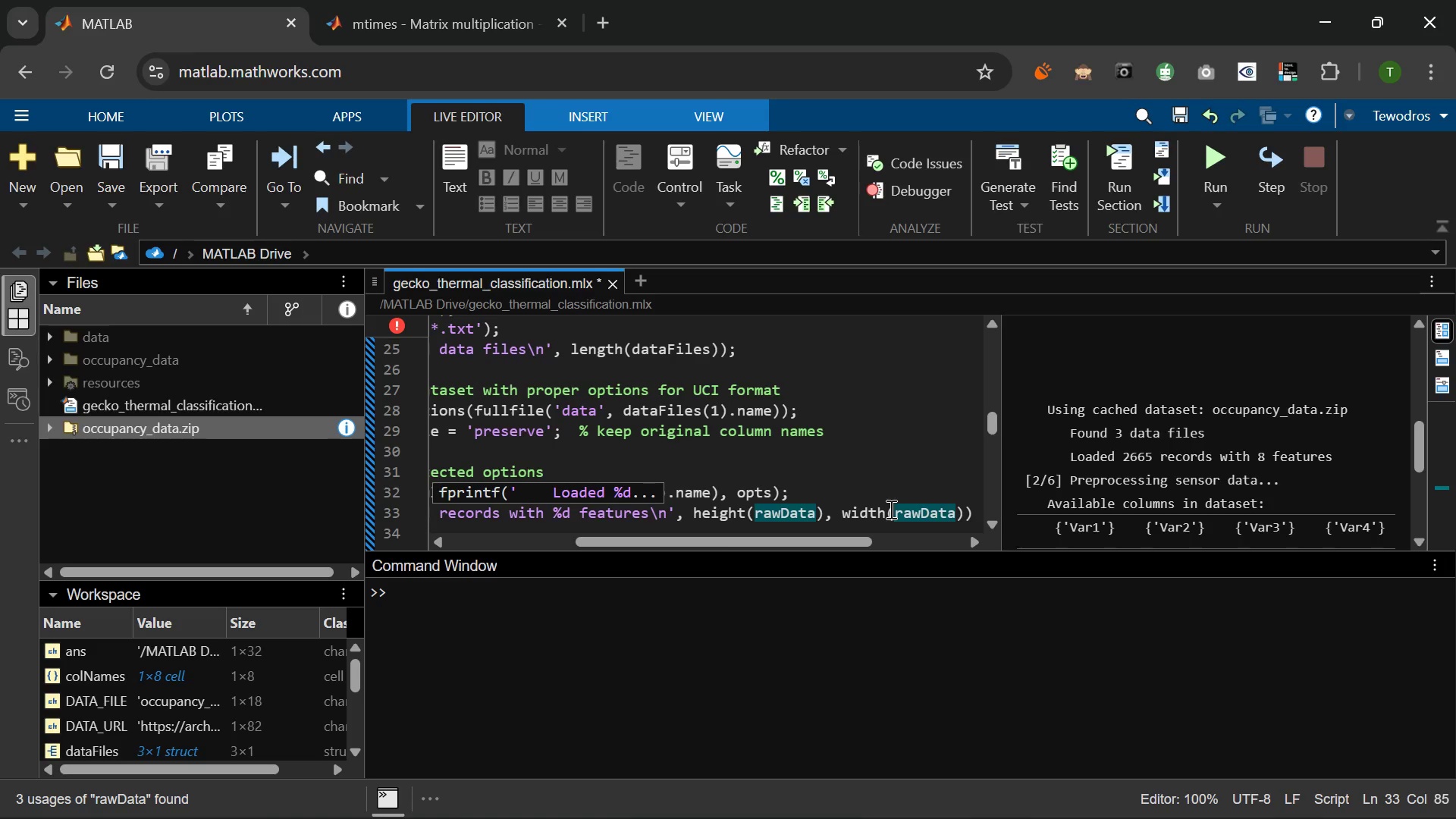 
key(Semicolon)
 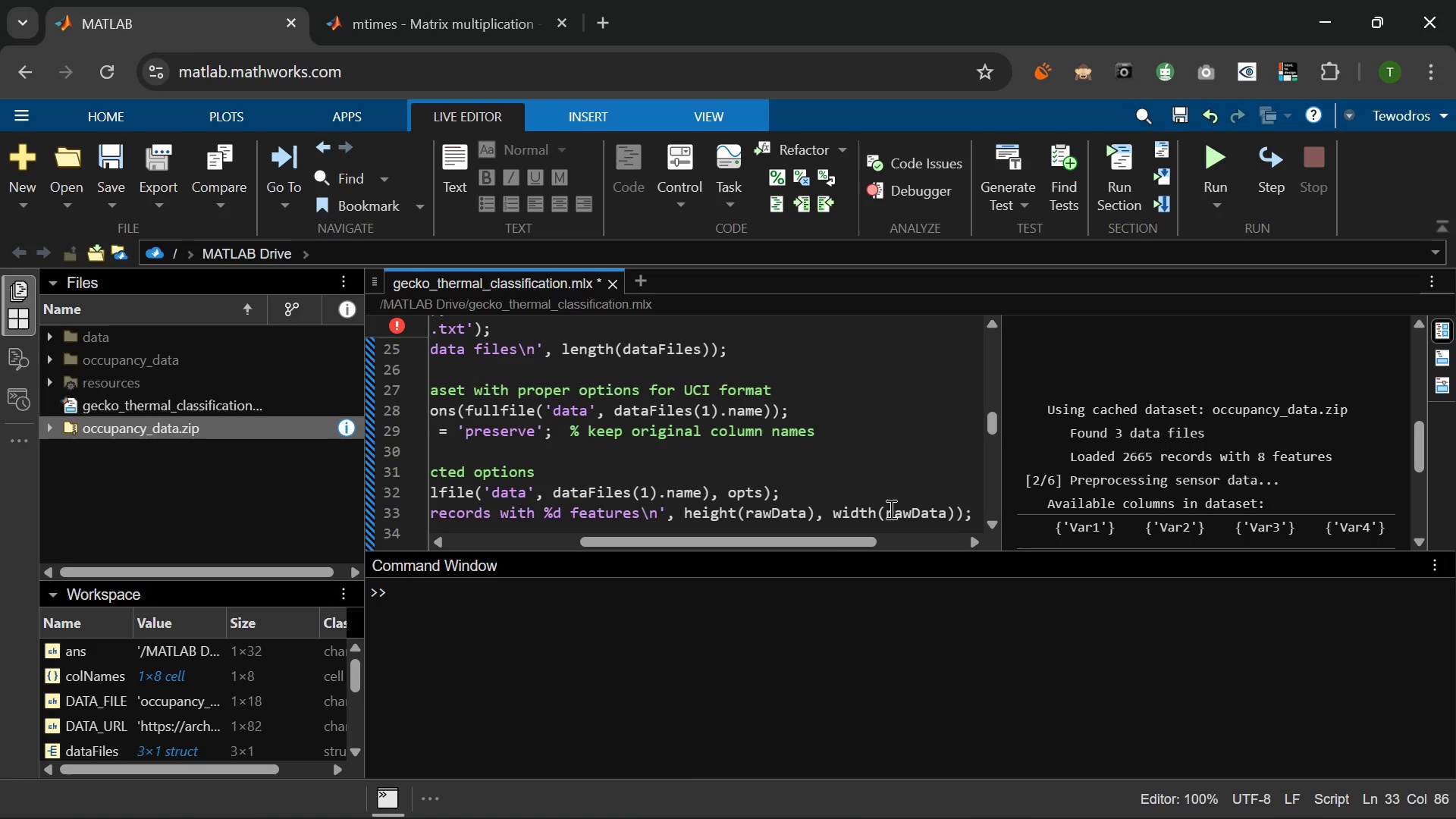 
key(Enter)
 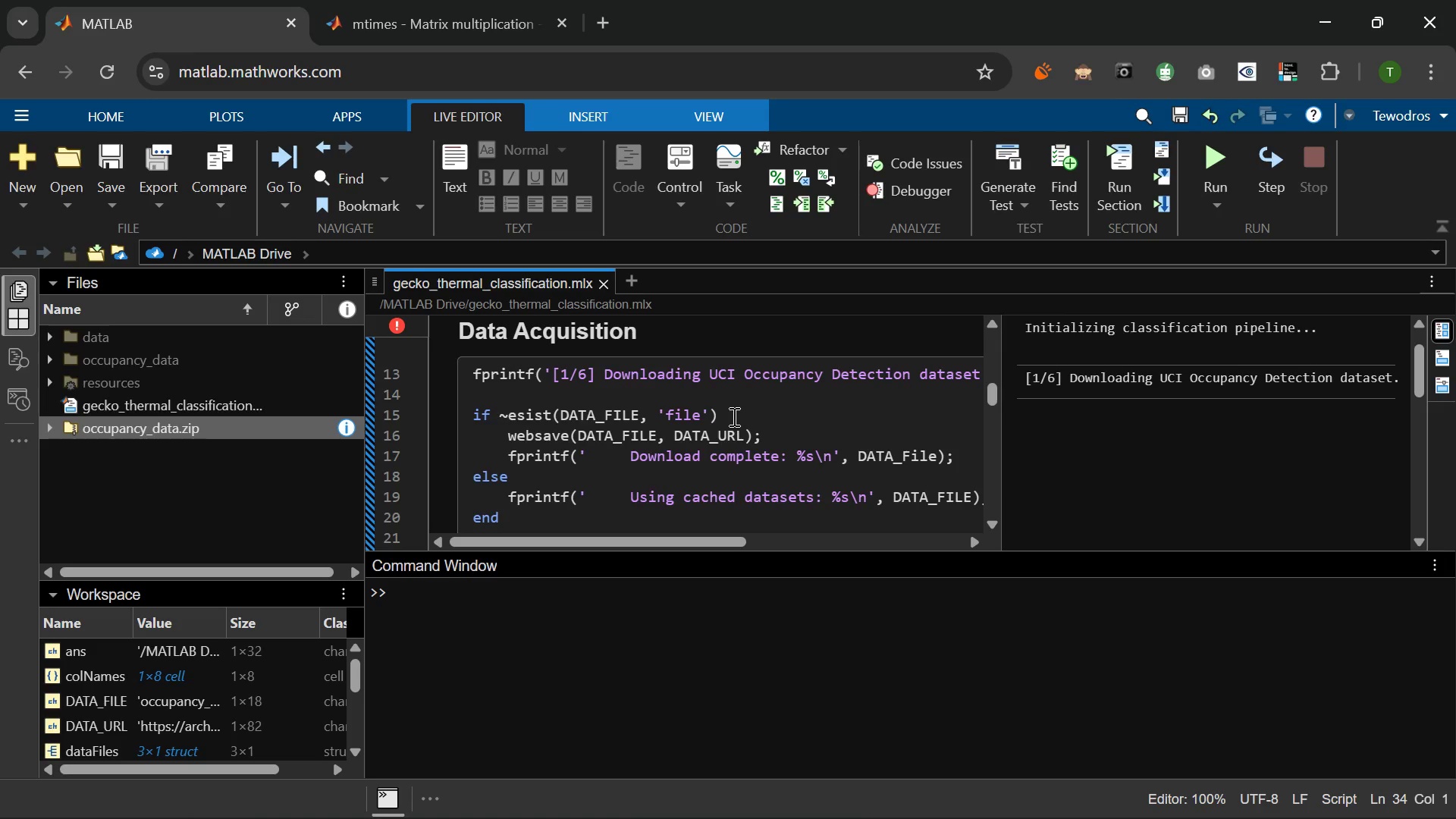 
wait(30.12)
 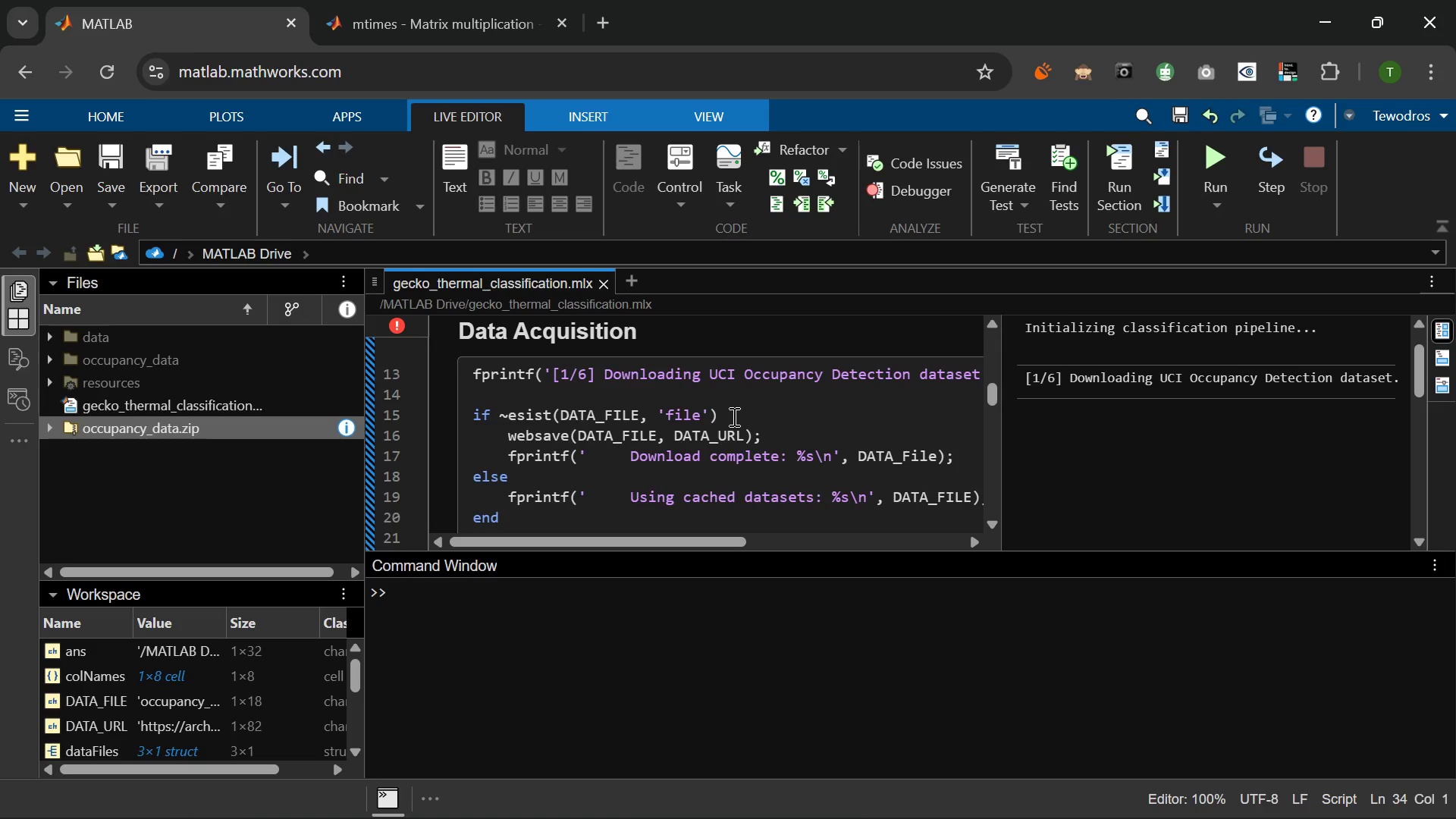 
left_click([519, 415])
 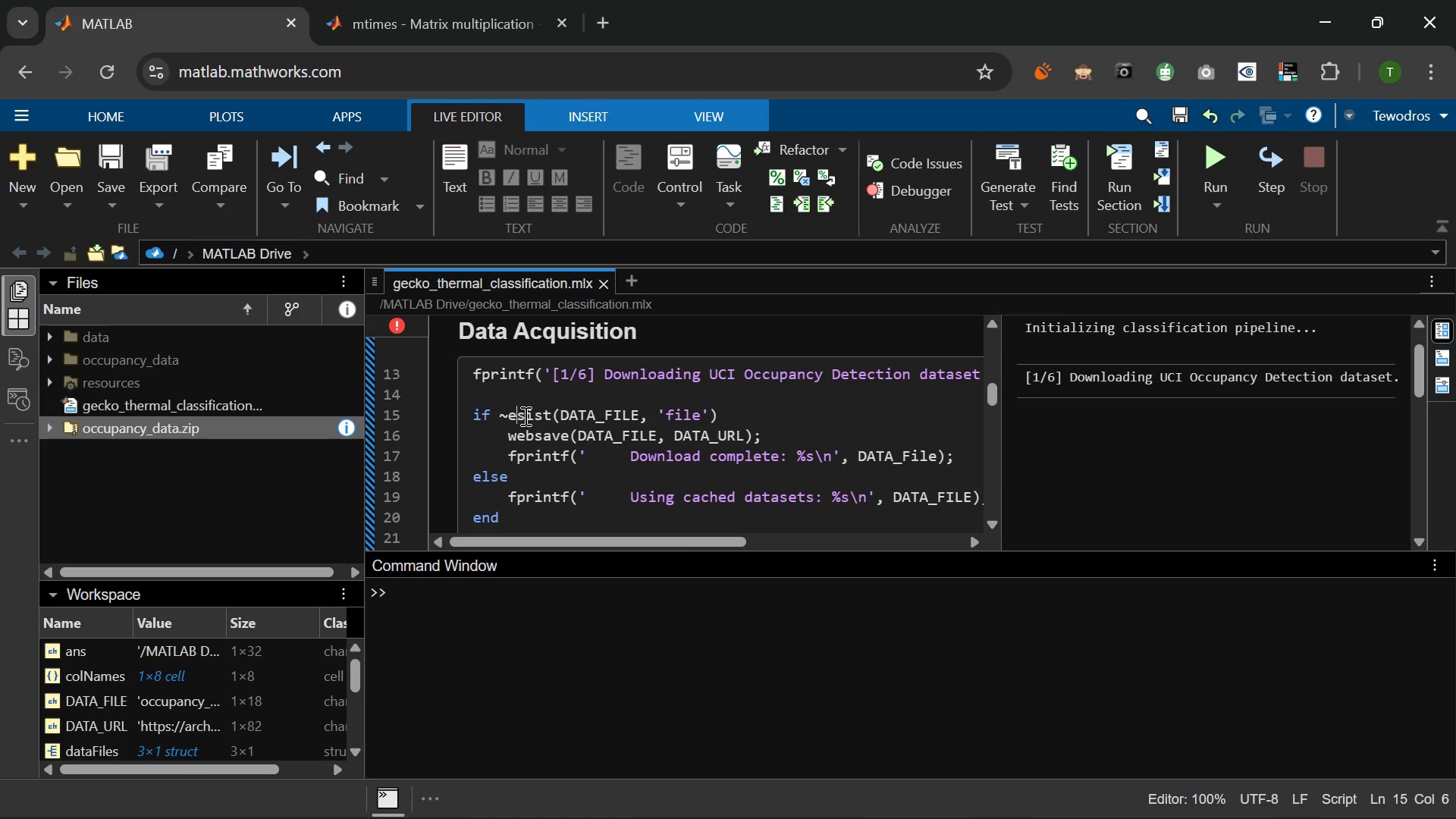 
left_click([524, 416])
 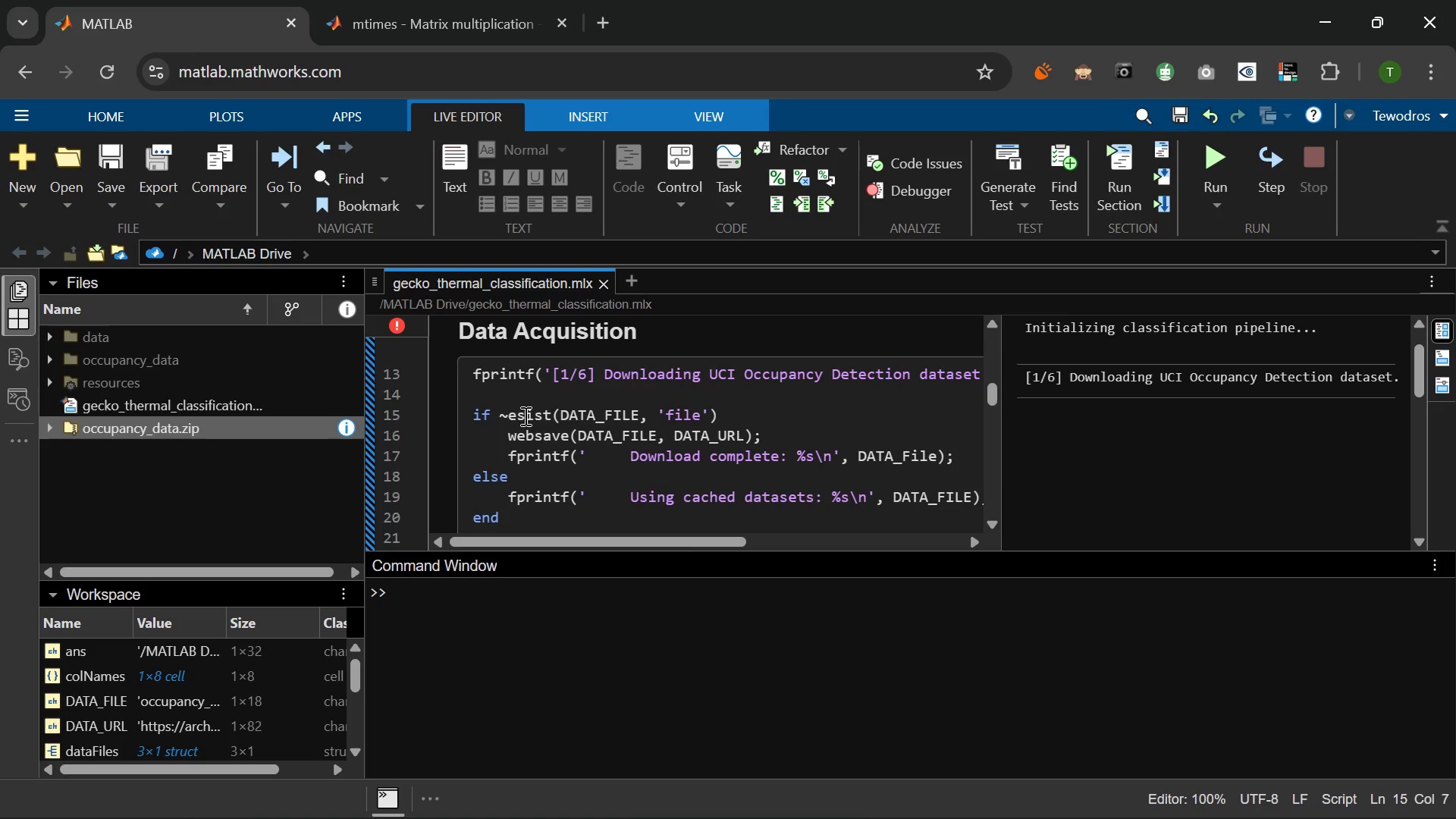 
key(Backspace)
 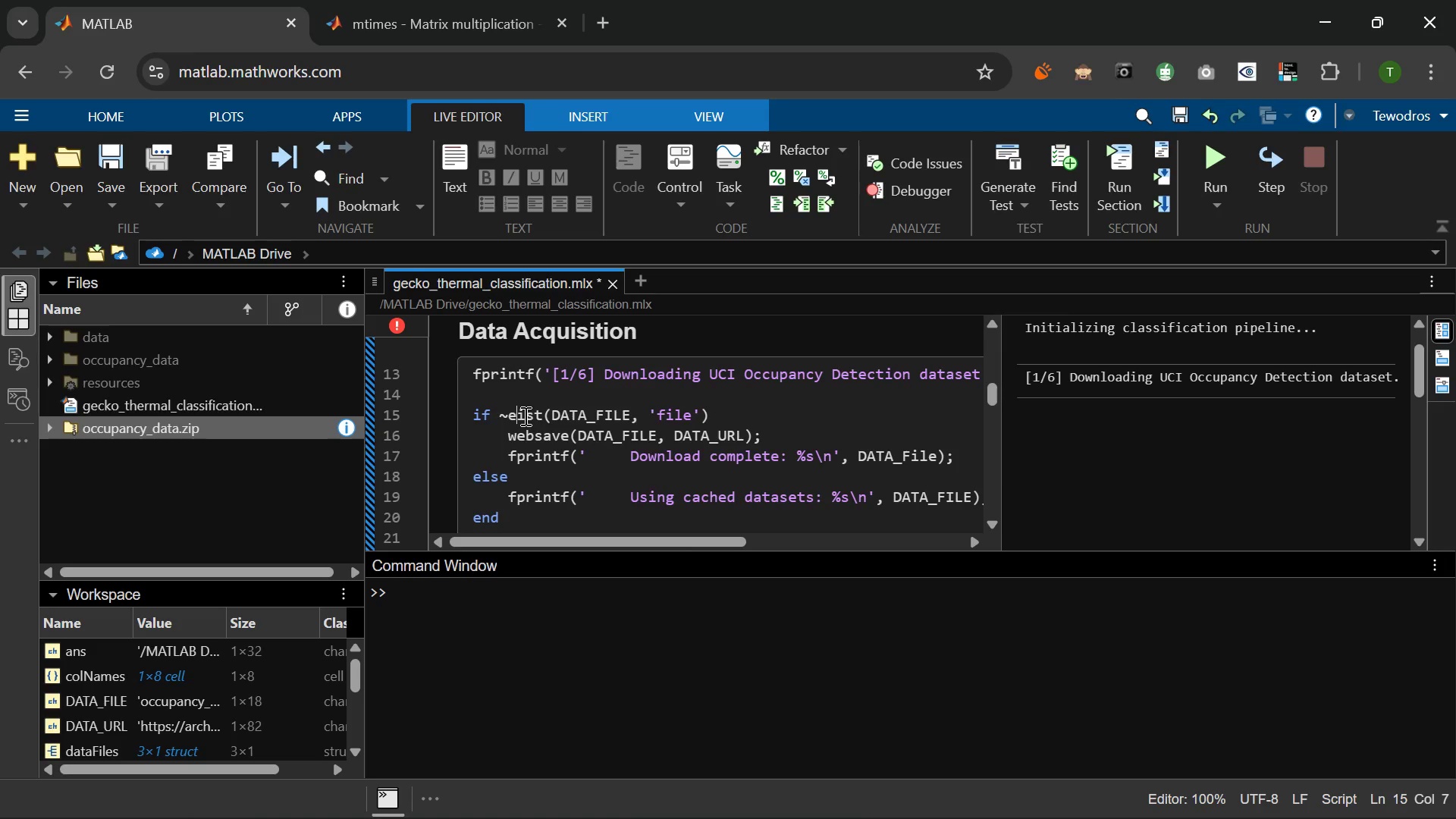 
key(X)
 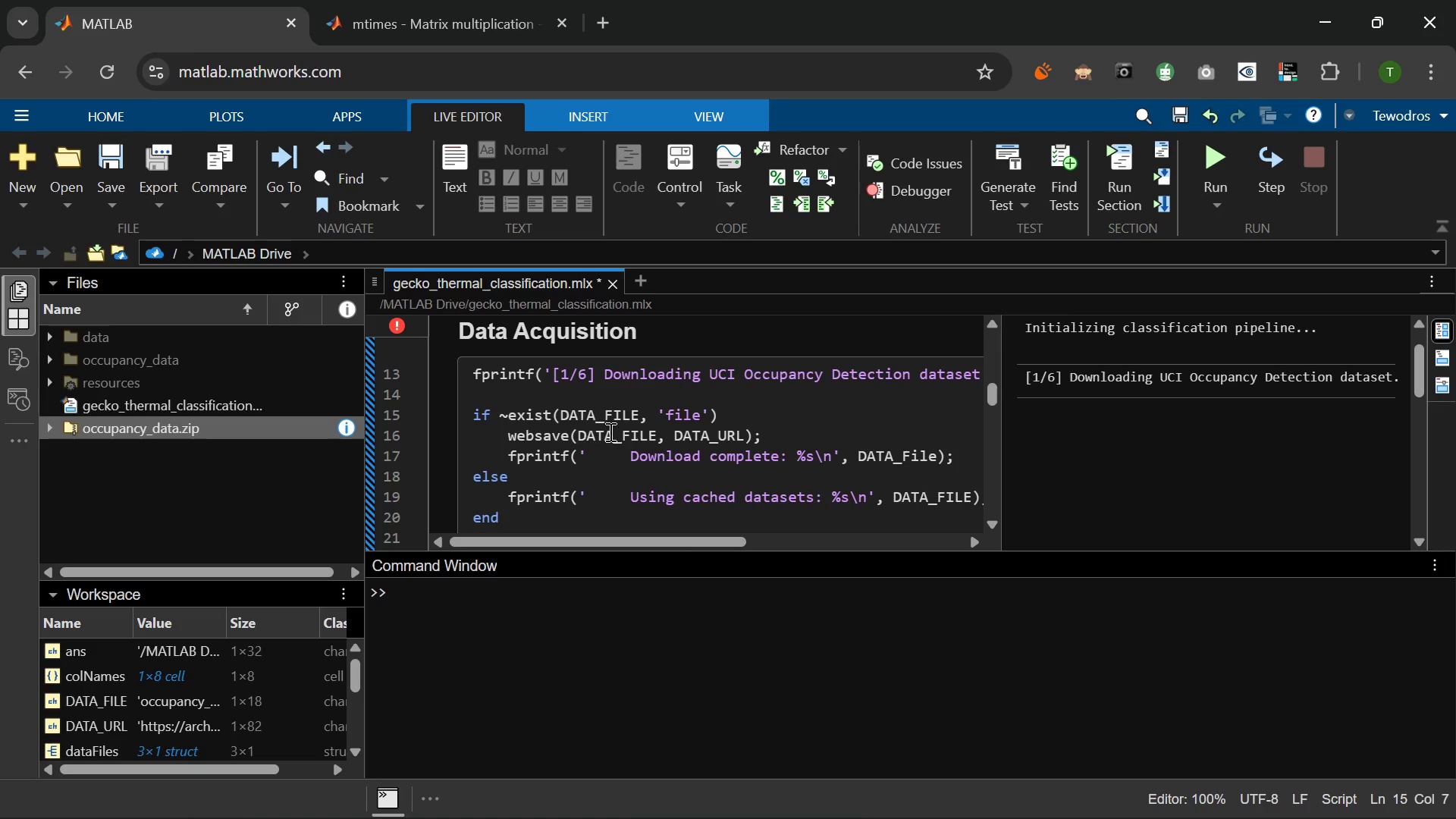 
mouse_move([648, 408])
 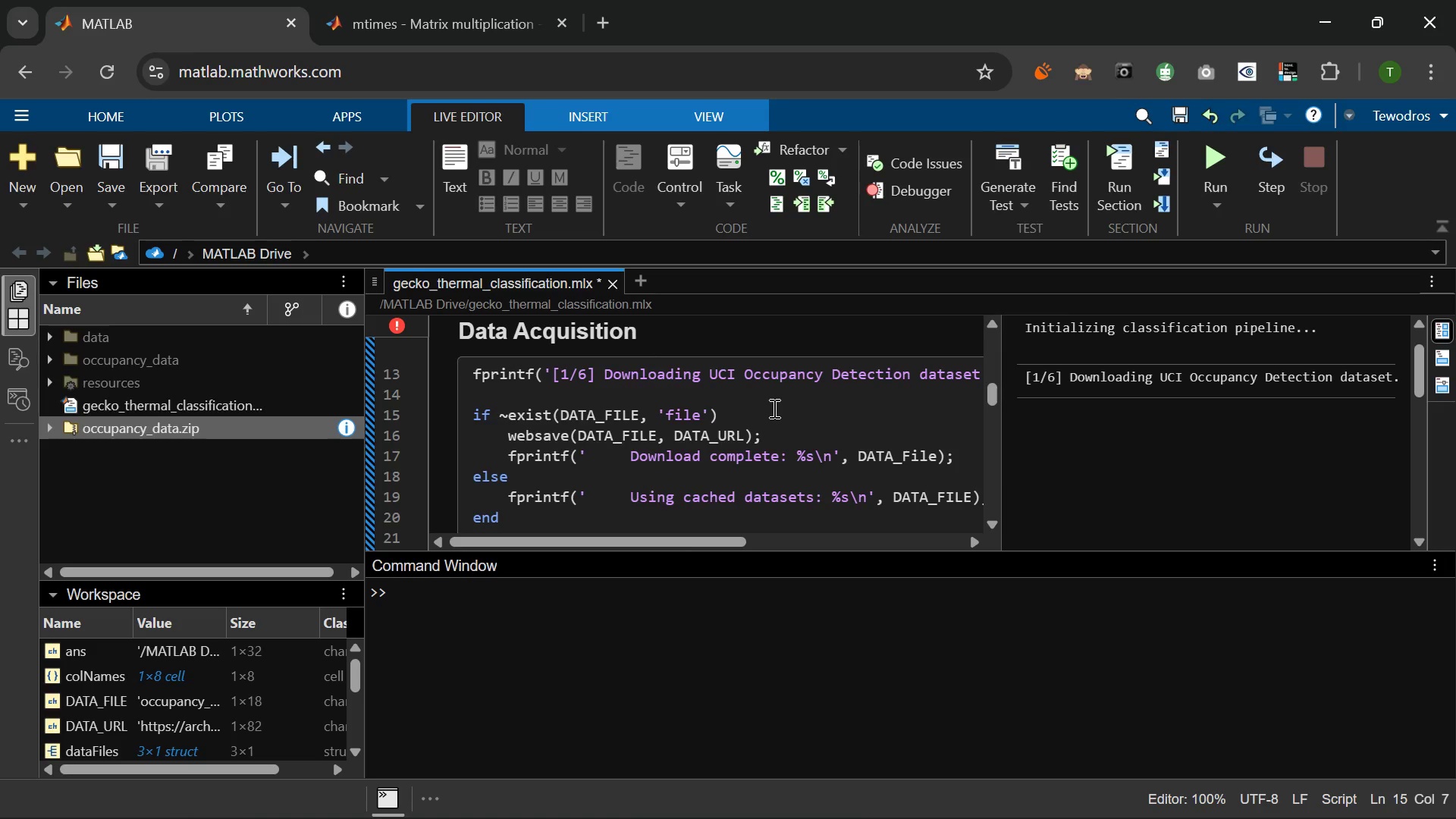 
left_click([773, 408])
 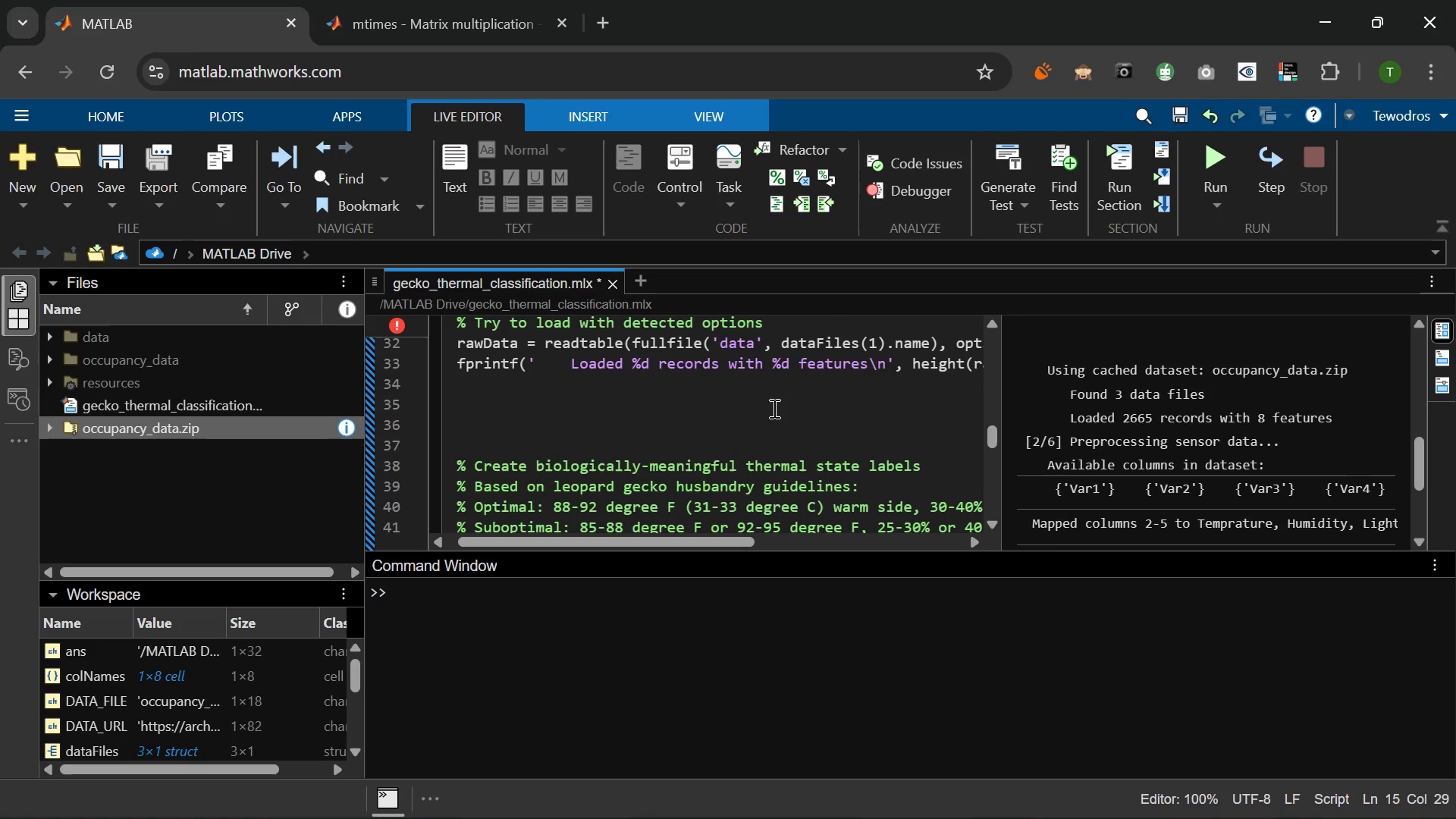 
wait(18.89)
 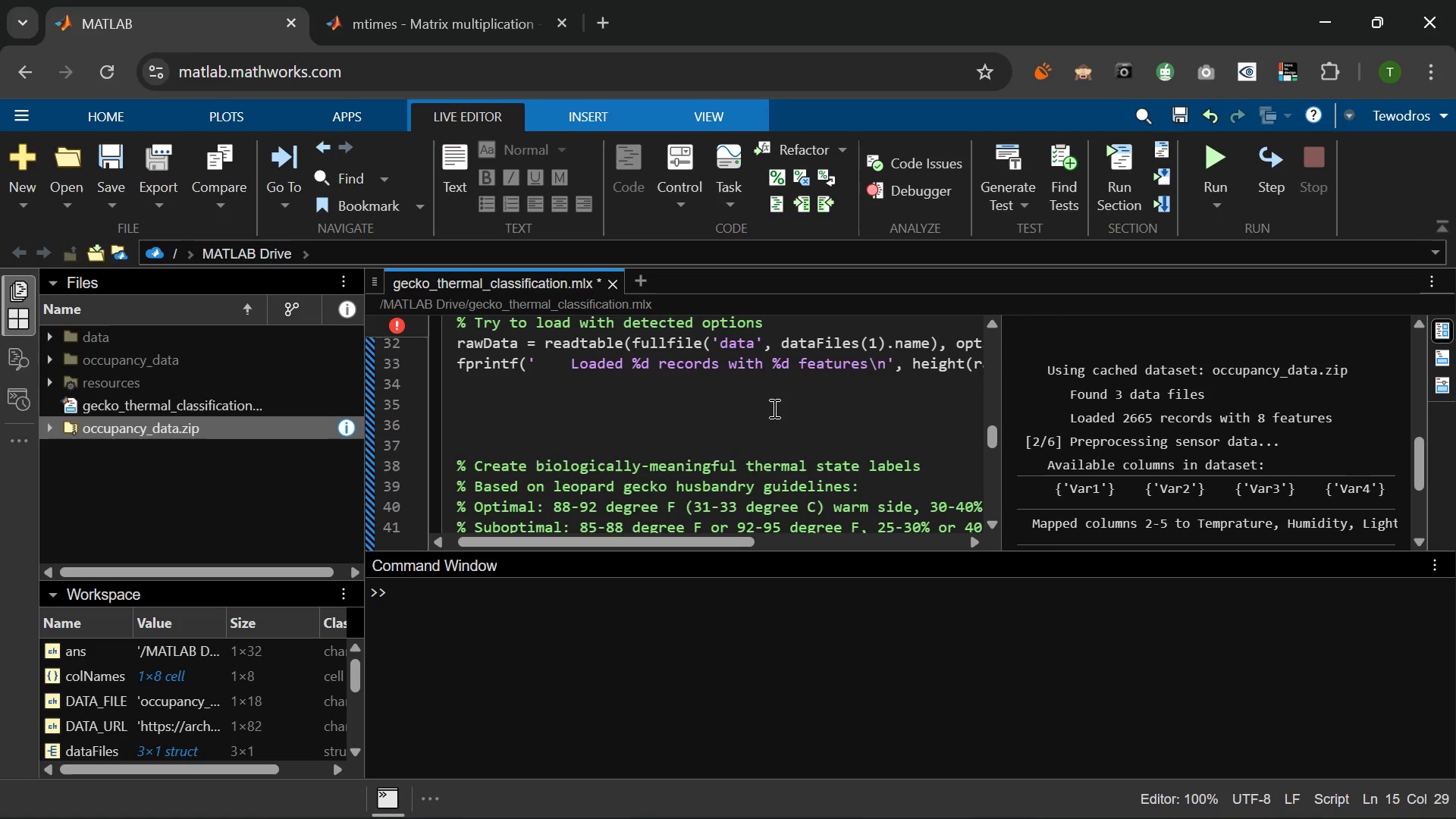 
left_click([560, 411])
 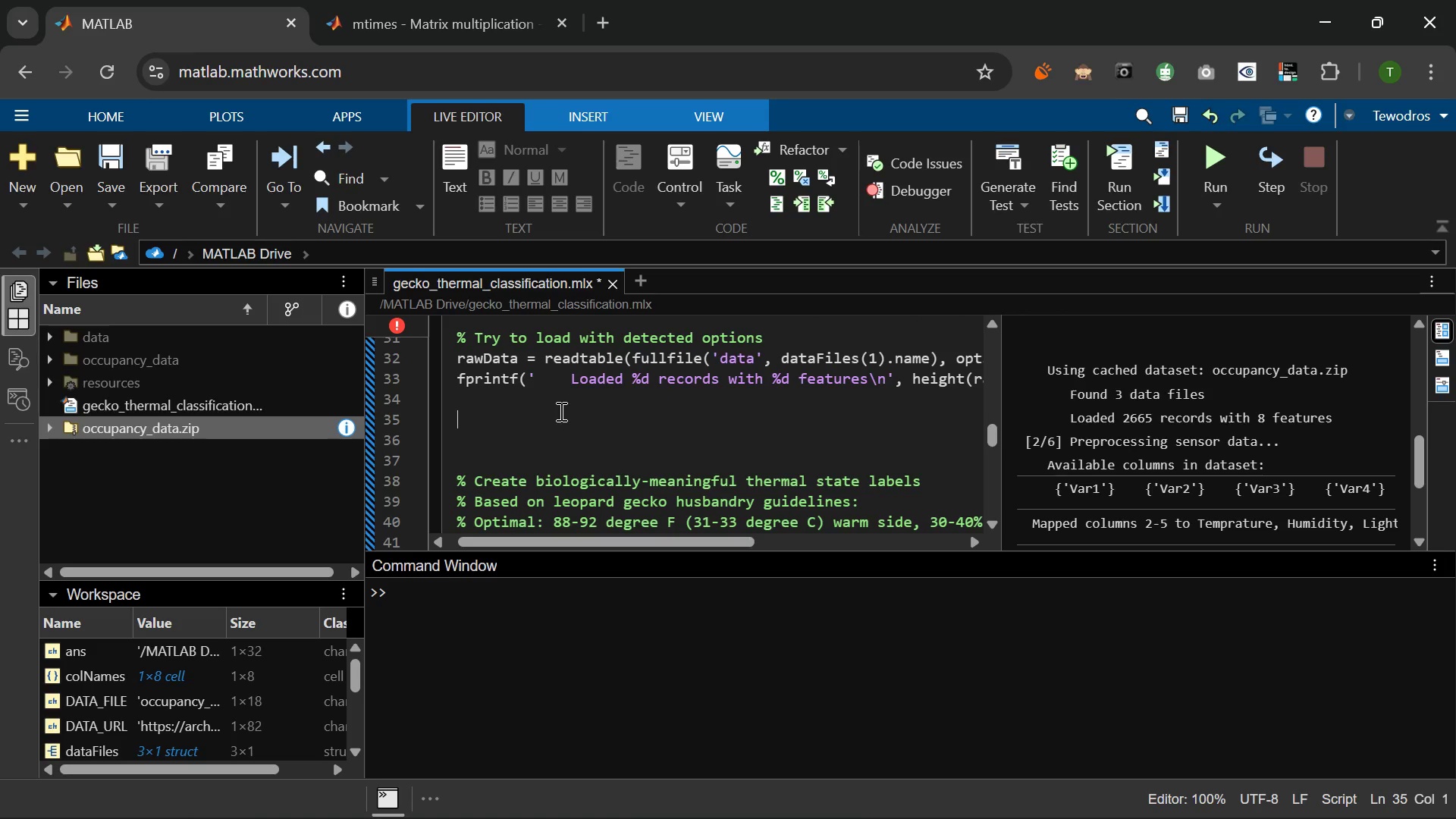 
type(%% Dta Preprocessing)
 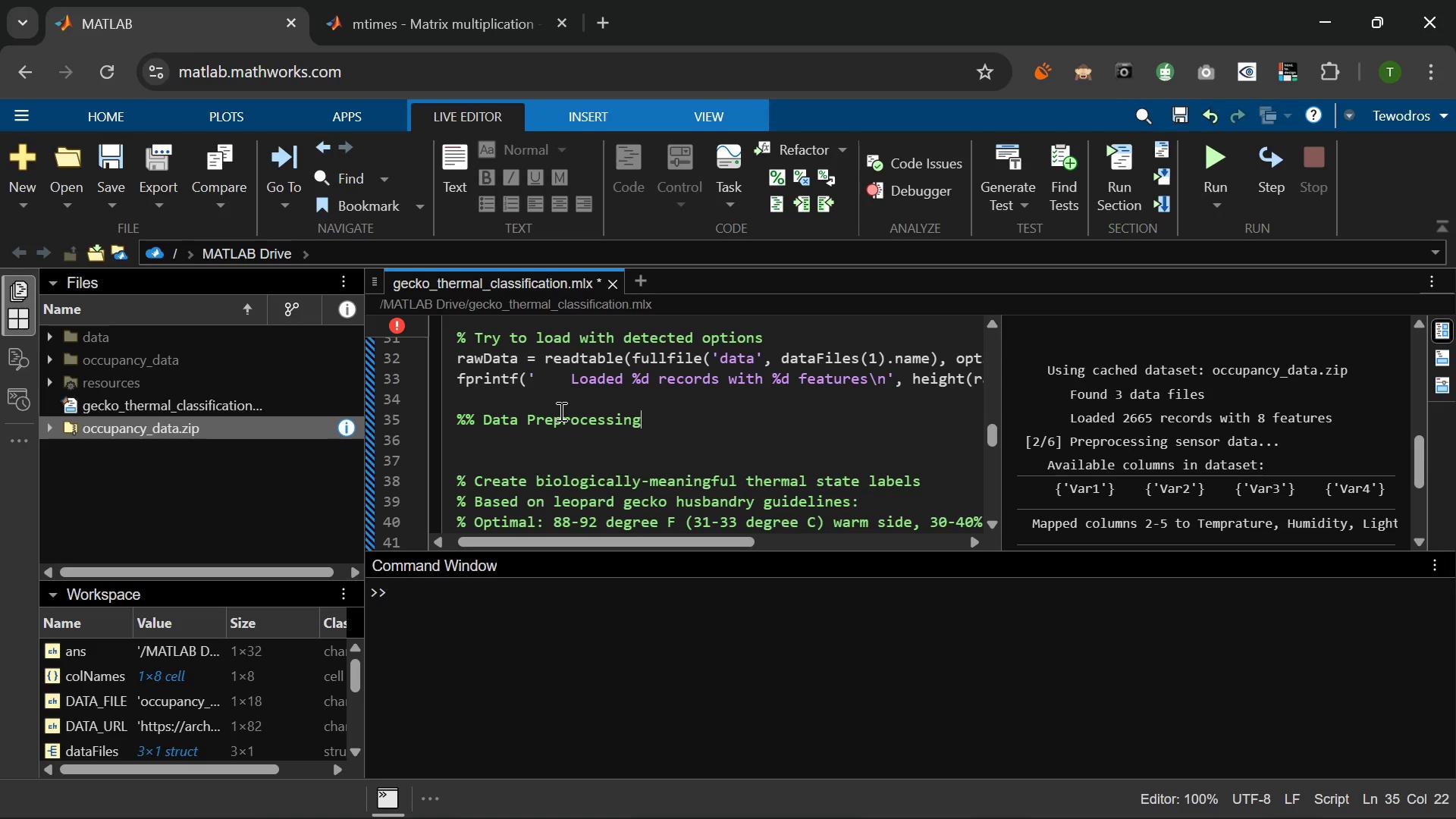 
key(Enter)
 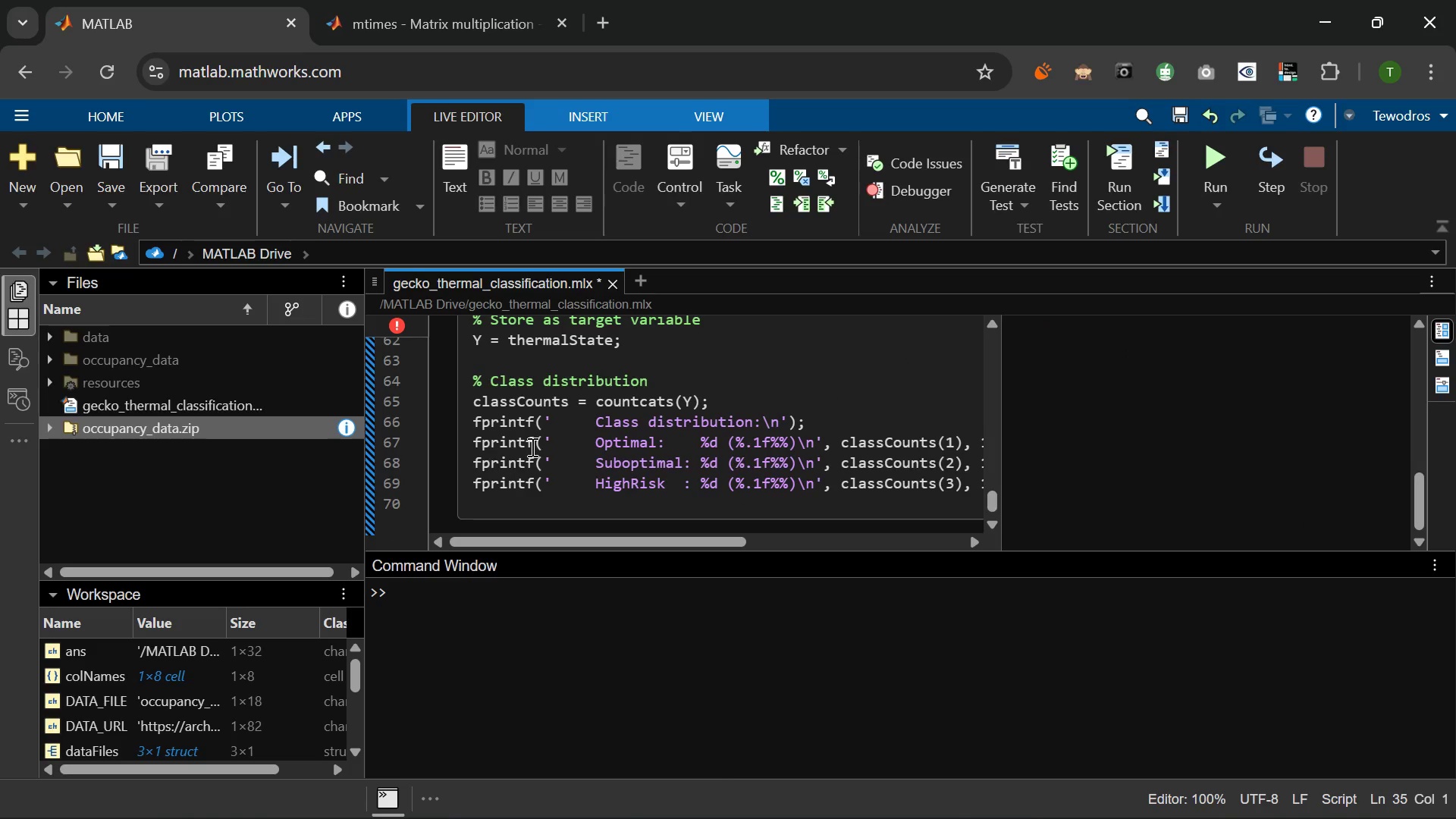 
wait(8.53)
 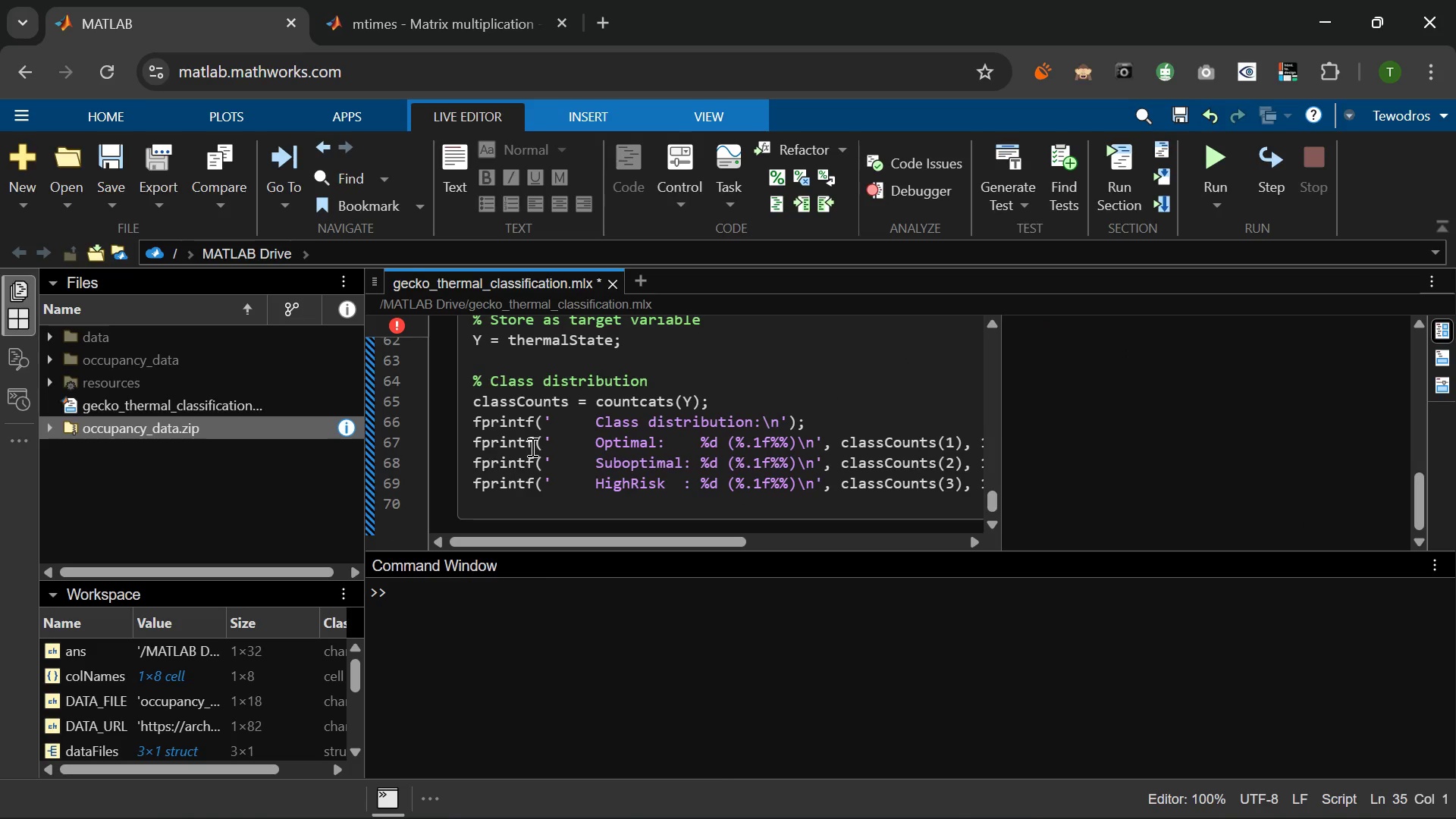 
type(fprintf('    A)
 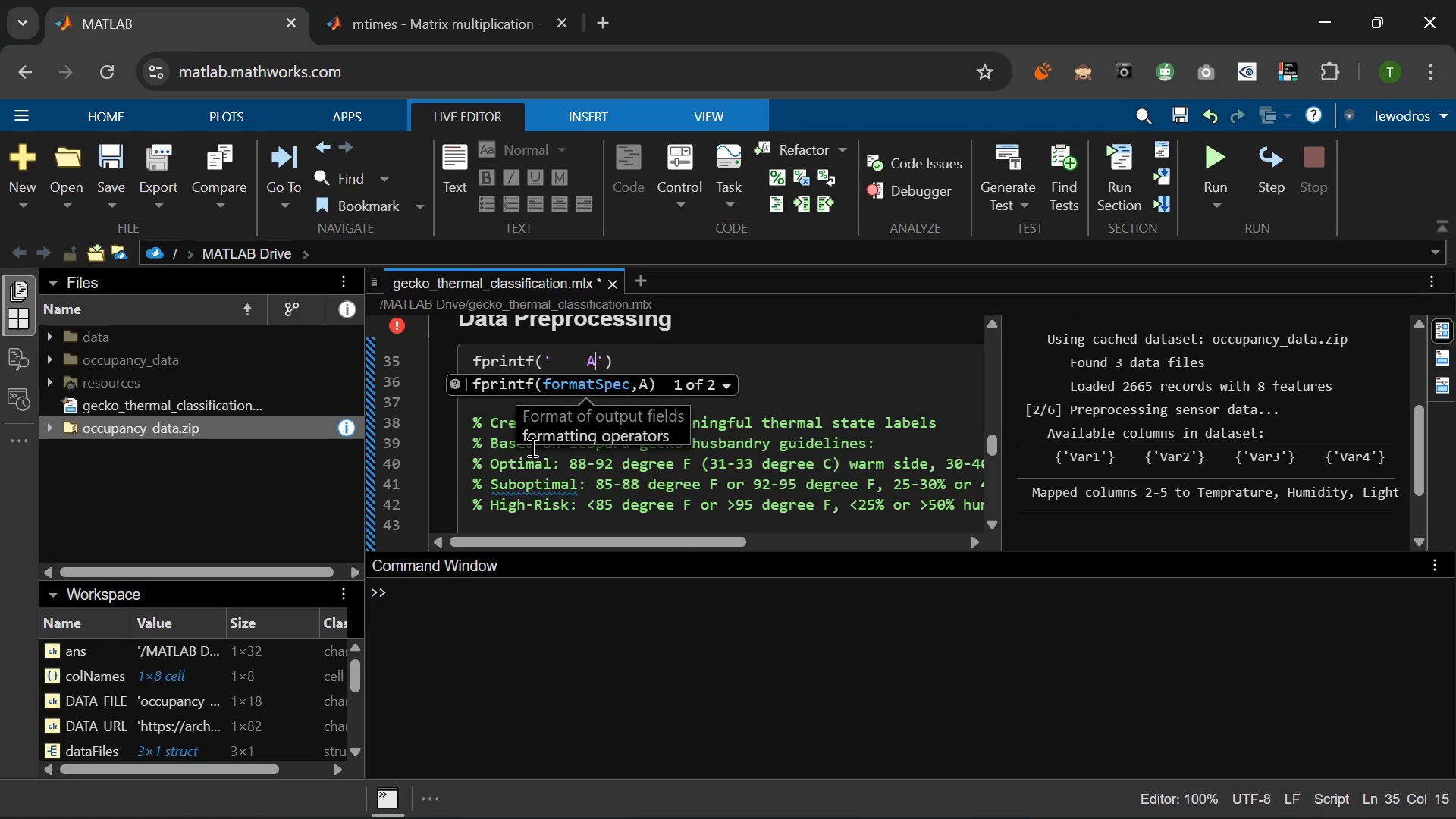 
wait(26.98)
 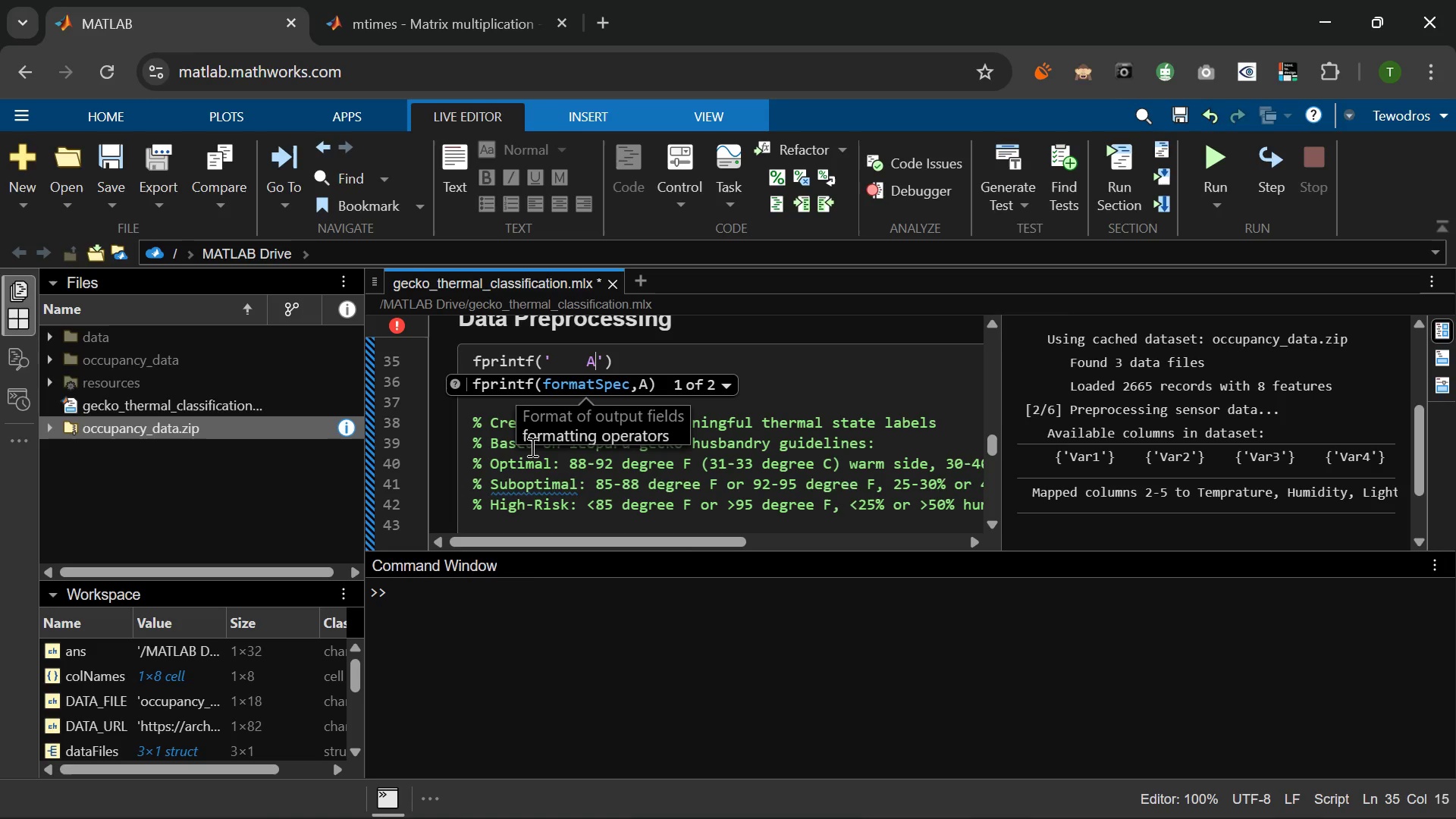 
key(Backspace)
 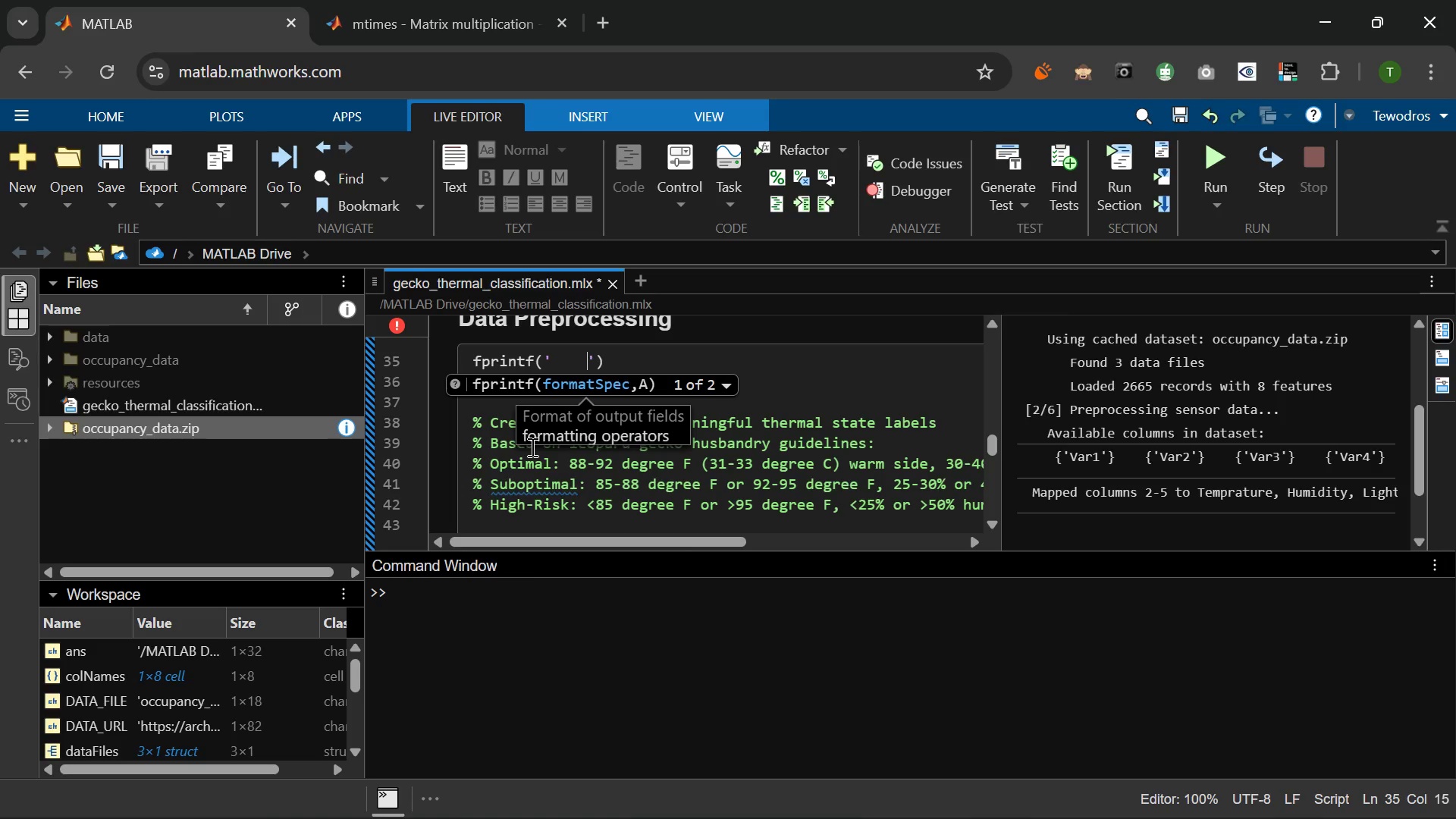 
key(Backspace)
 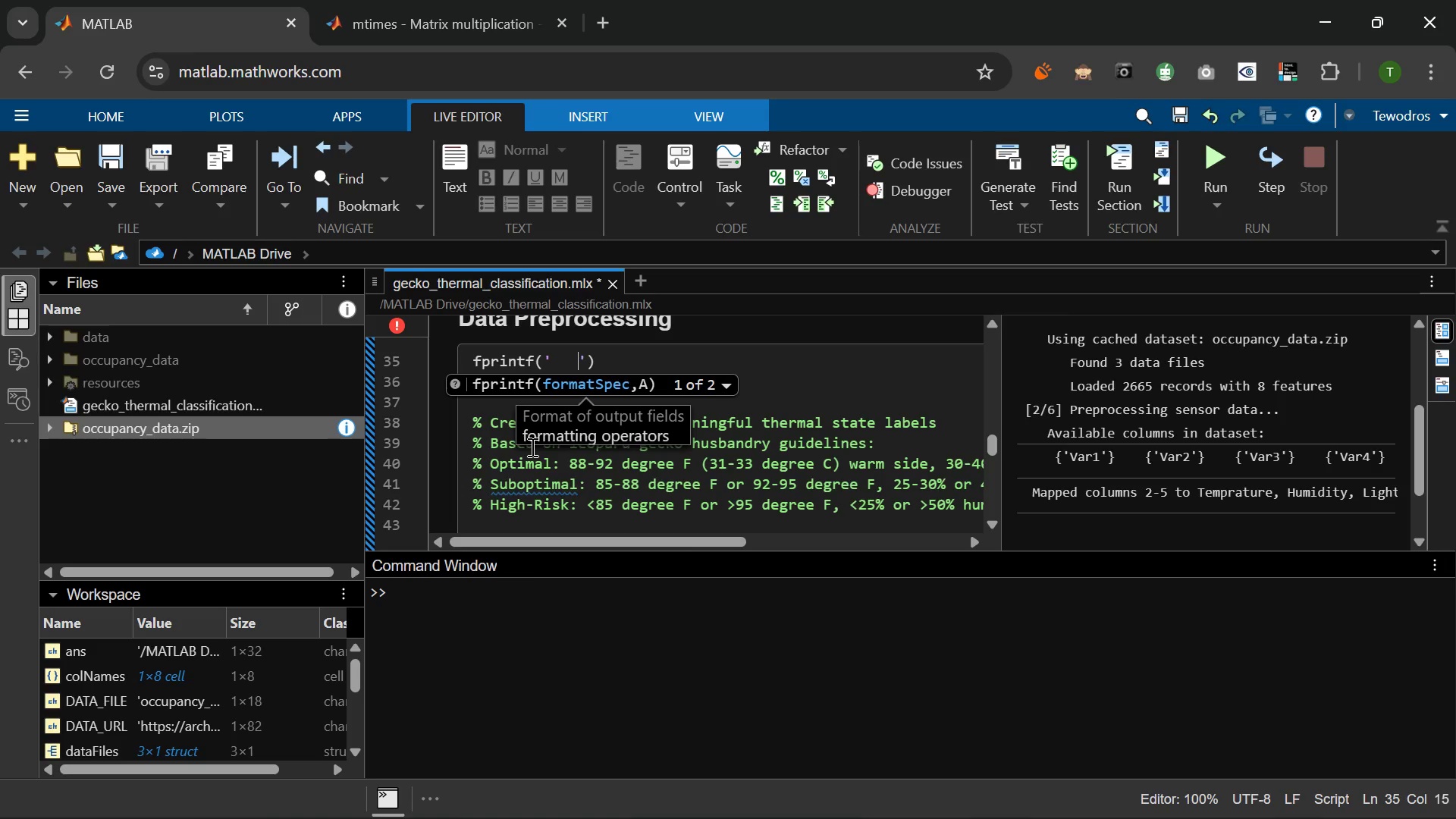 
key(Backspace)
 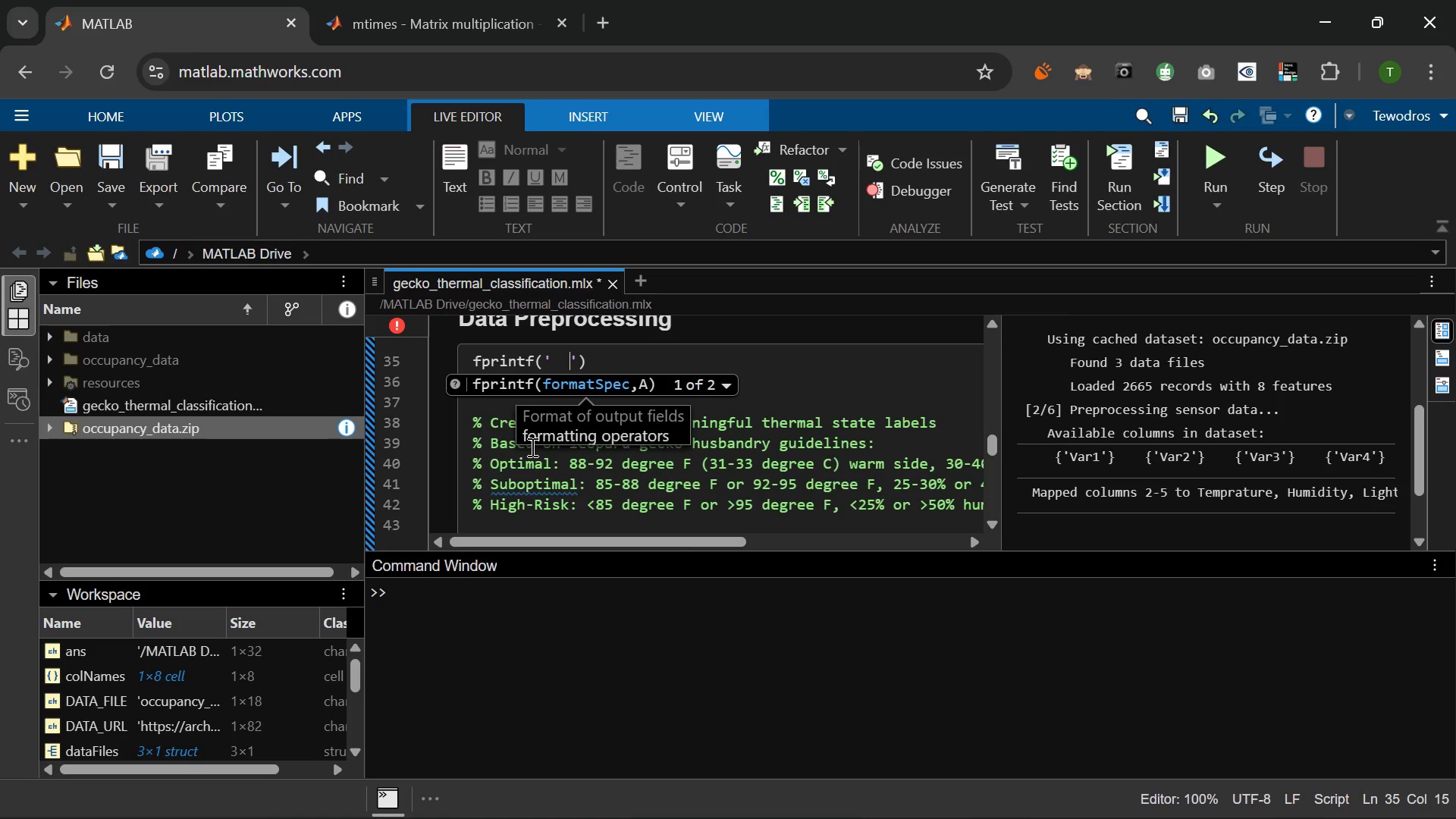 
key(Backspace)
 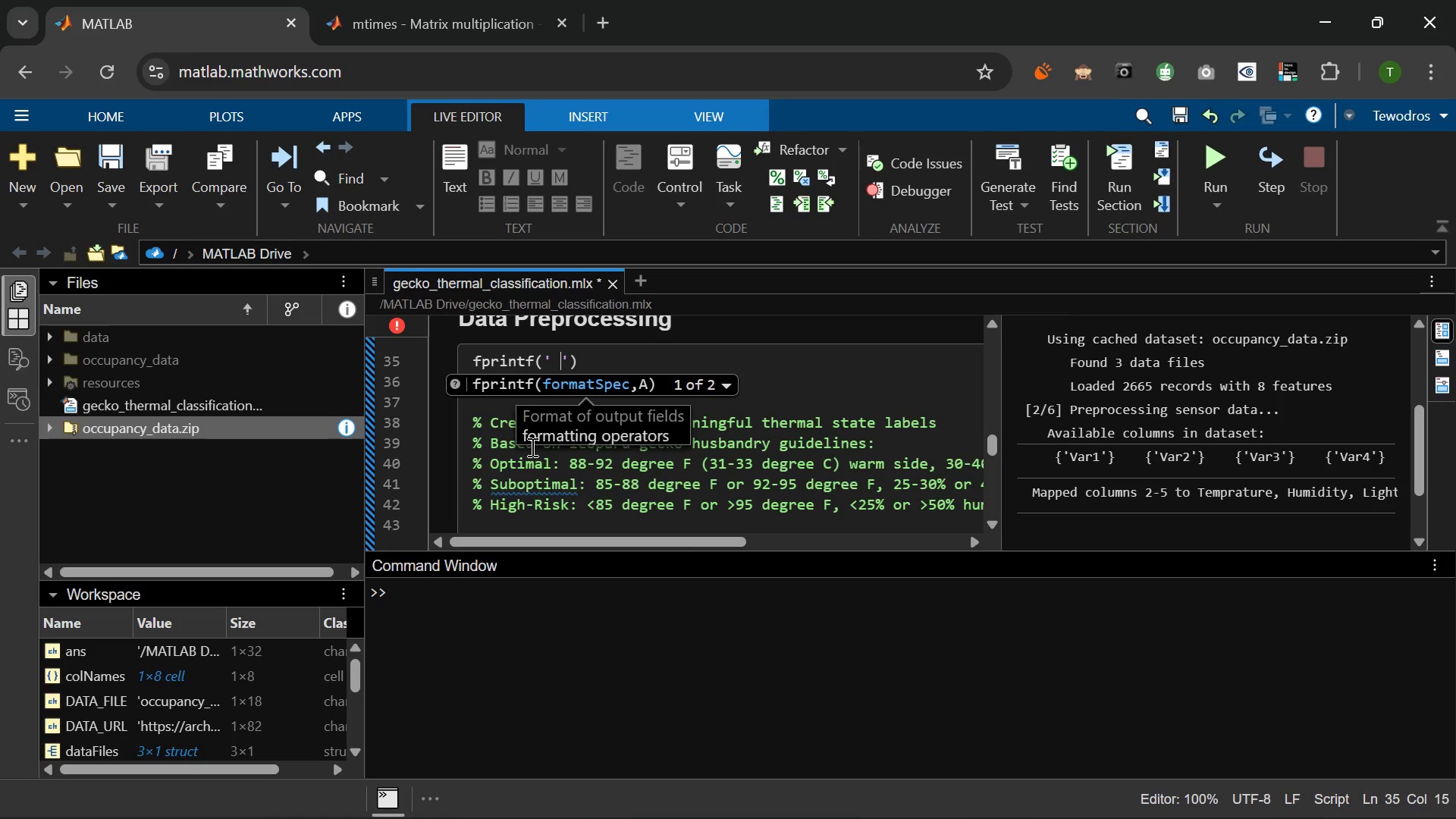 
key(Backspace)
 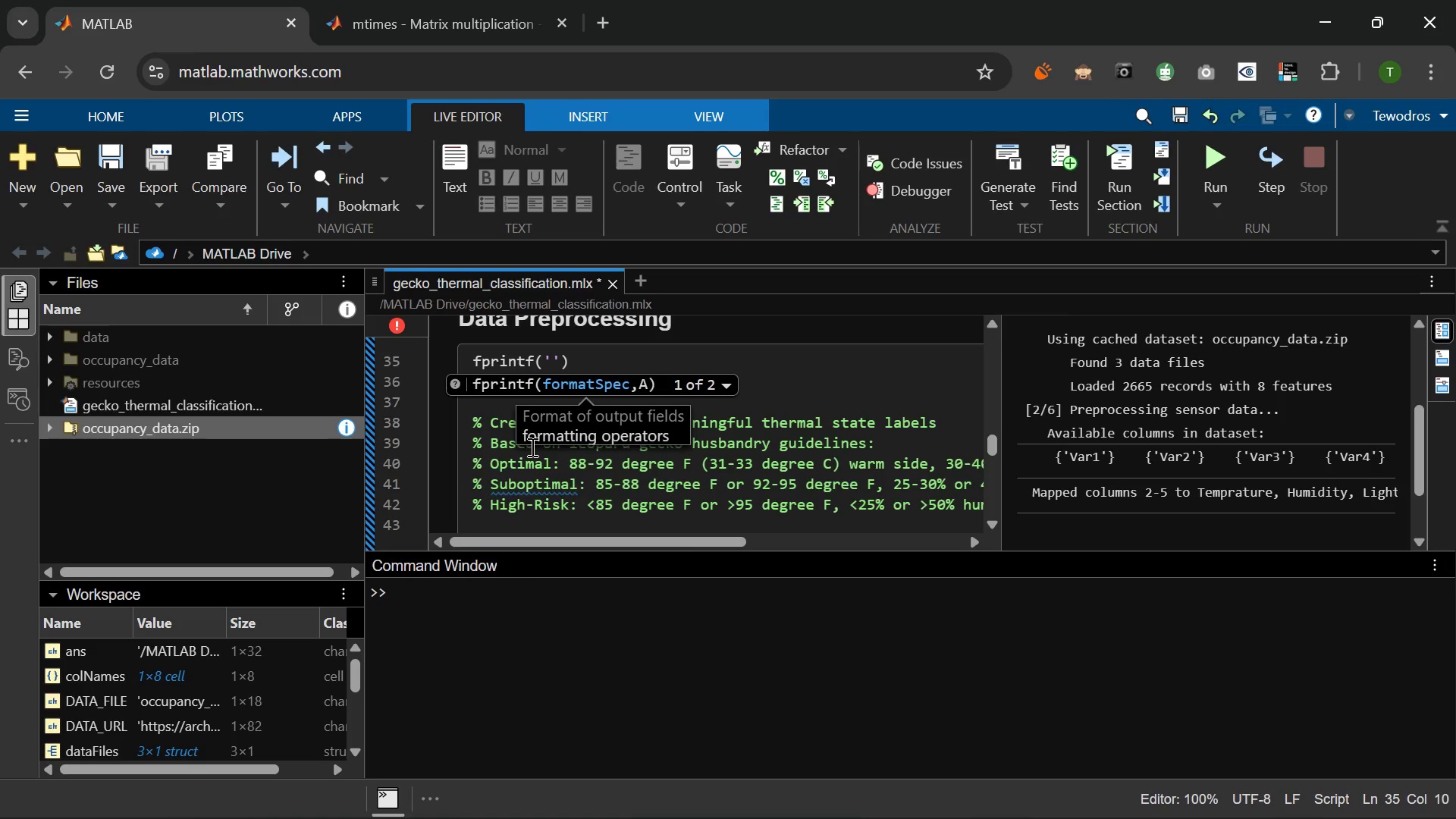 
key(Backslash)
 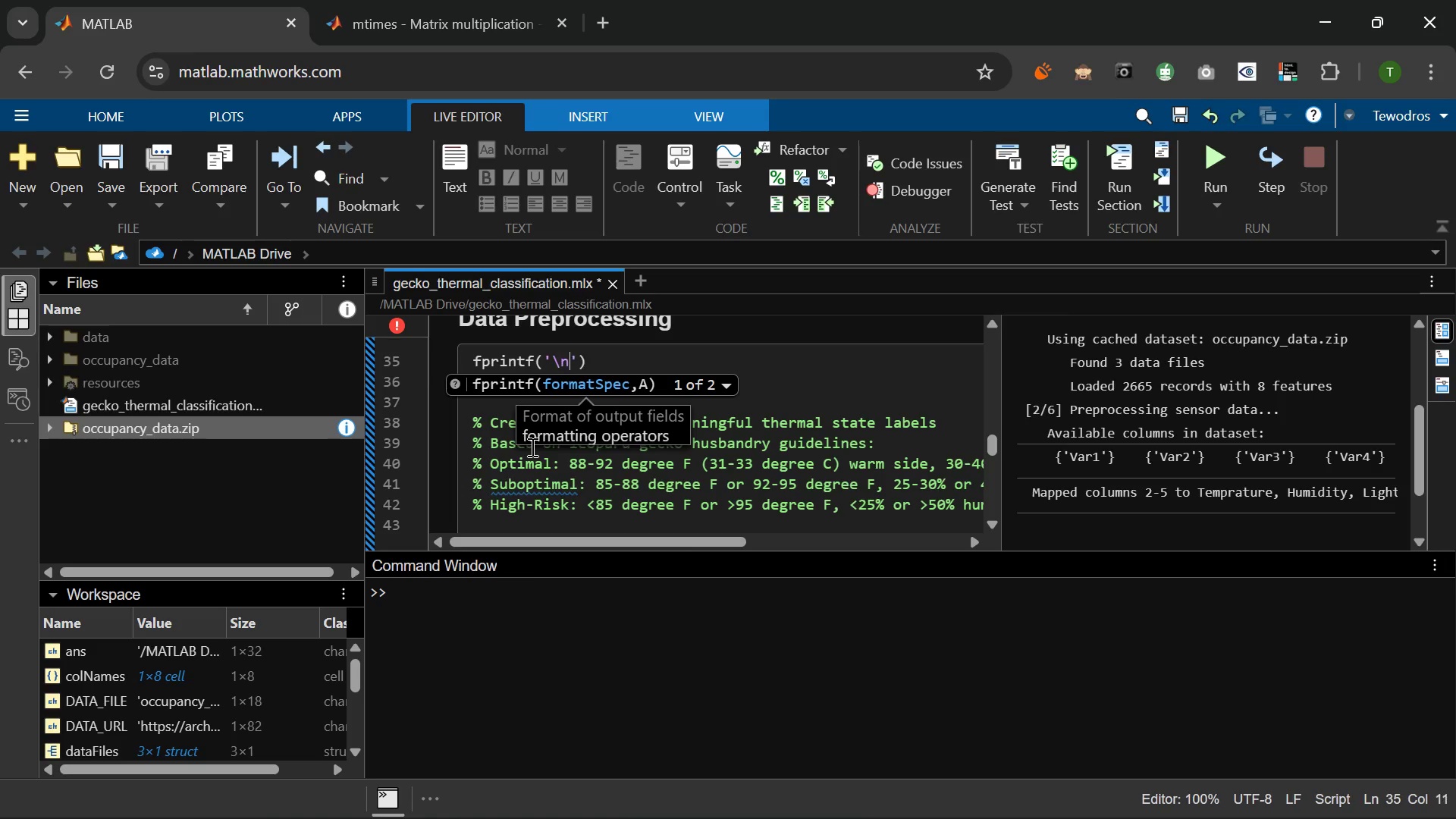 
key(N)
 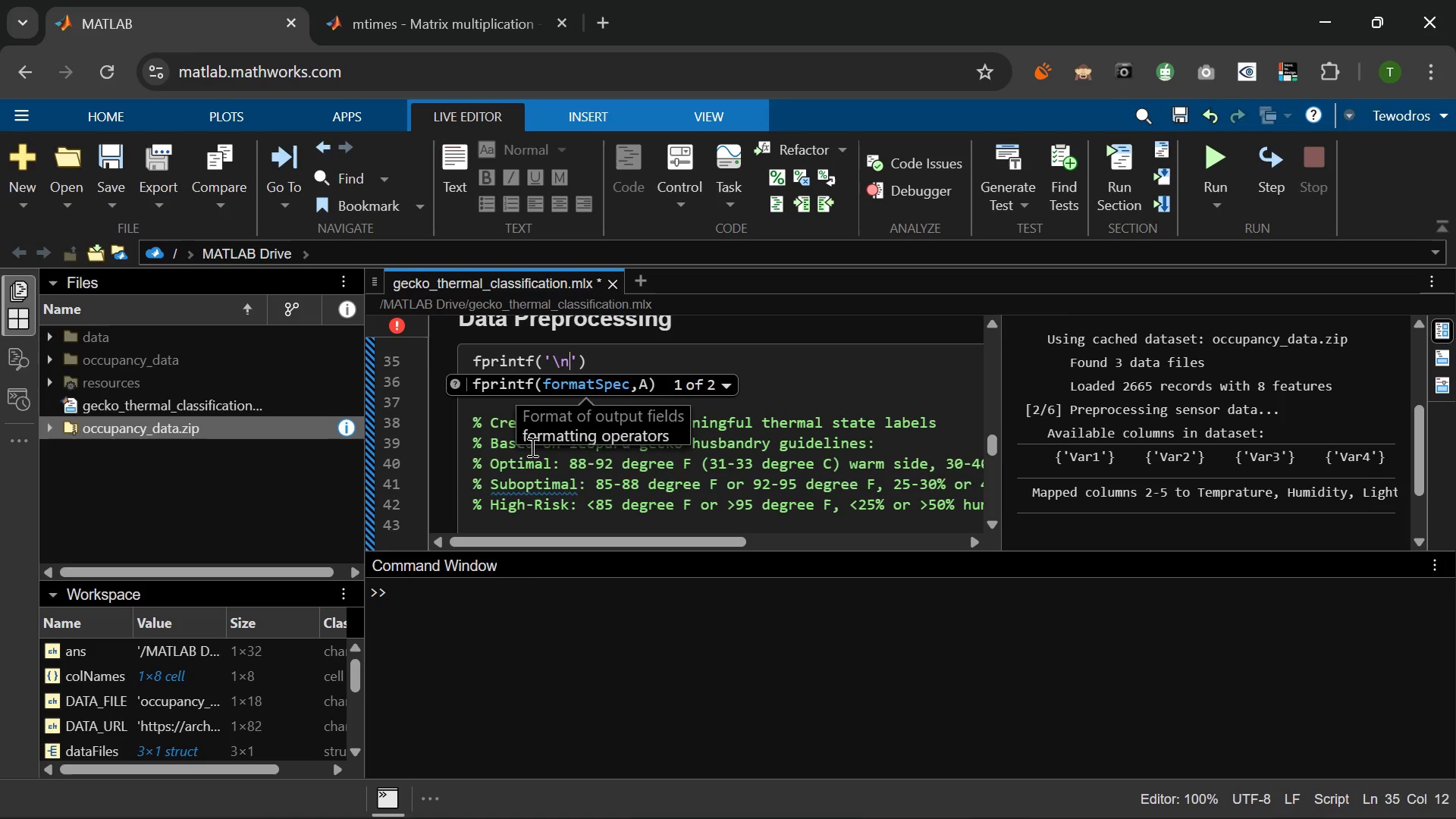 
key(BracketLeft)
 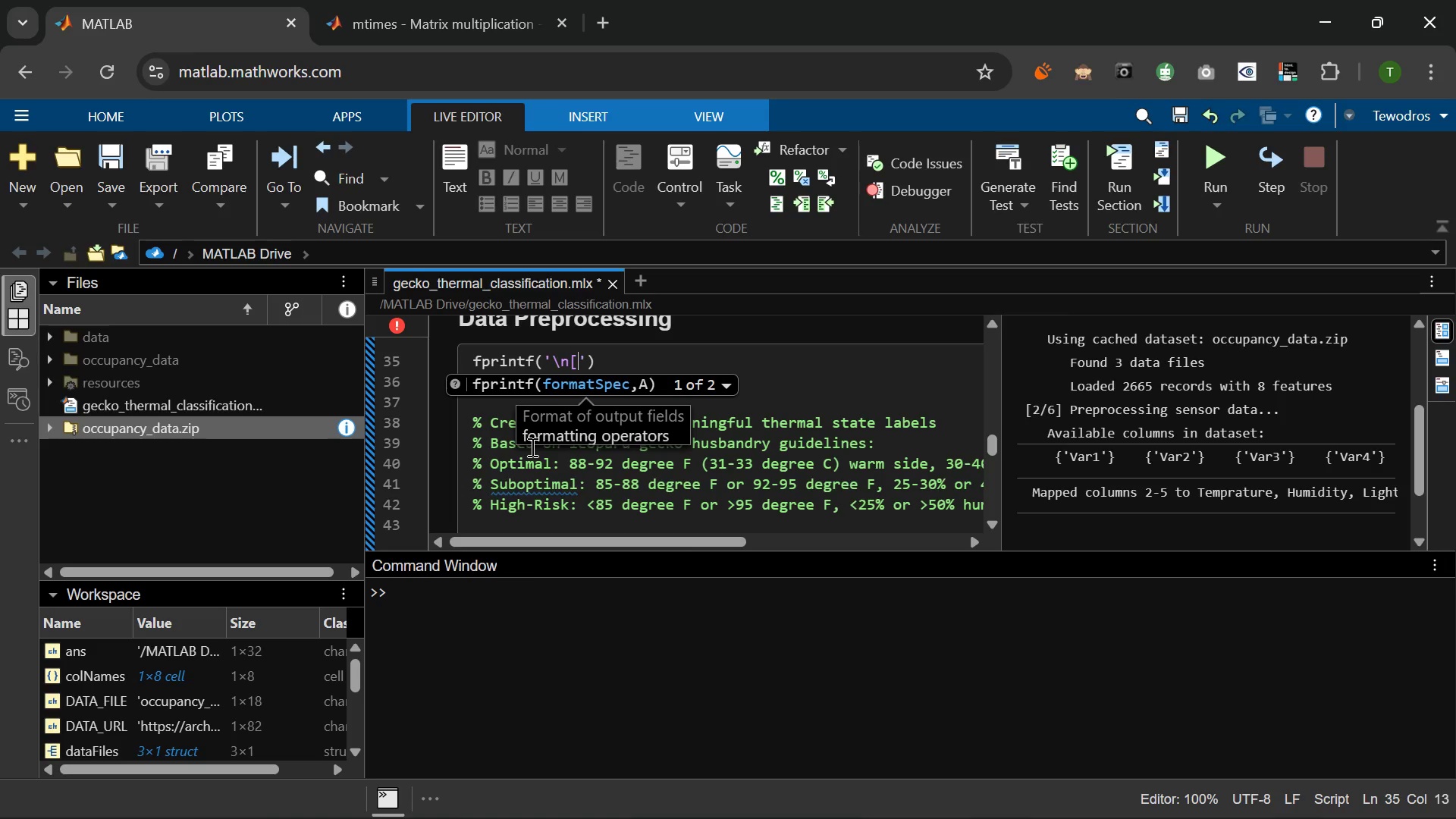 
key(2)
 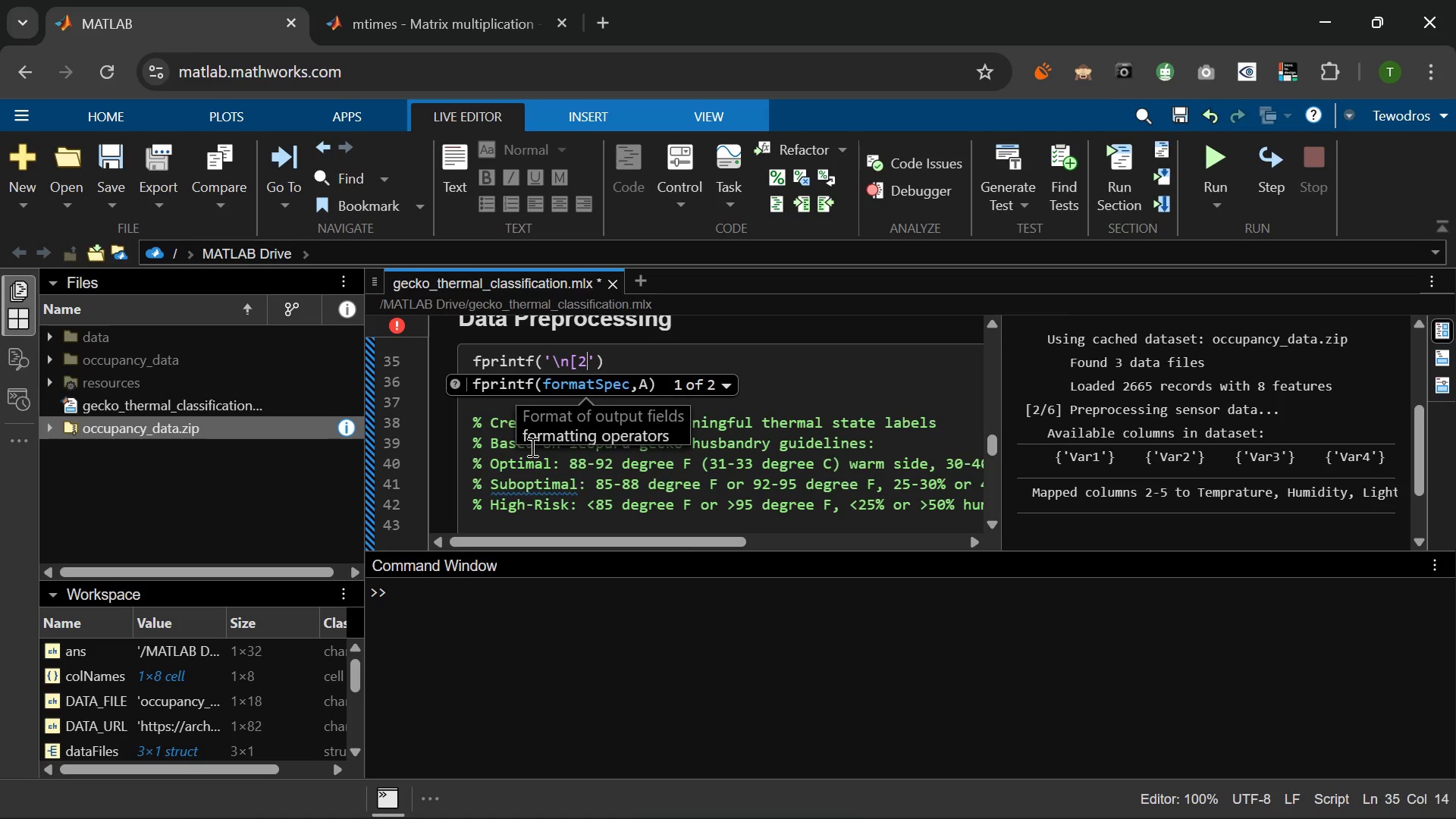 
key(Slash)
 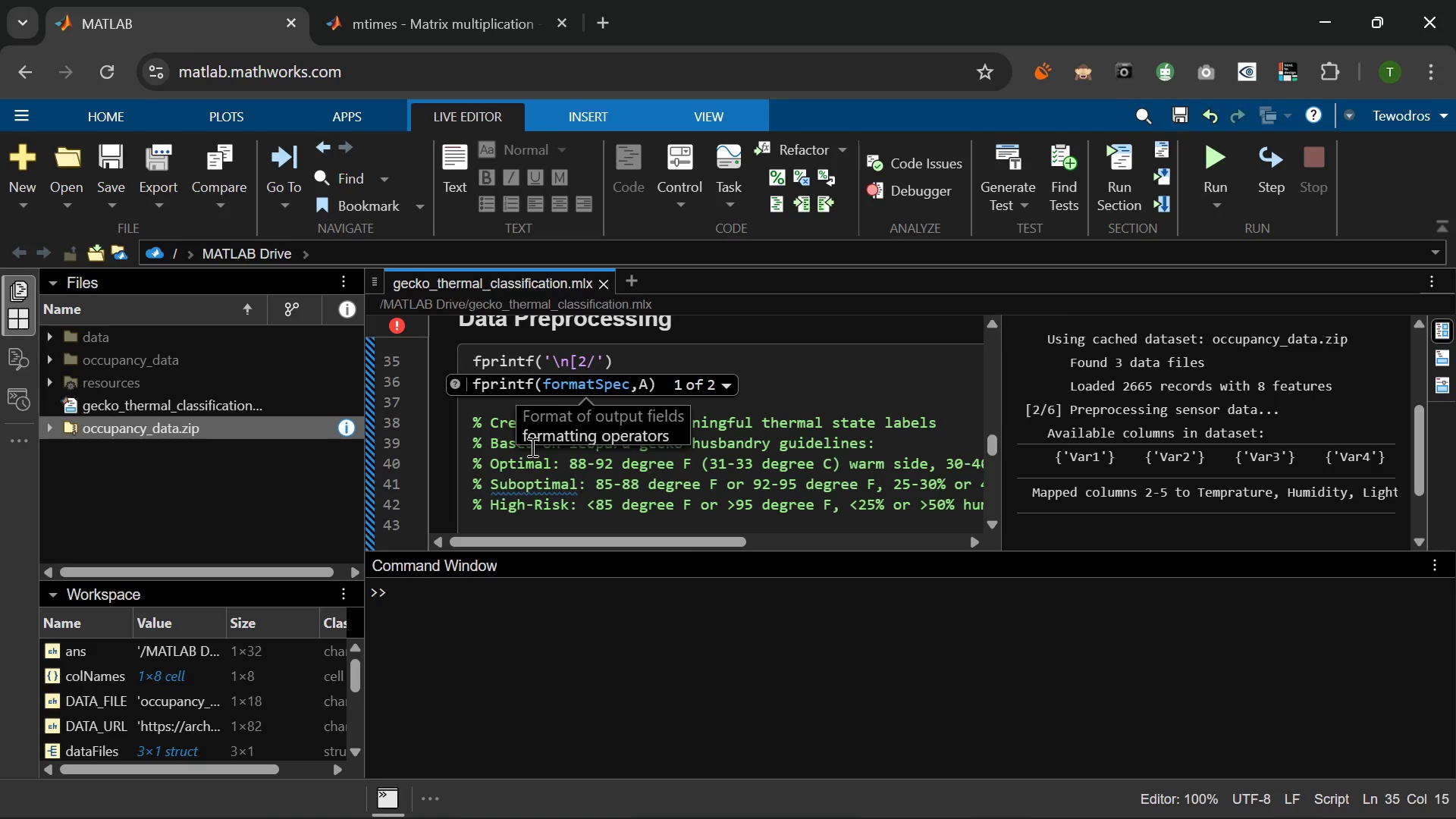 
key(6)
 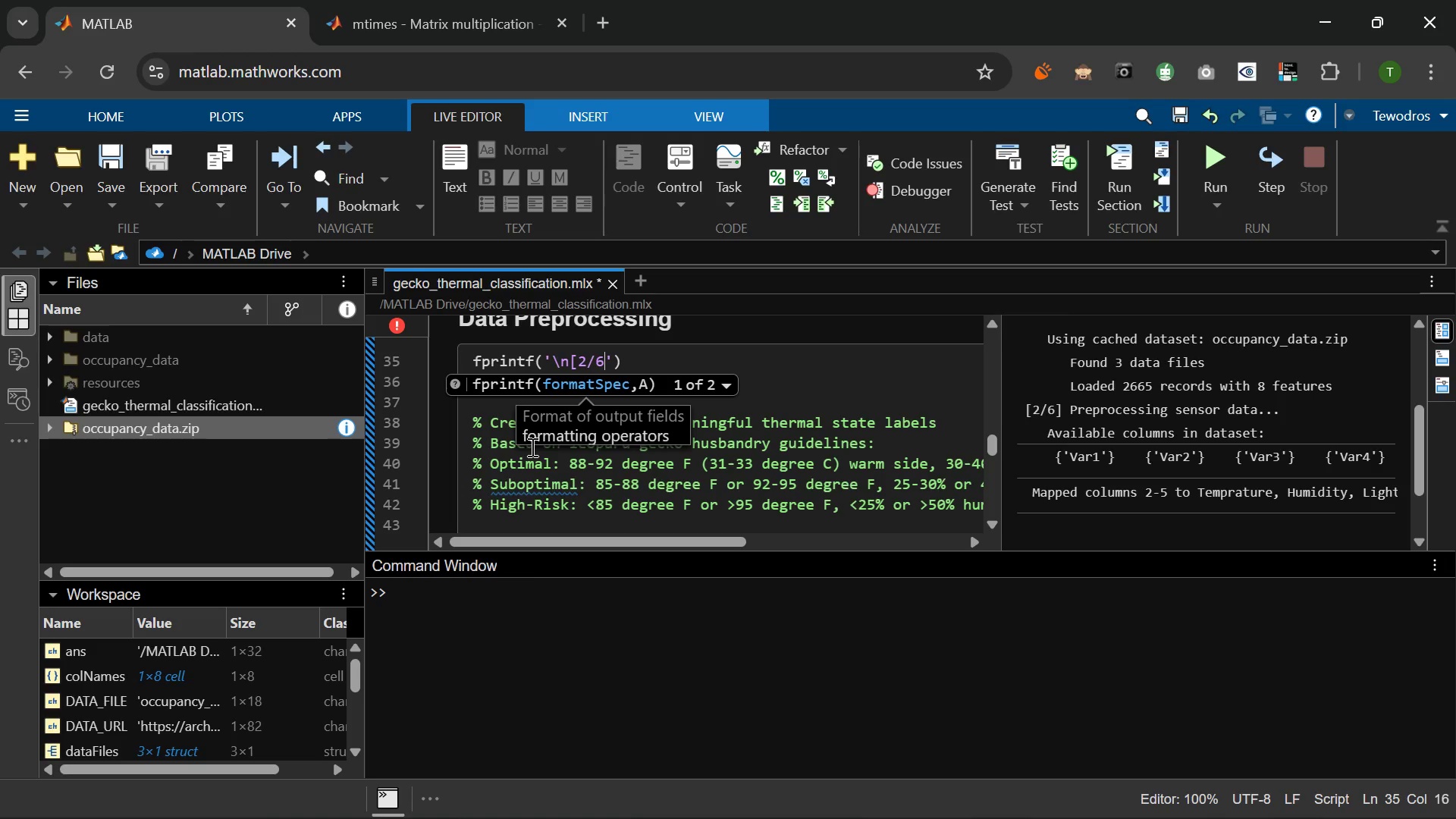 
type(})
key(Backspace)
type(] Preprocessing sensor)
 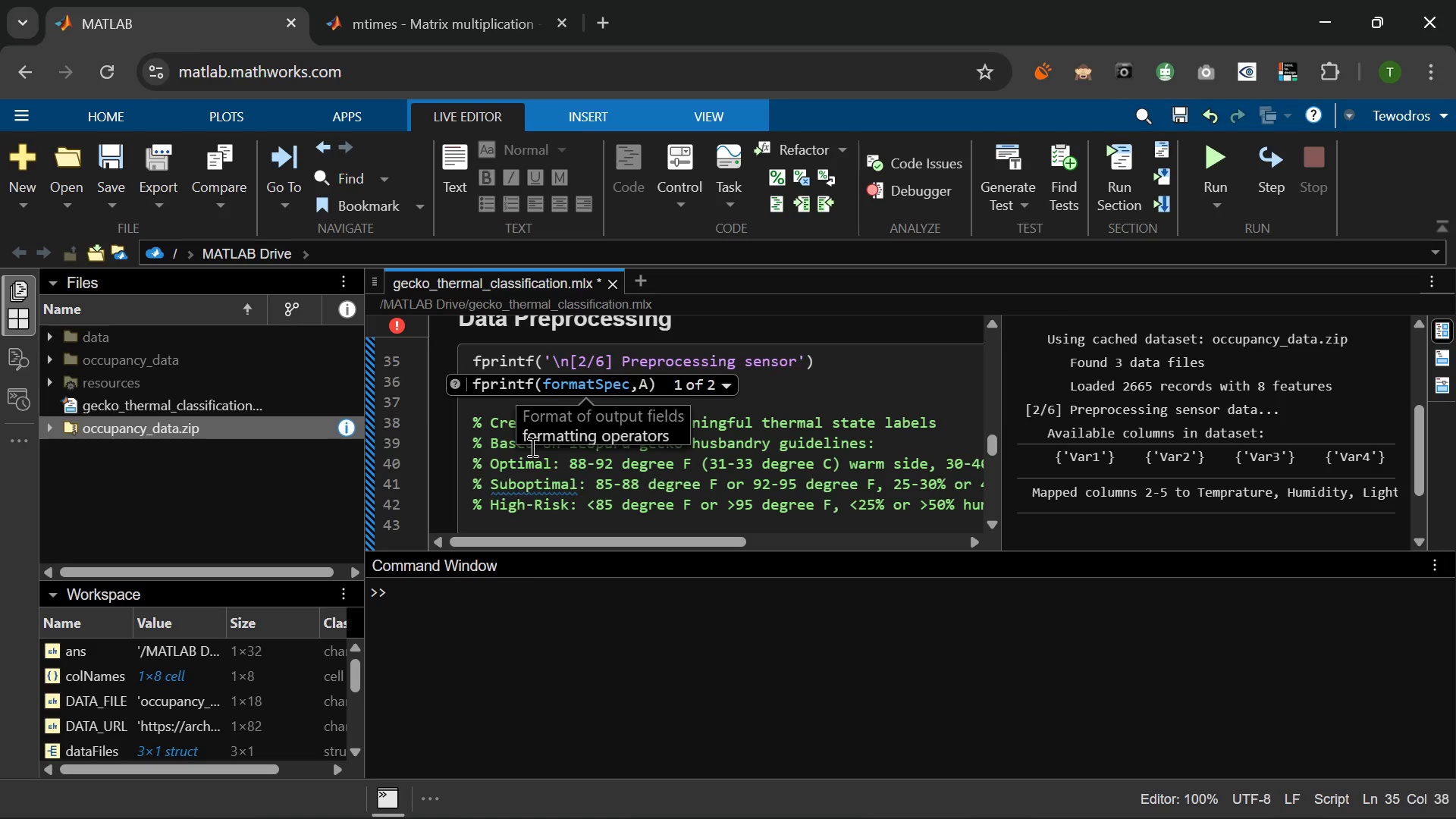 
wait(15.74)
 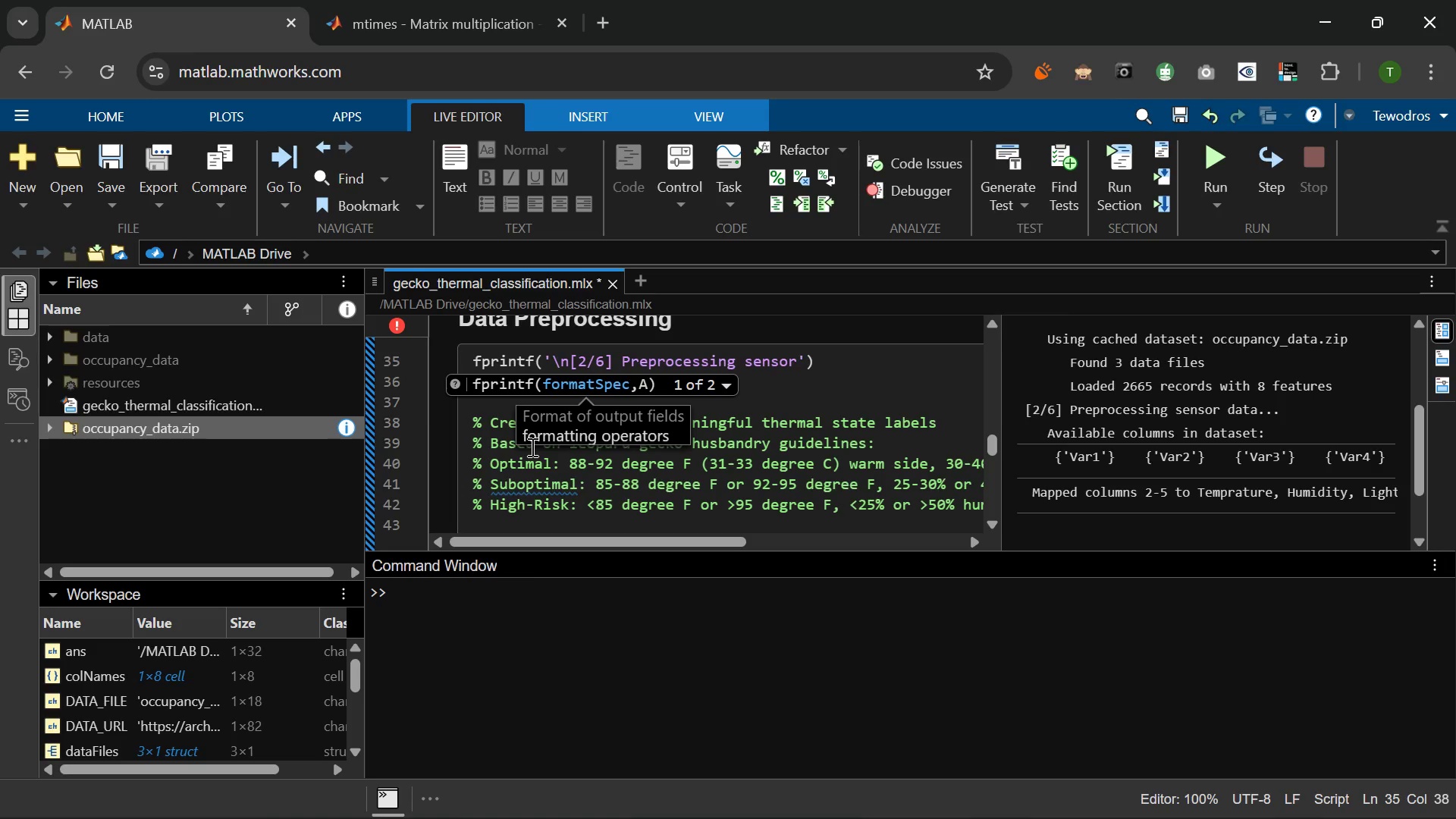 
type(da)
key(Backspace)
key(Backspace)
type( data...\n)
 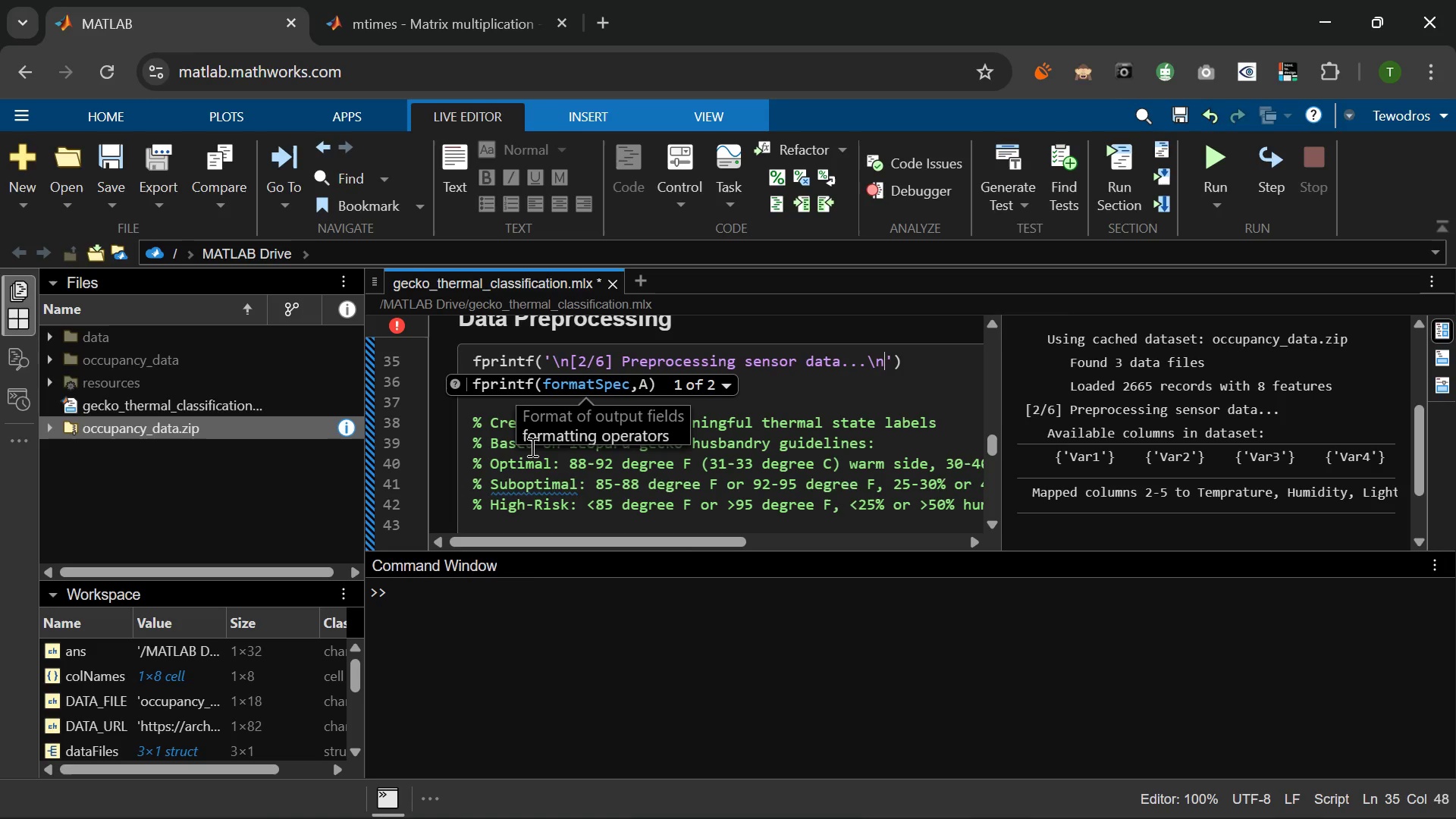 
key(ArrowRight)
 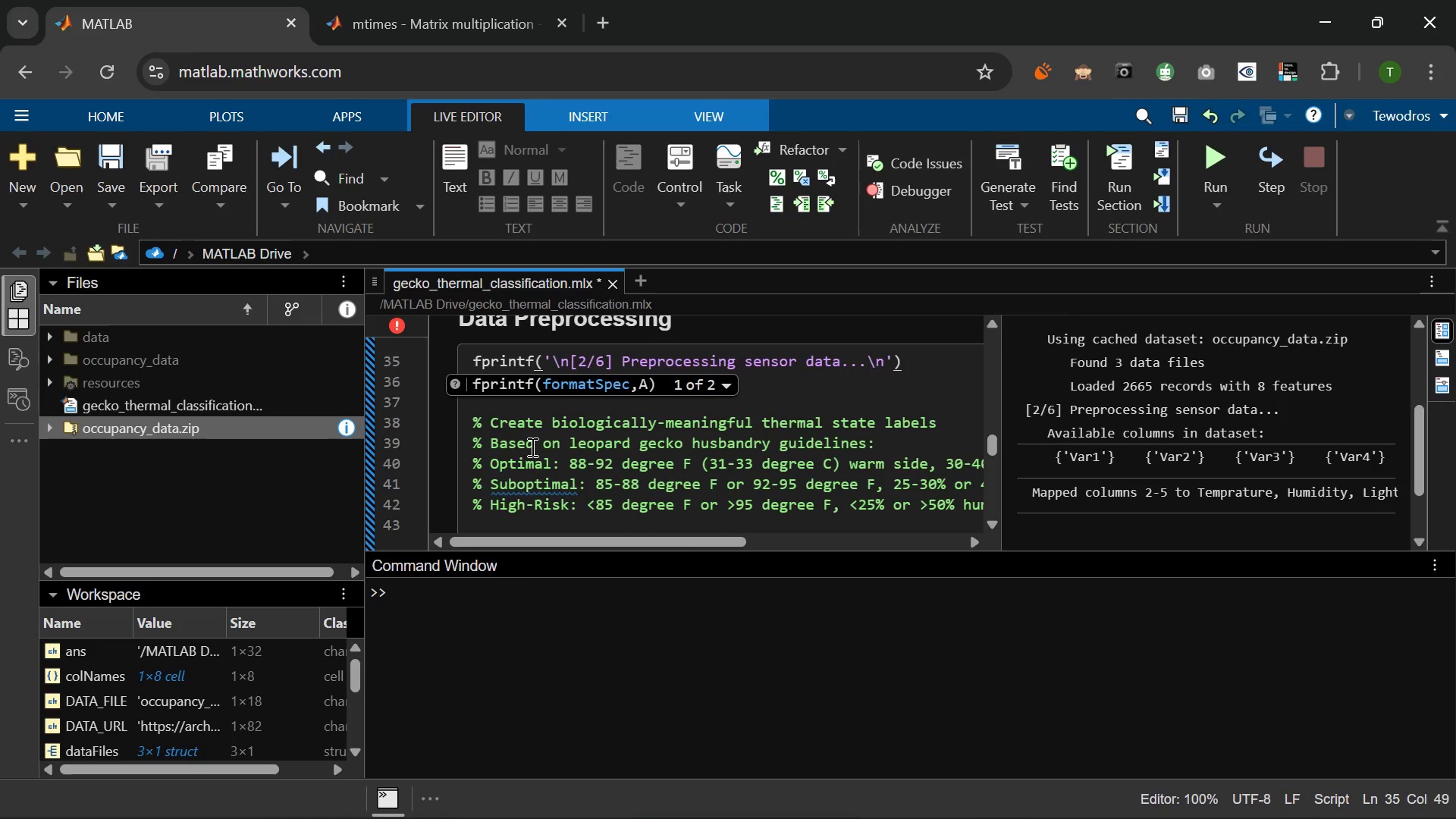 
key(ArrowRight)
 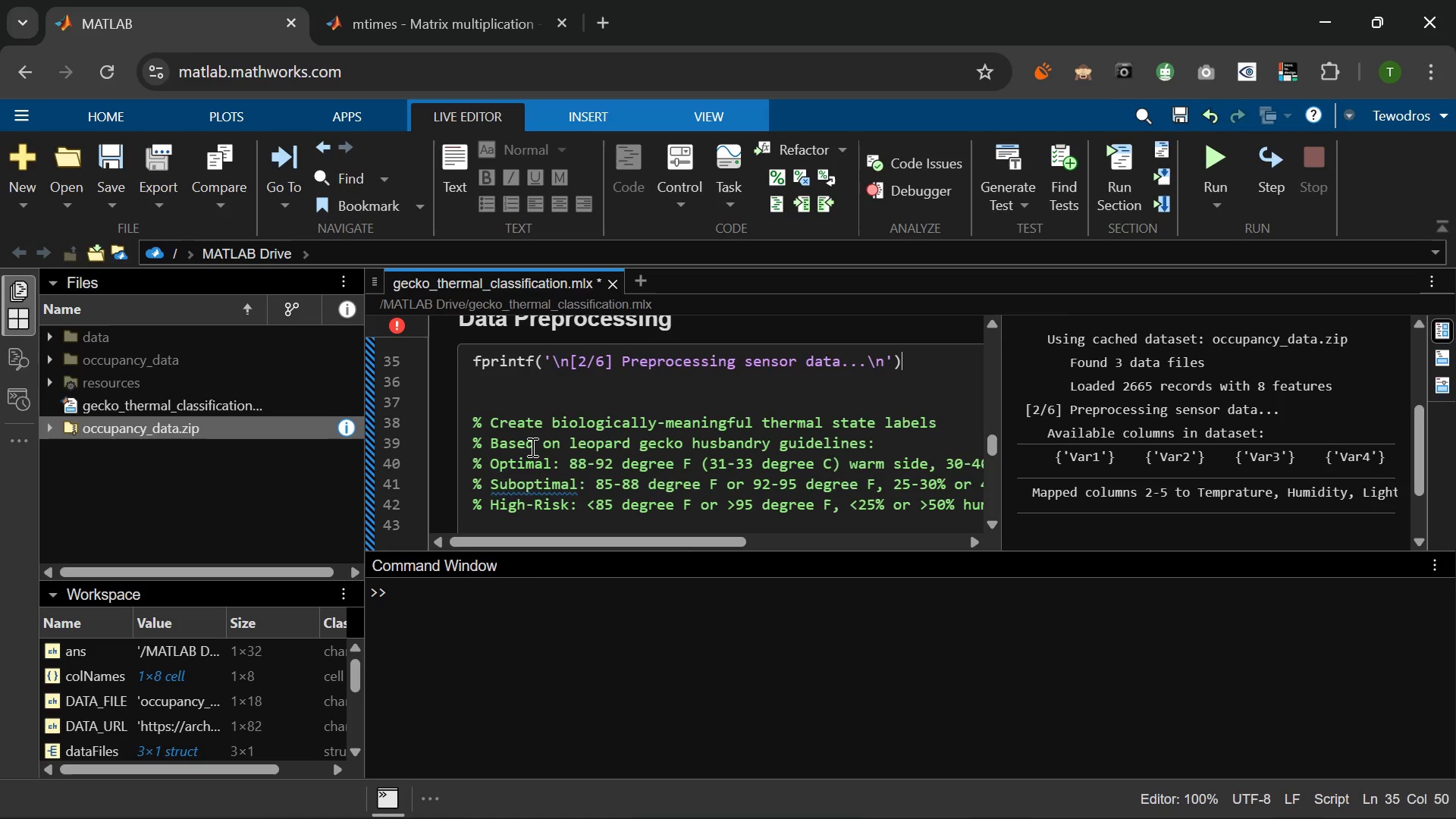 
key(Semicolon)
 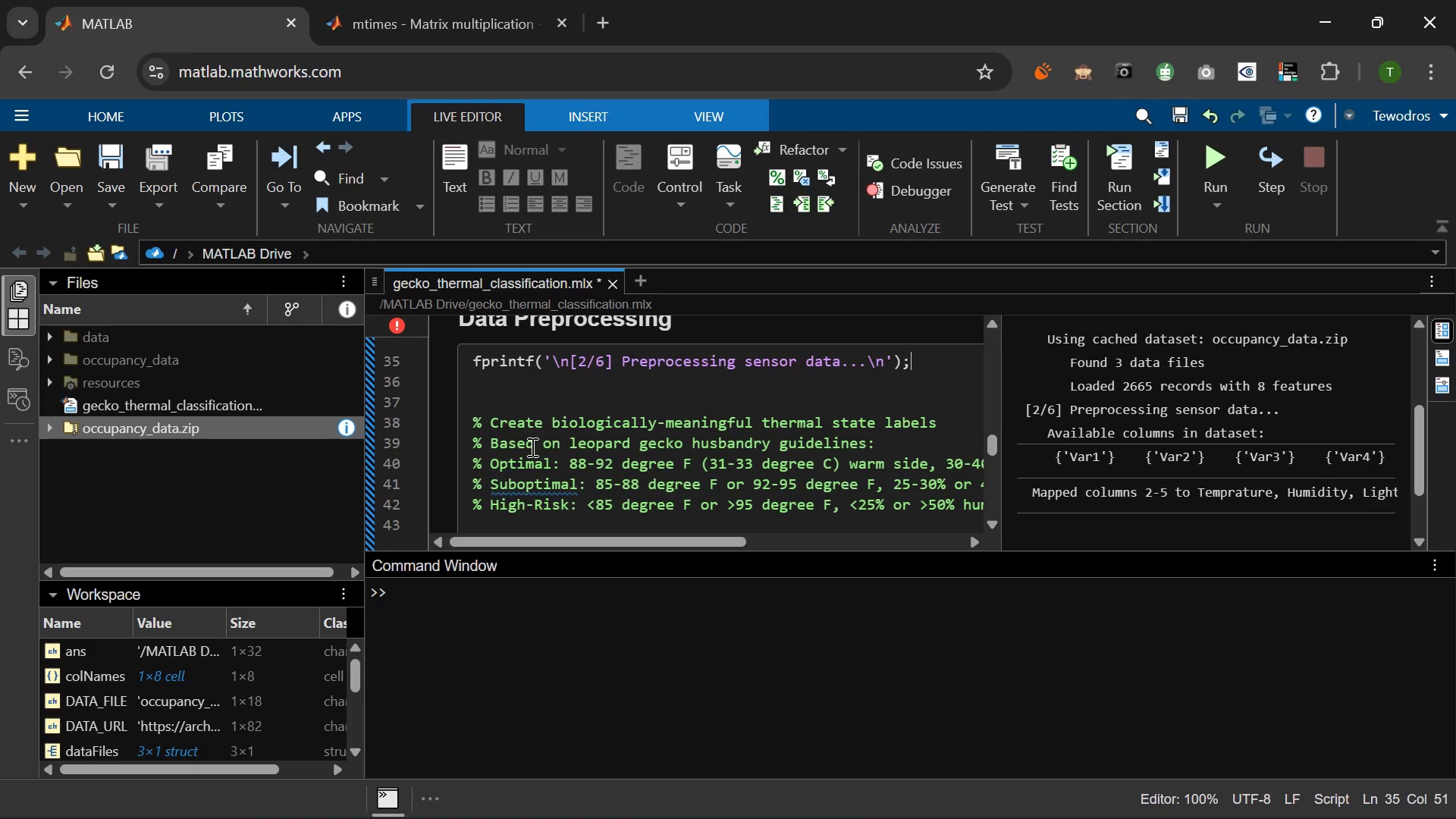 
key(Enter)
 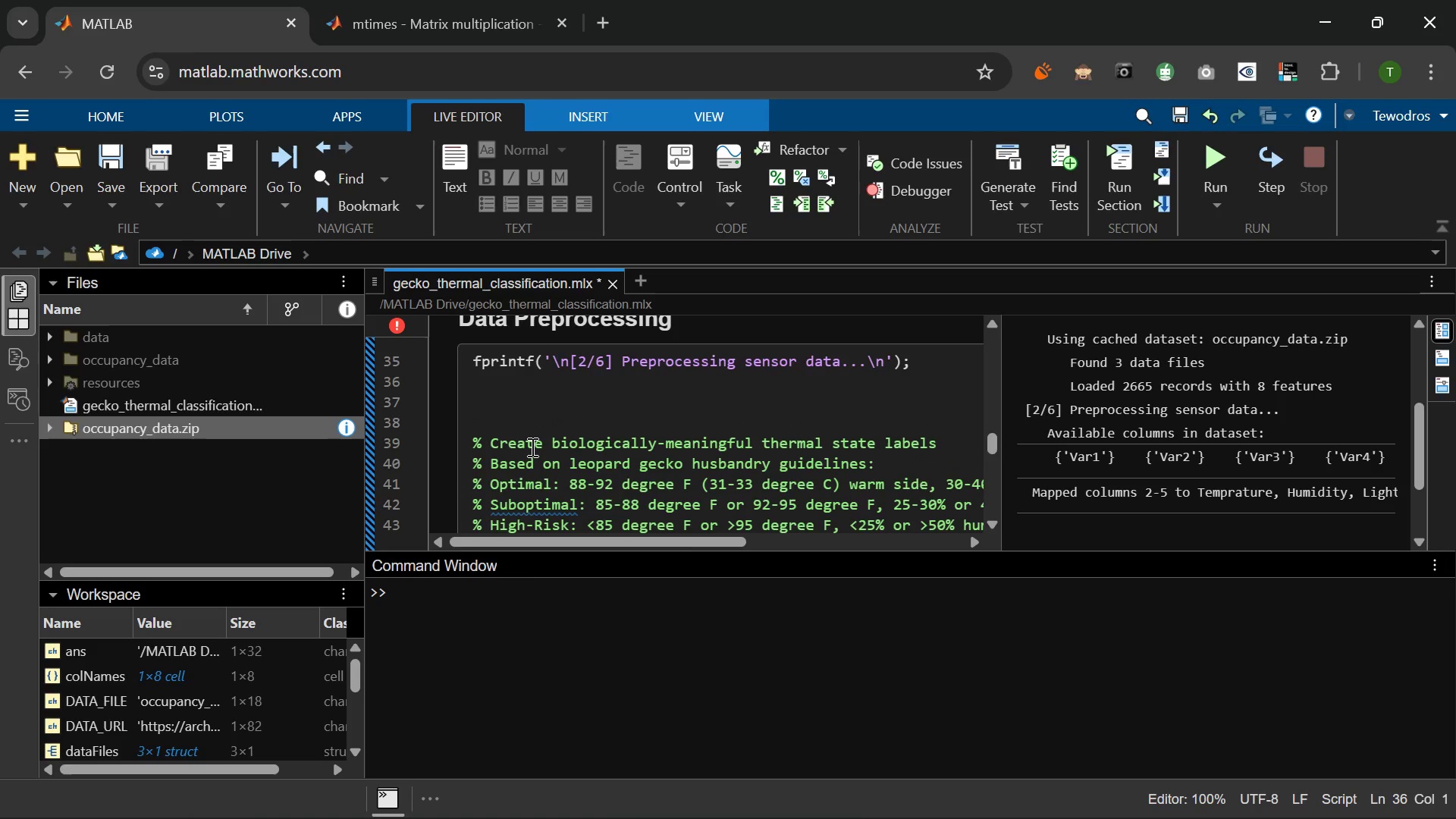 
key(Enter)
 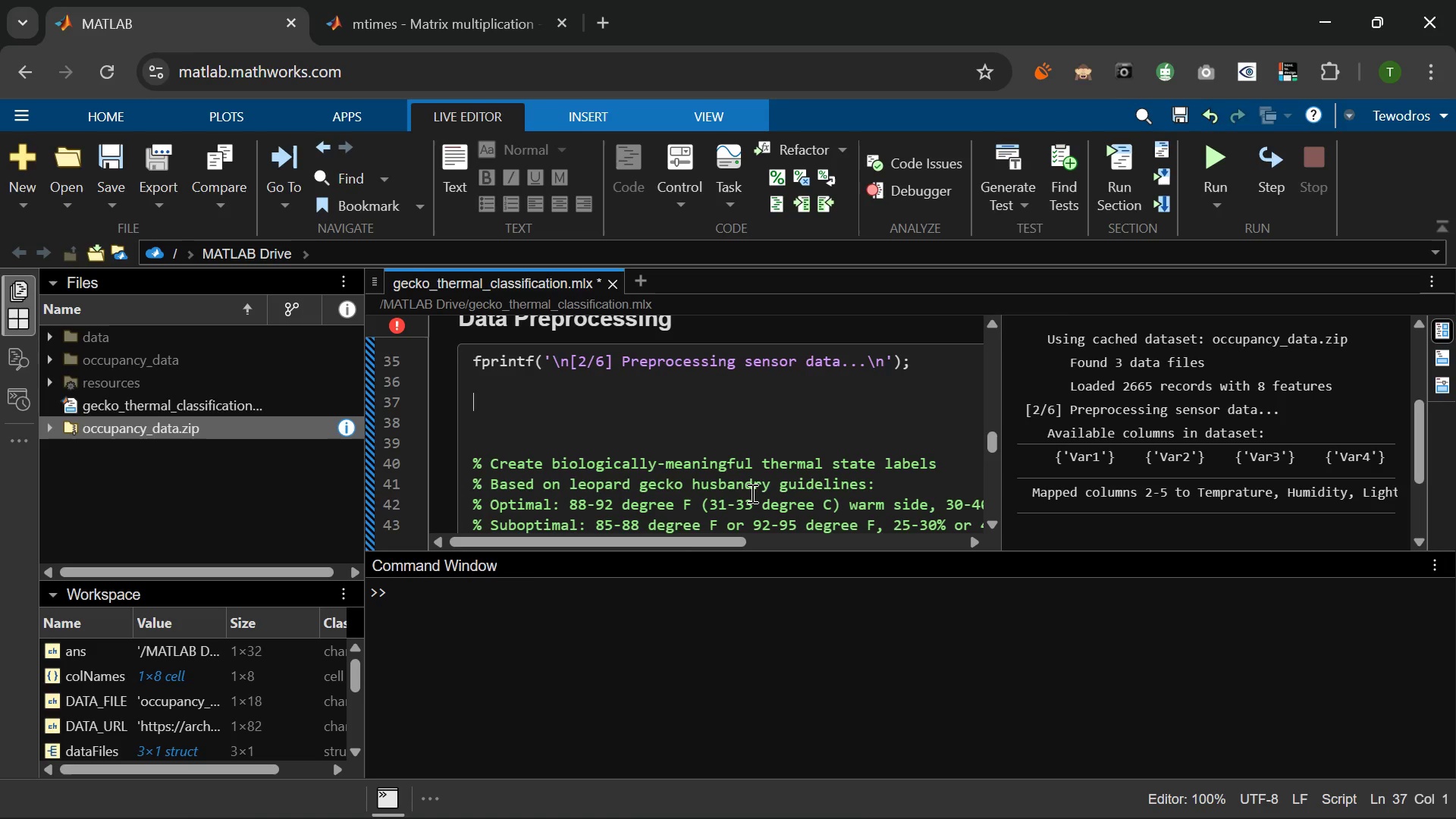 
wait(15.36)
 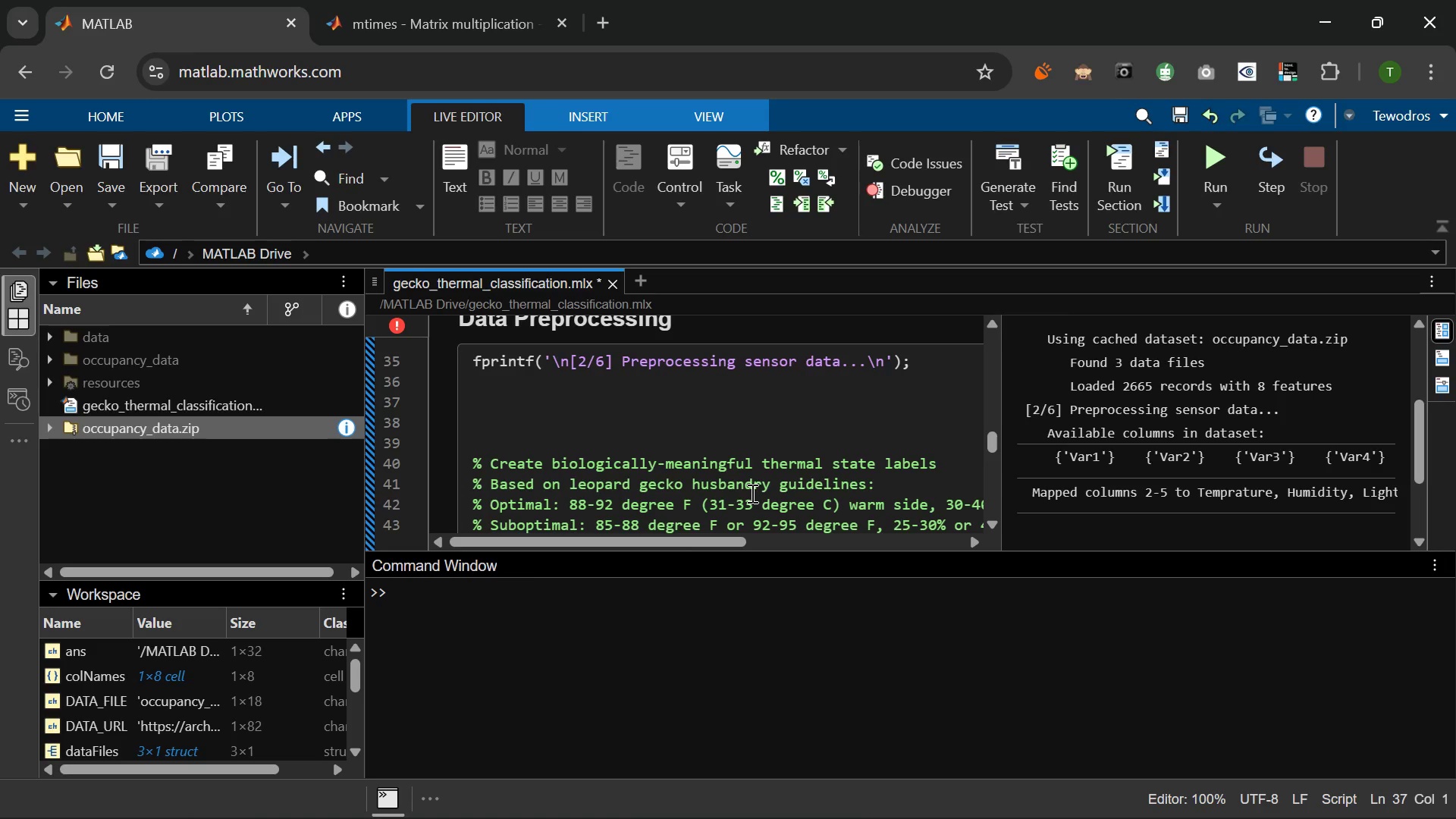 
type(% Check column nae)
key(Backspace)
type(mes first )
 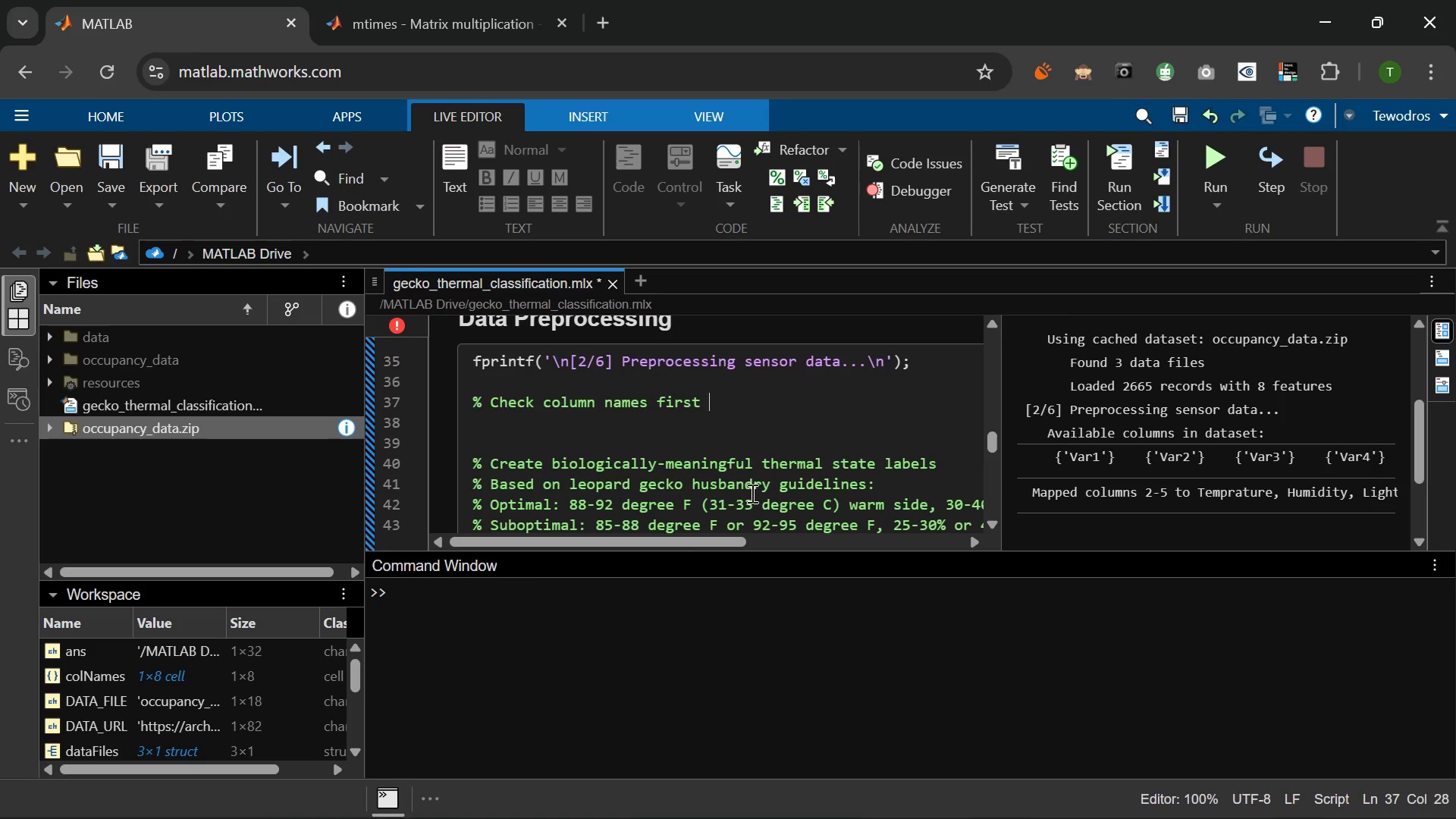 
wait(6.45)
 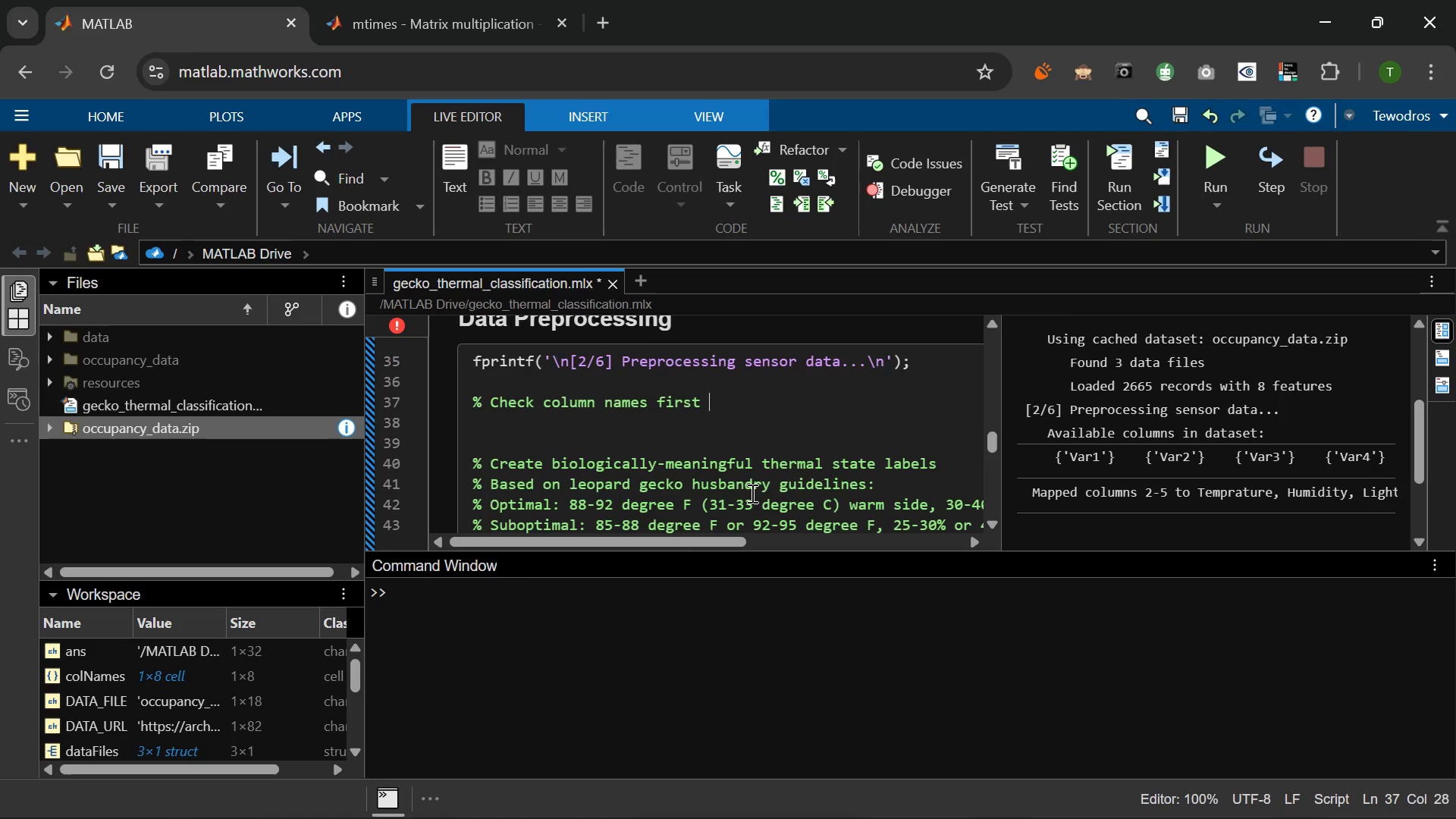 
key(Enter)
 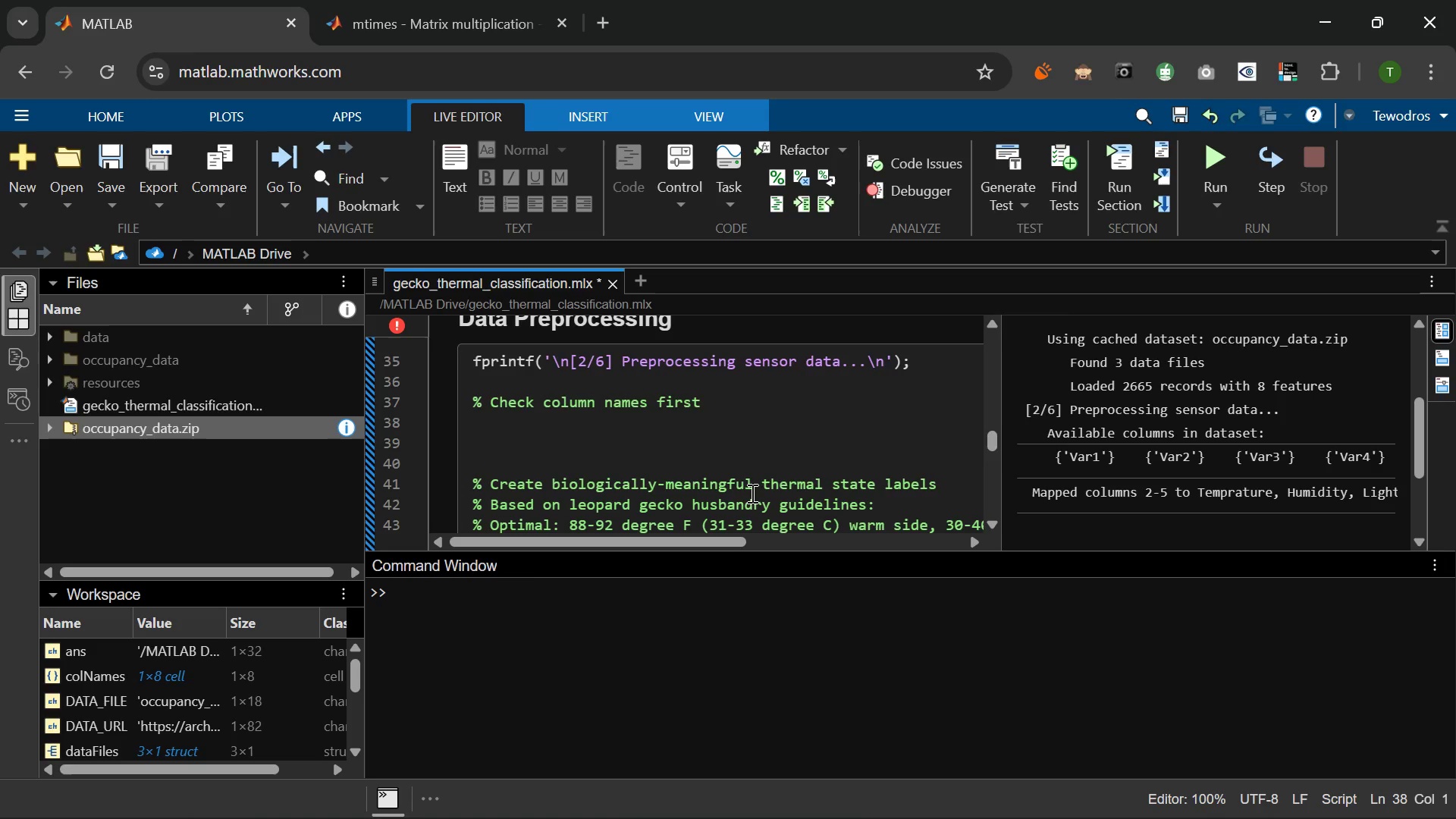 
type(fprintf('    Availabi)
 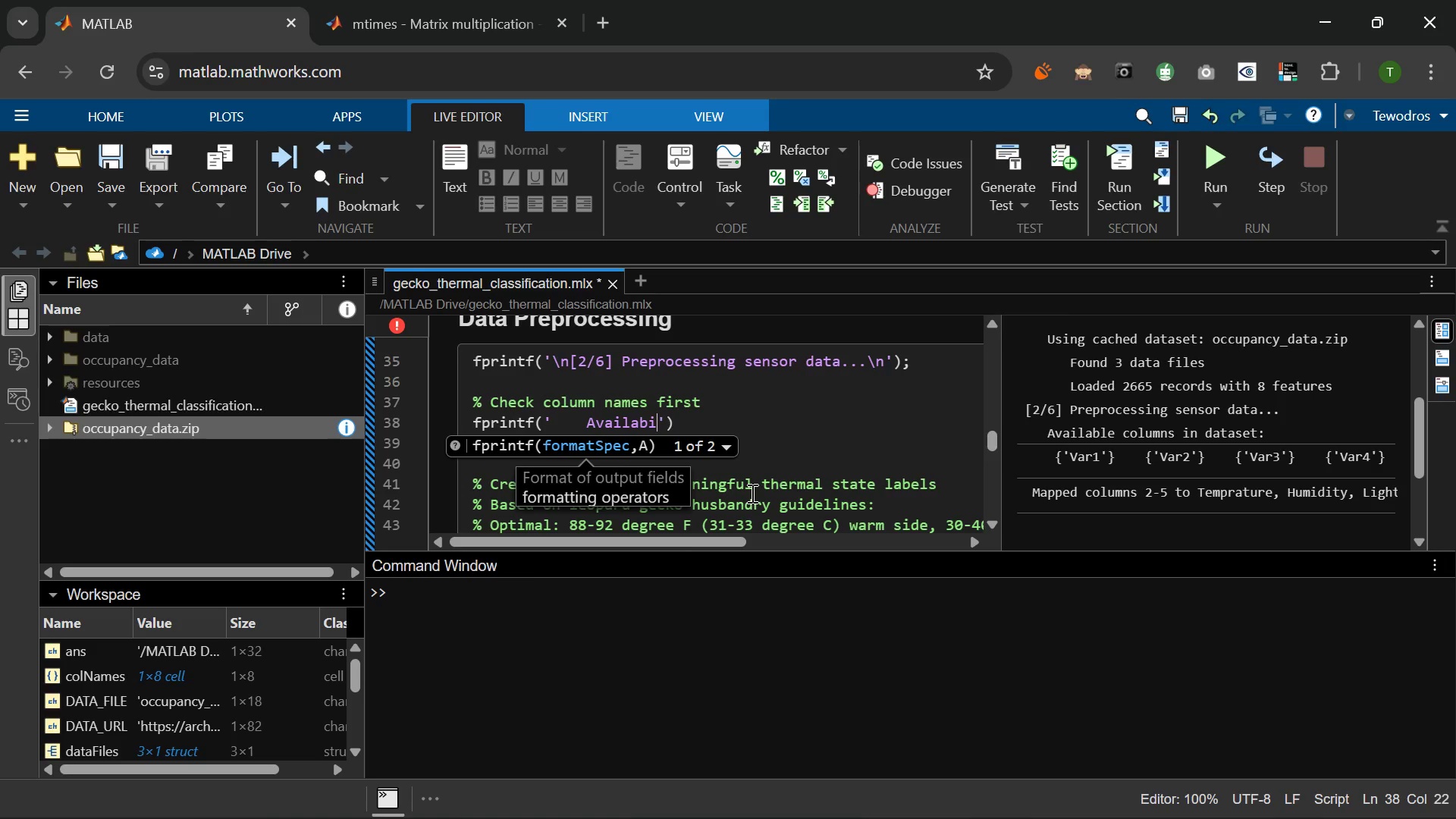 
wait(22.59)
 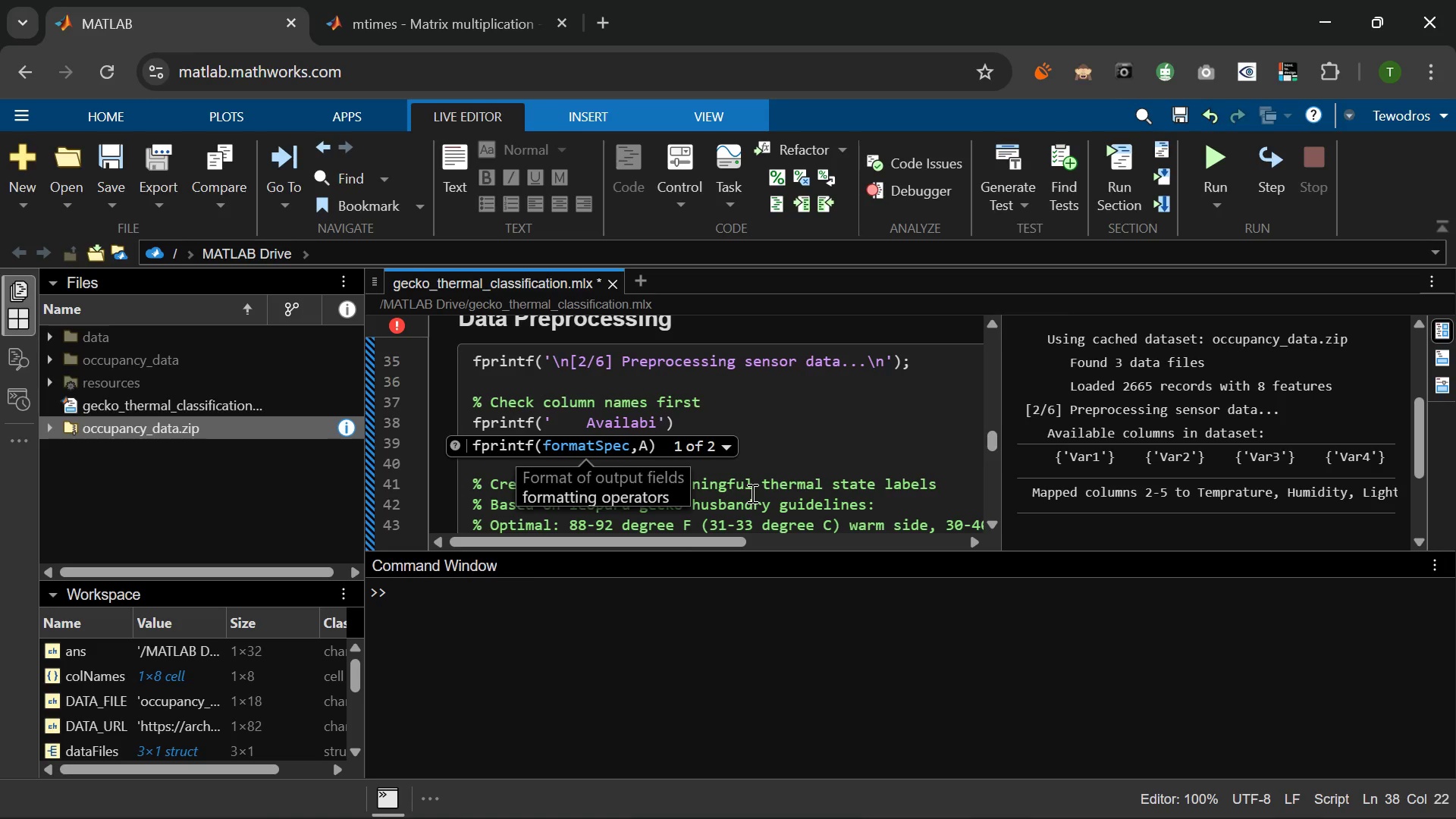 
key(Backspace)
type(le columns in data)
 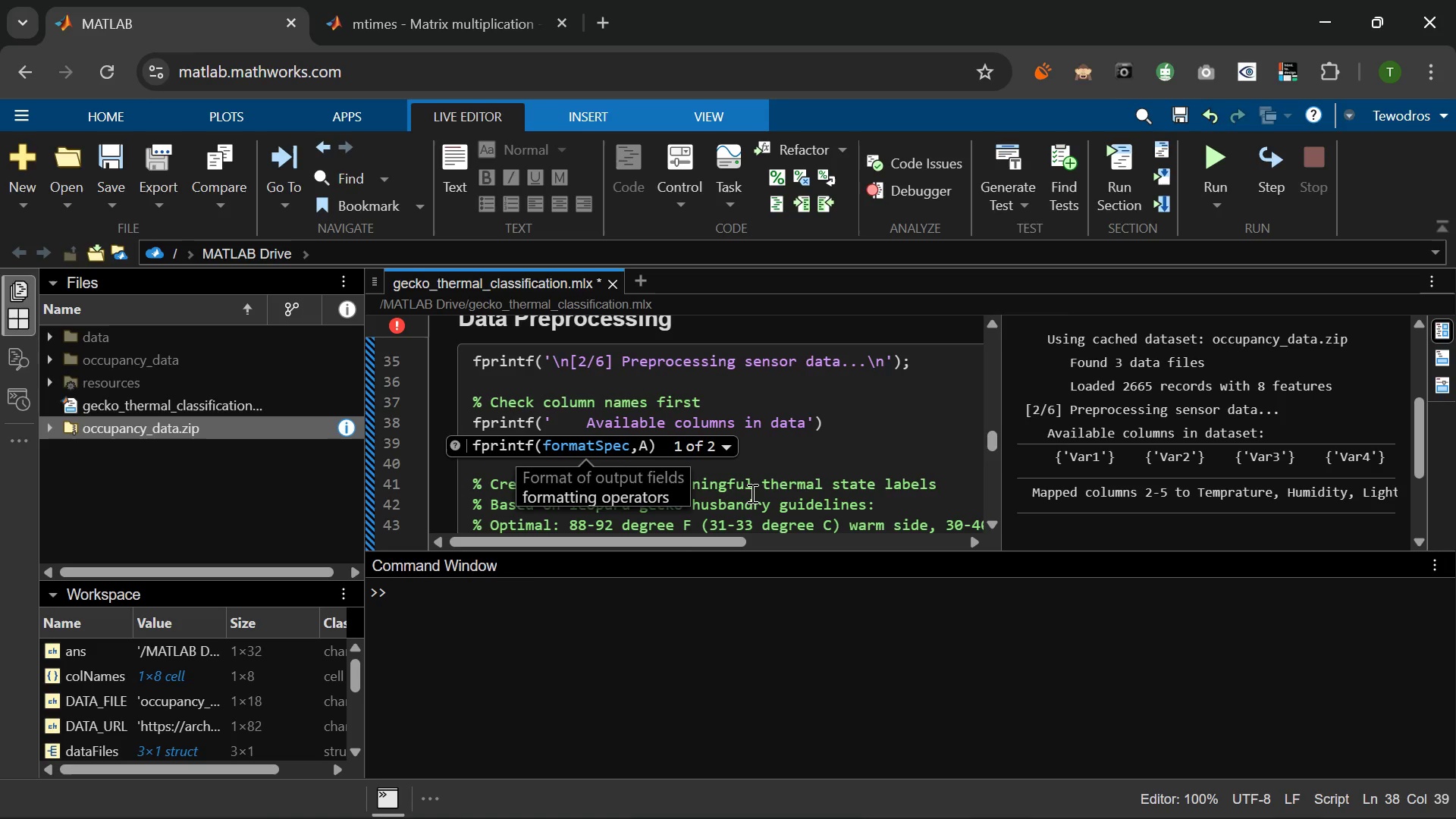 
type(set:\n)
 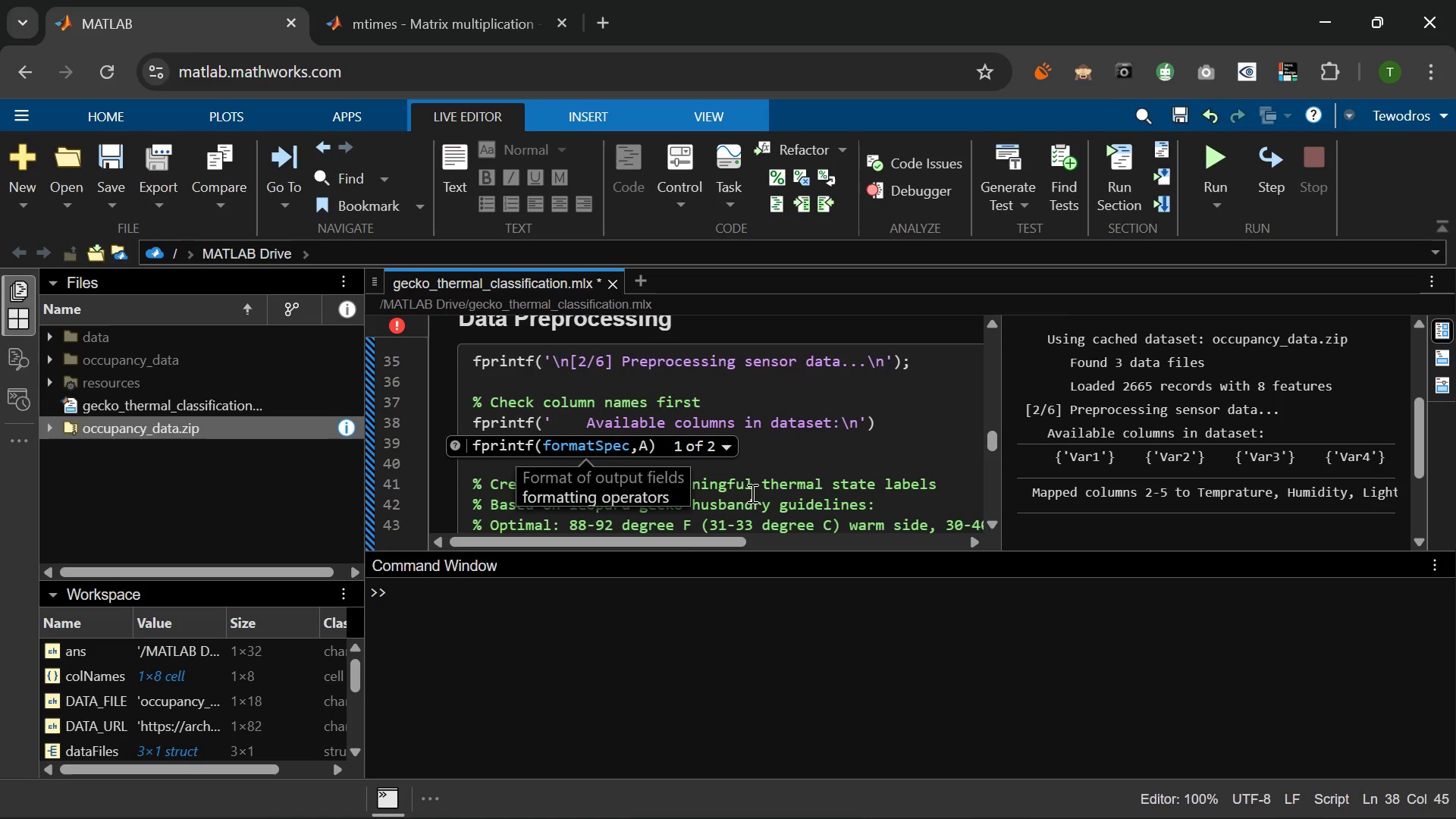 
key(ArrowRight)
 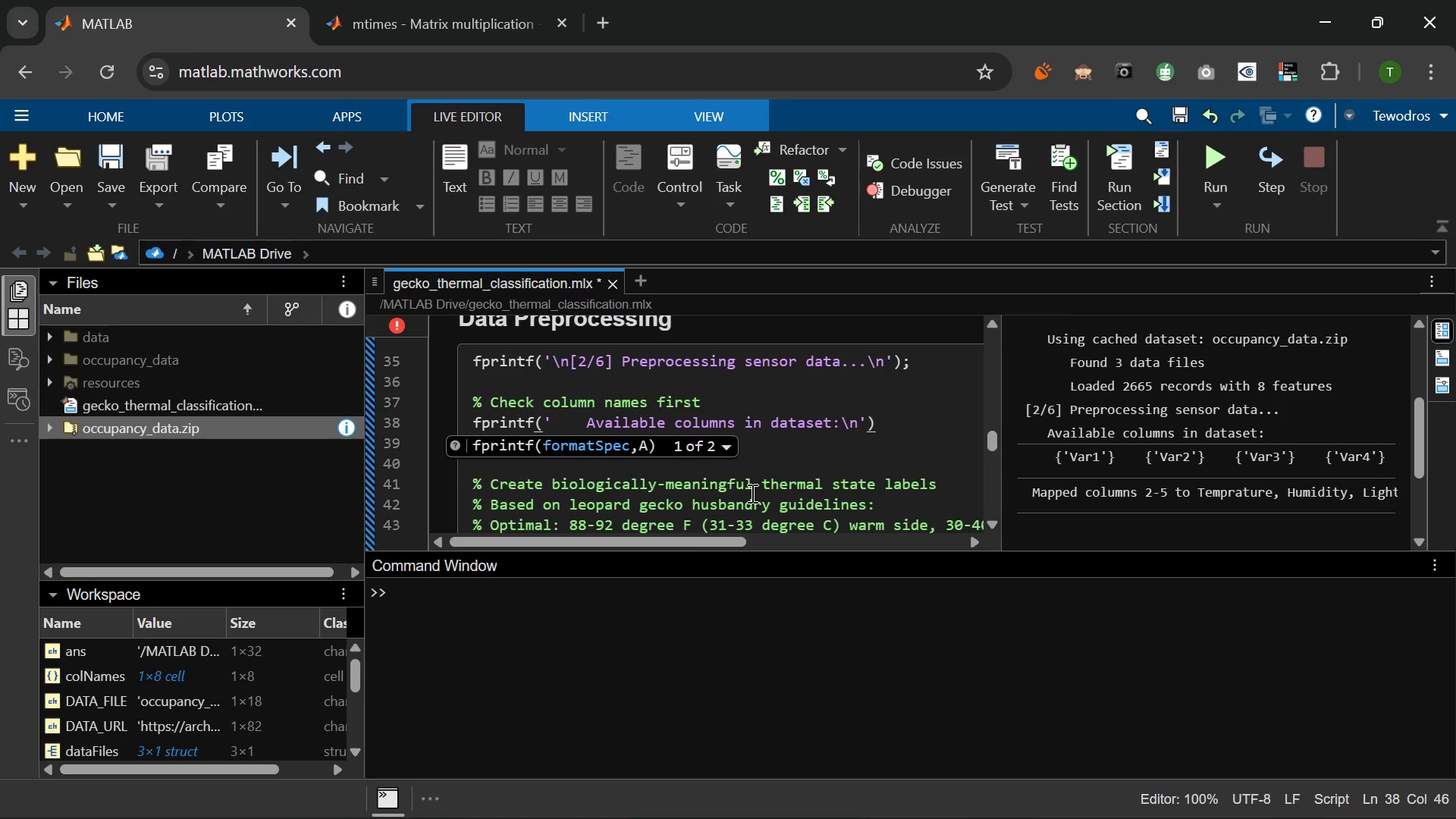 
key(Semicolon)
 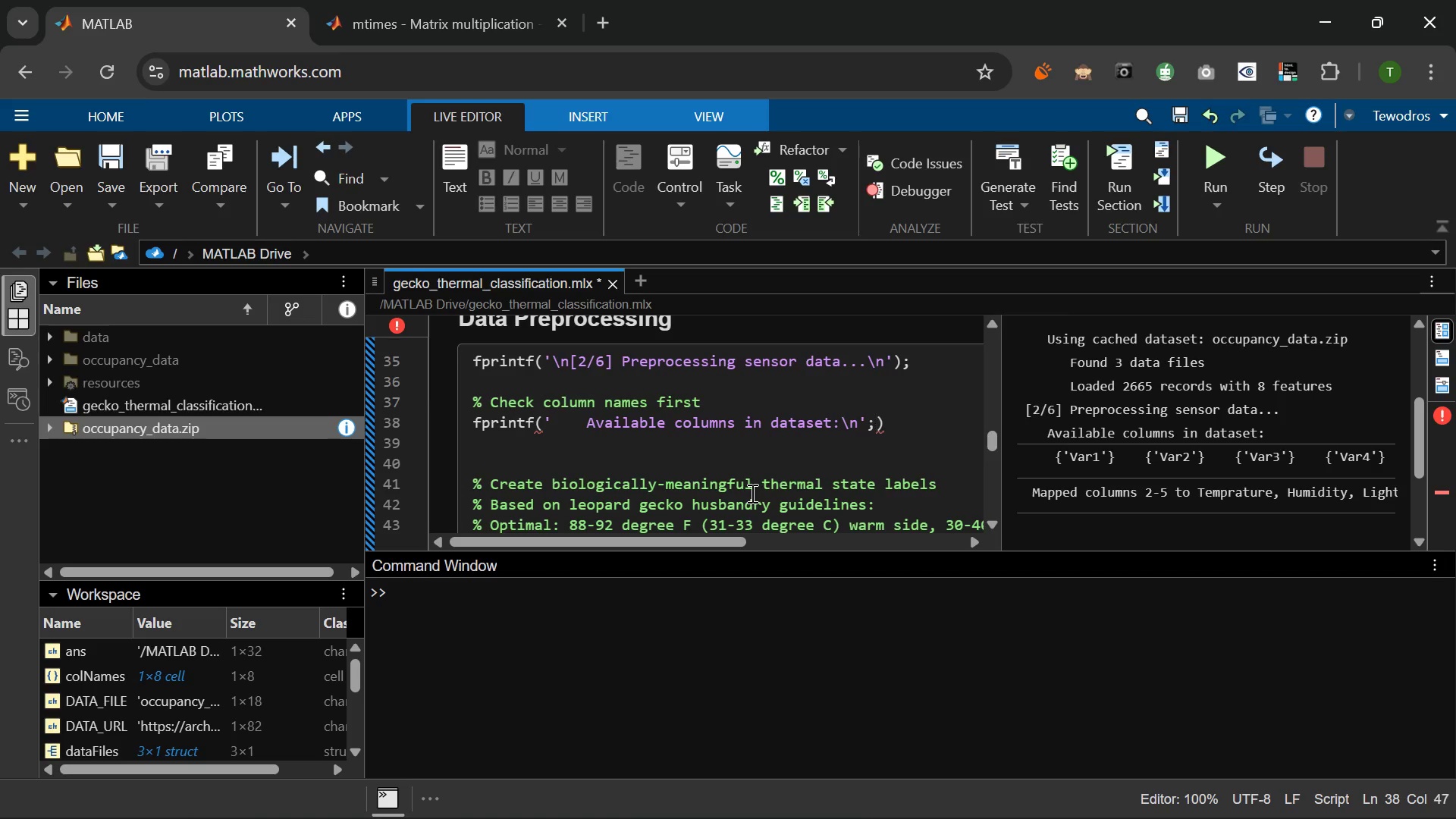 
key(Control+Z)
 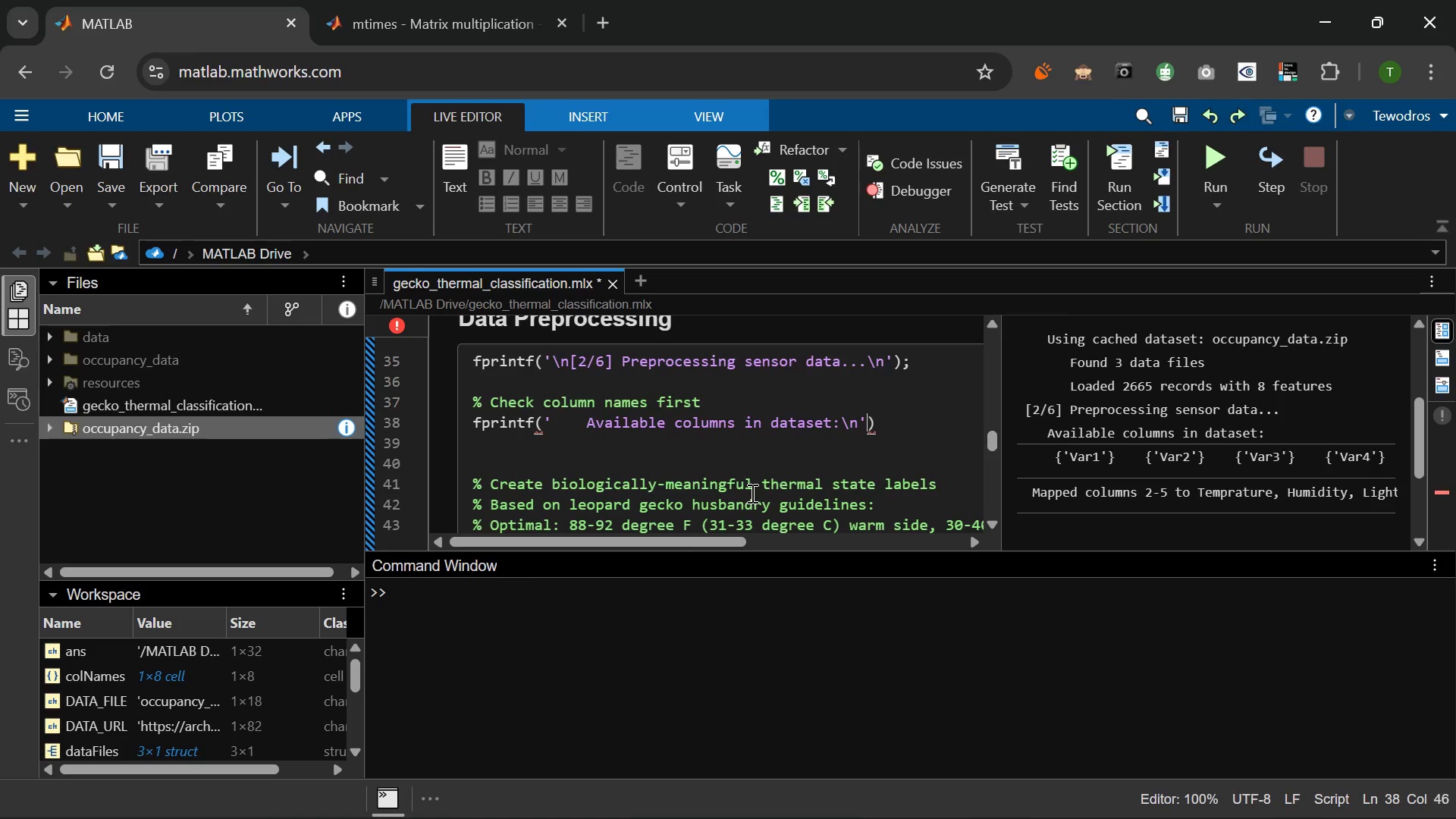 
key(Control+Z)
 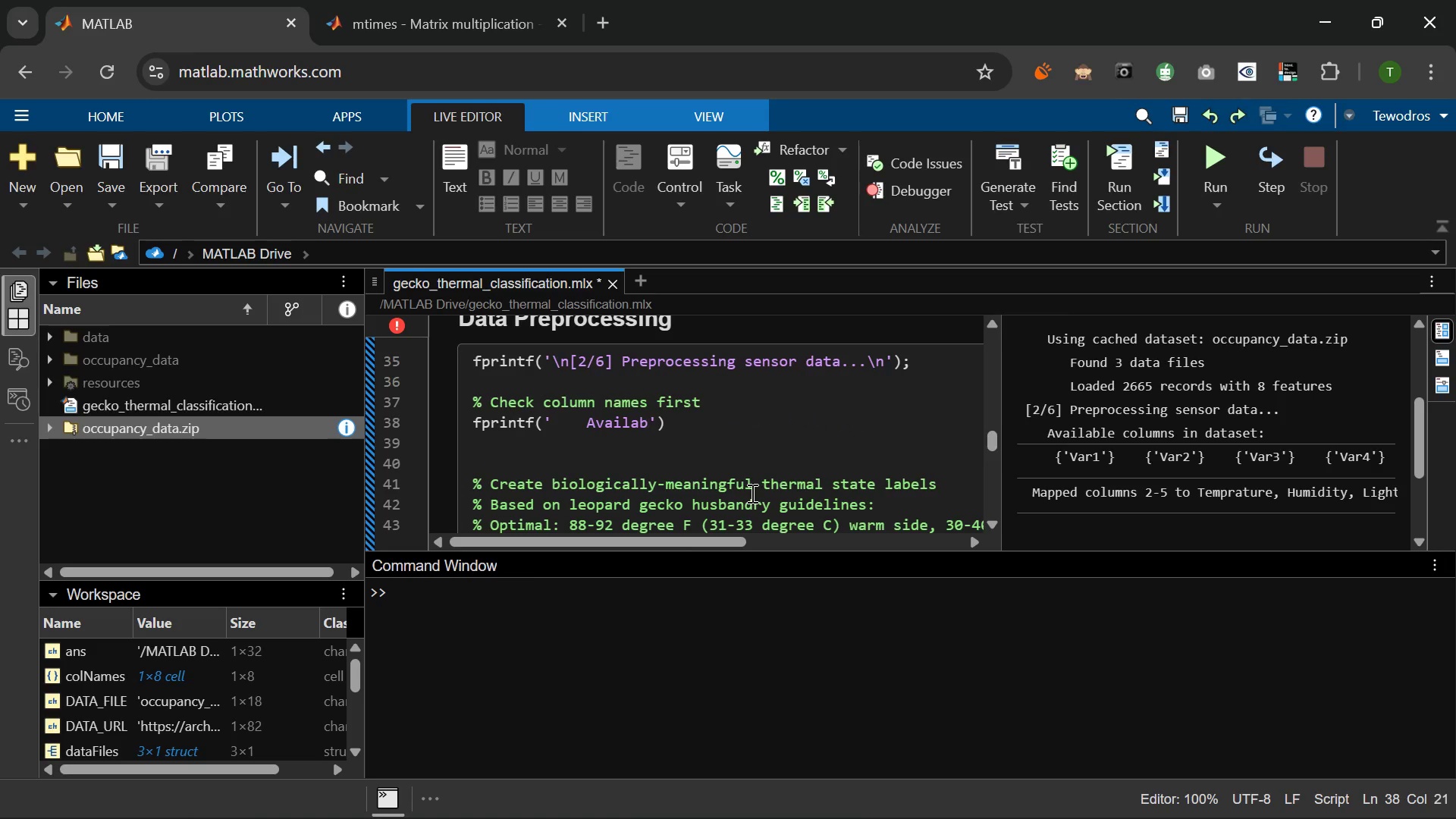 
key(Control+Z)
 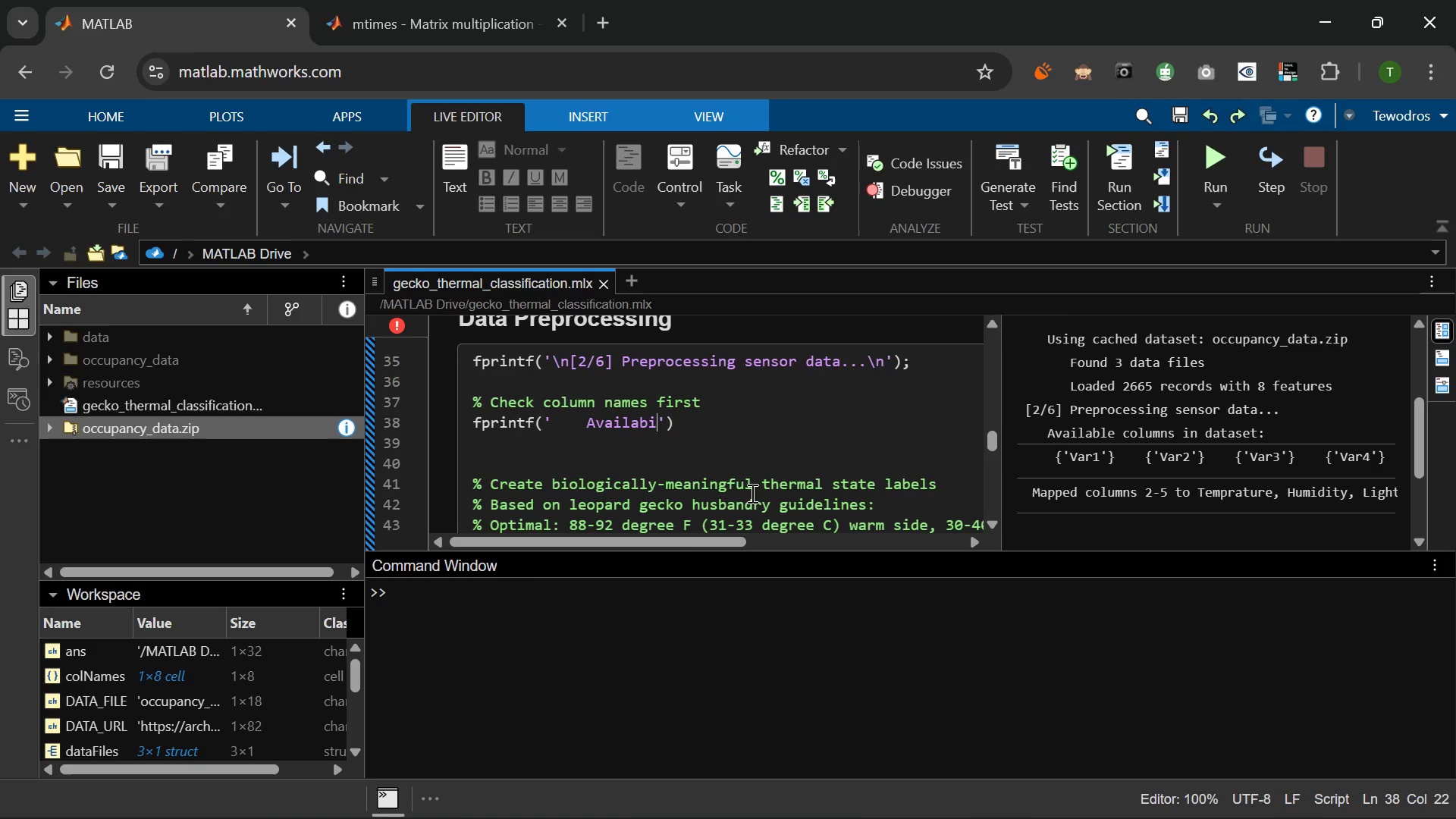 
key(Control+Z)
 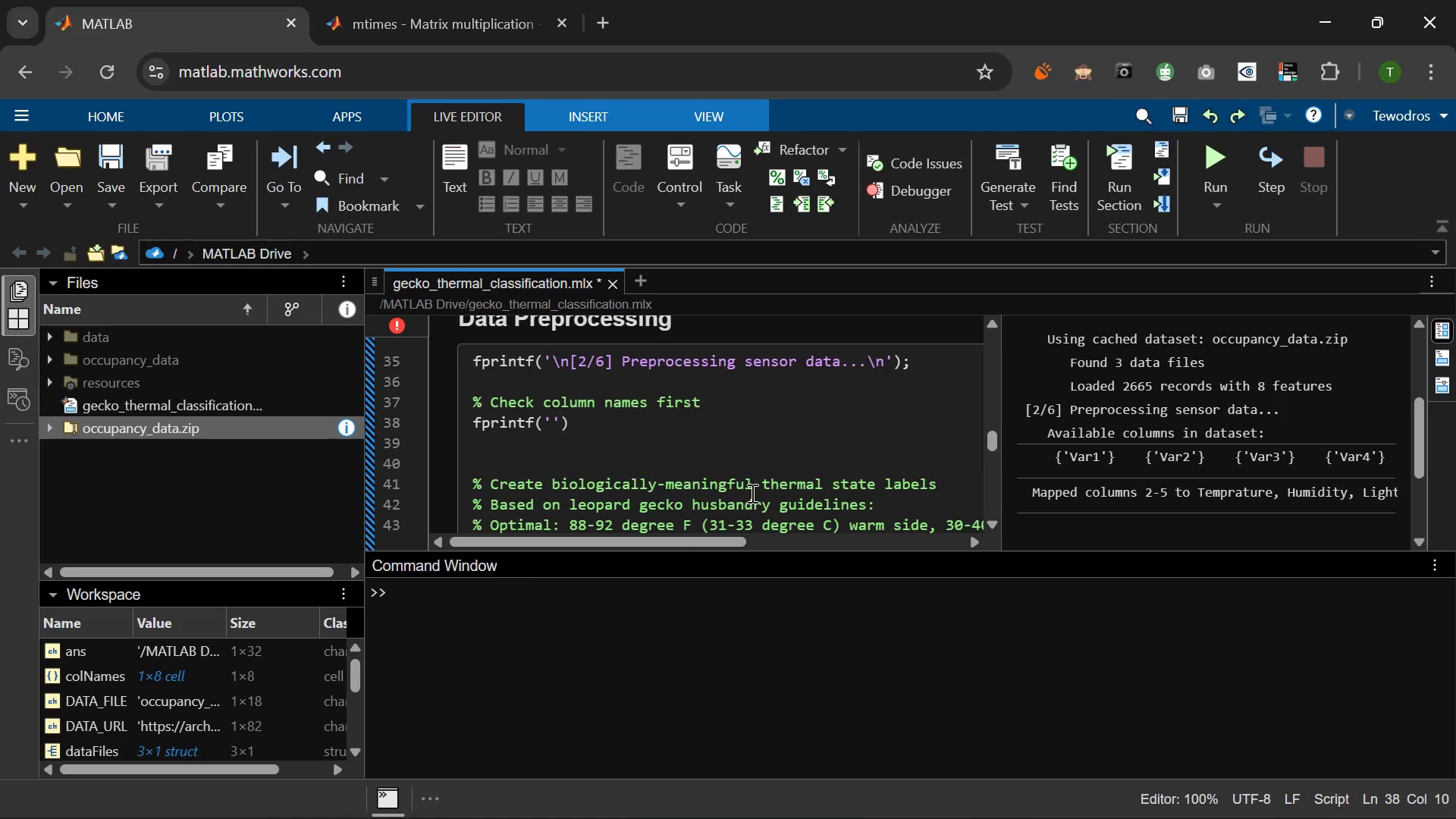 
key(Control+Y)
 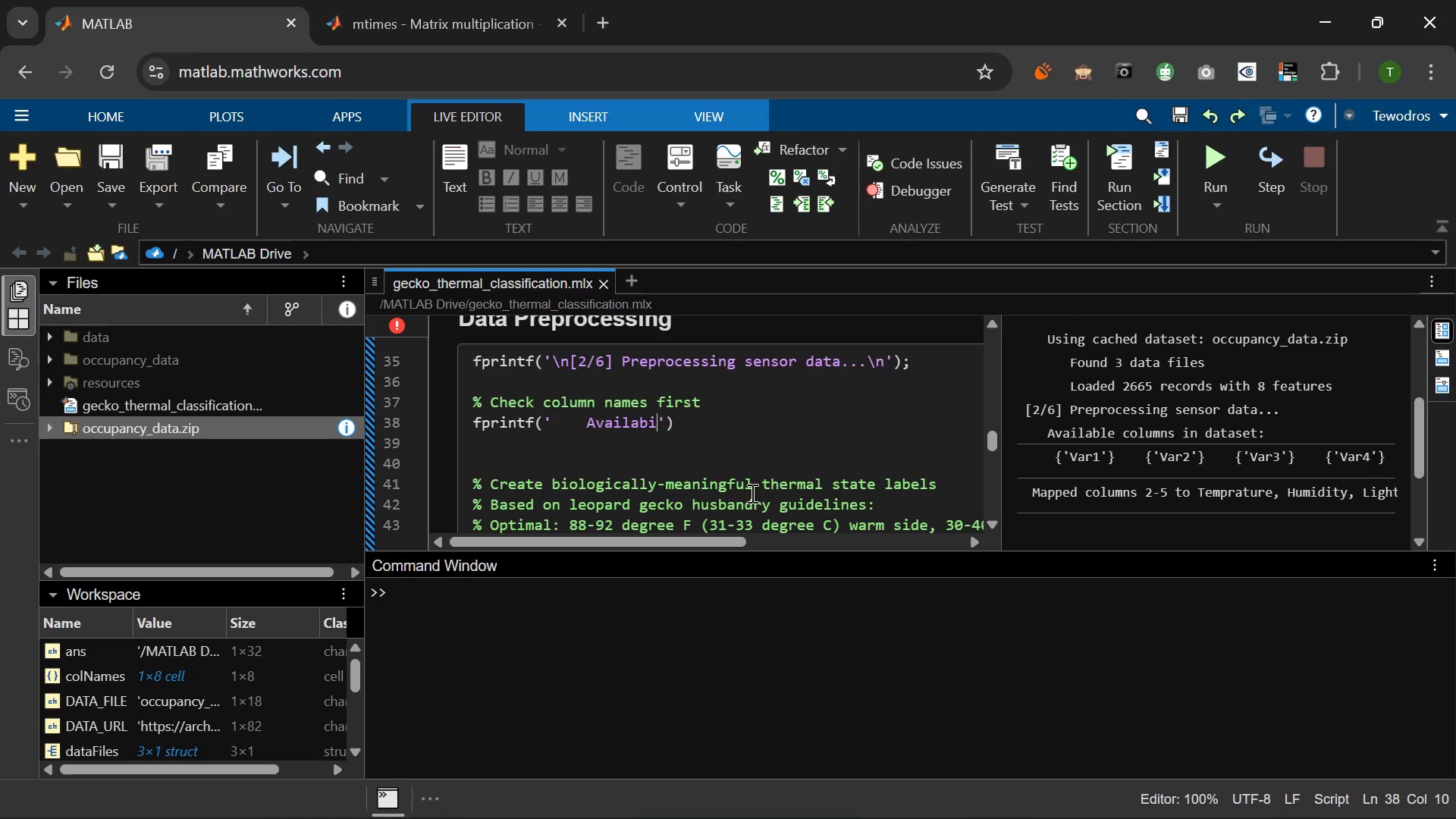 
key(Control+Y)
 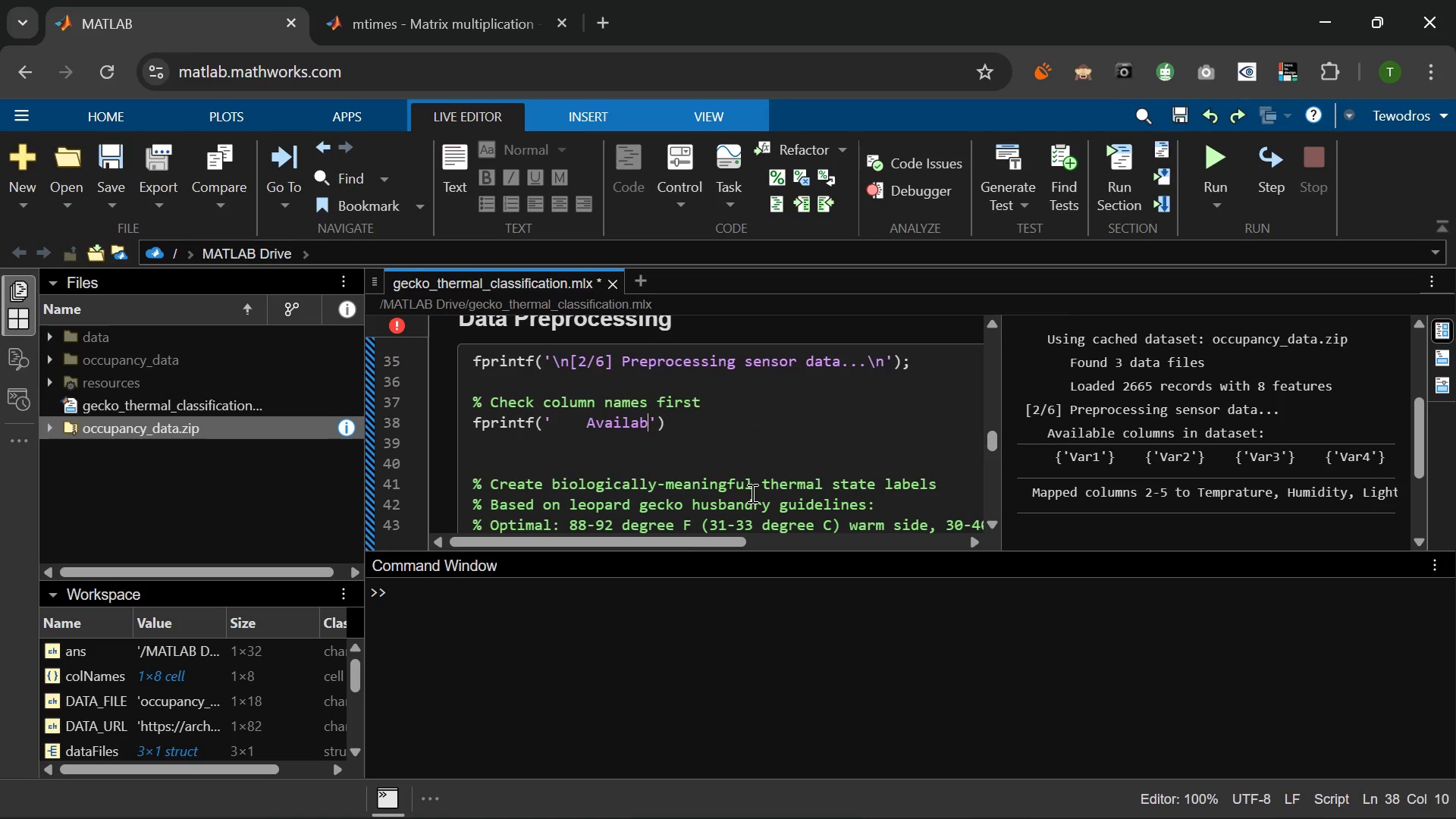 
key(Control+Y)
 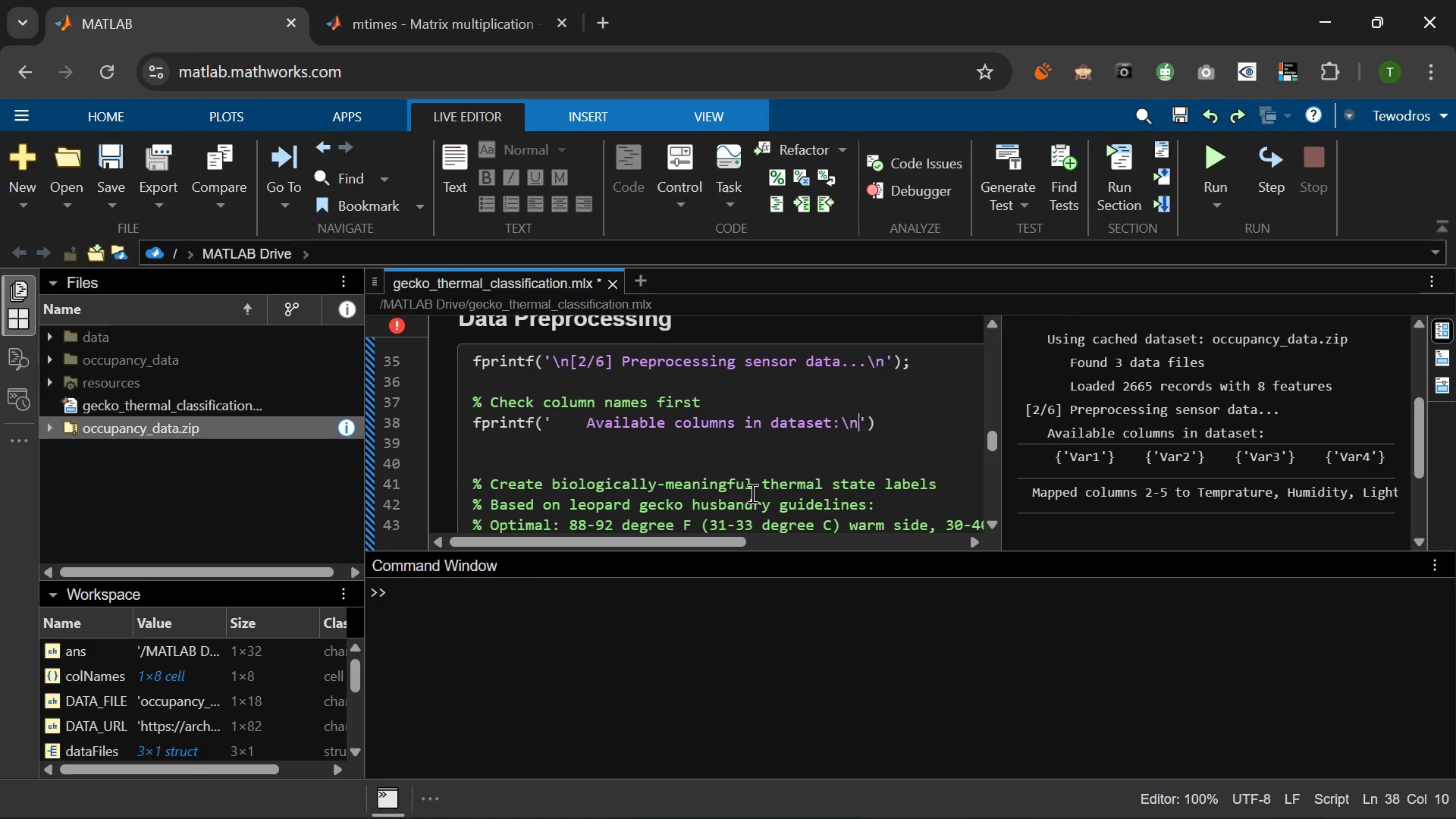 
key(Control+Y)
 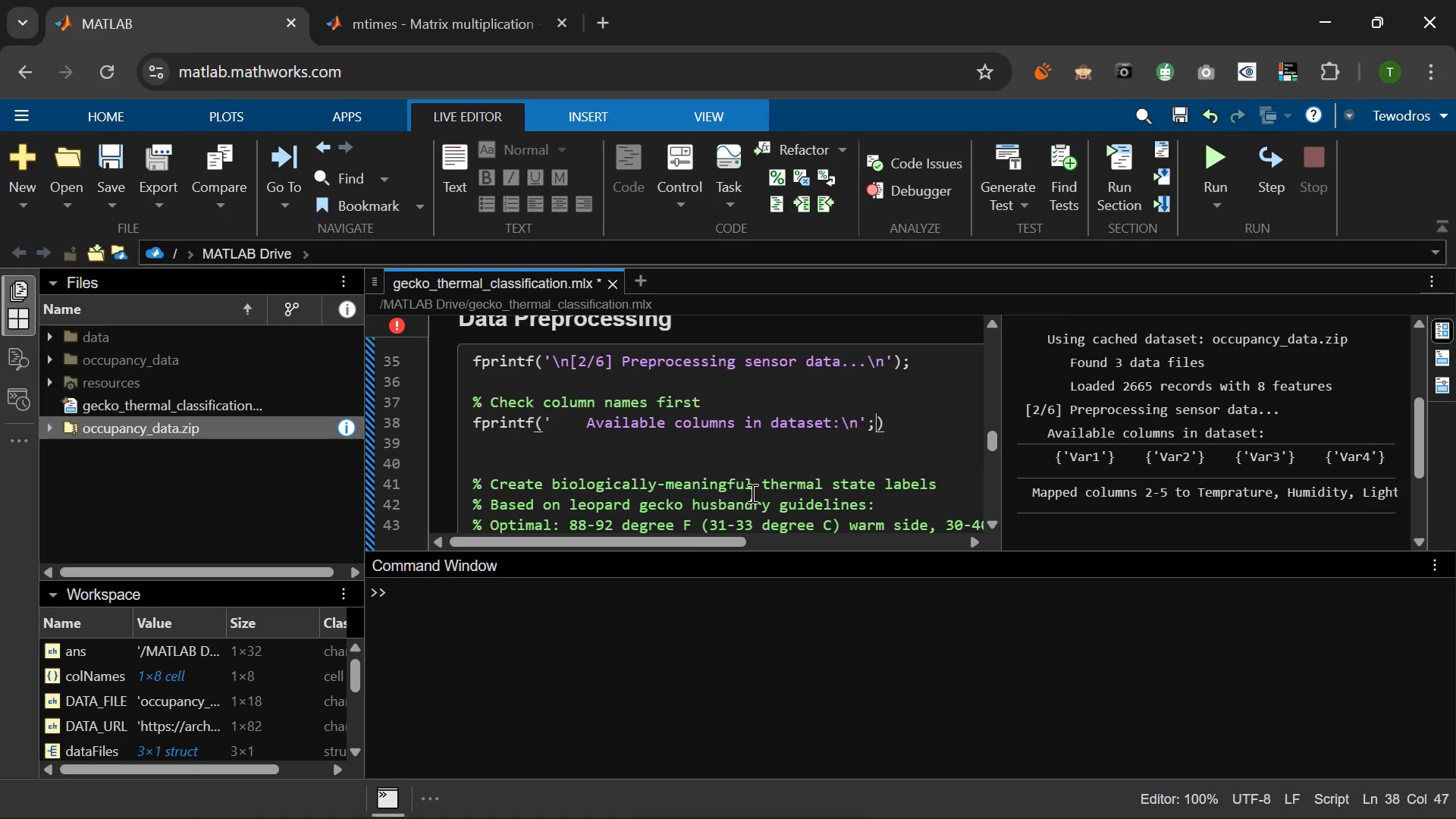 
key(Control+Y)
 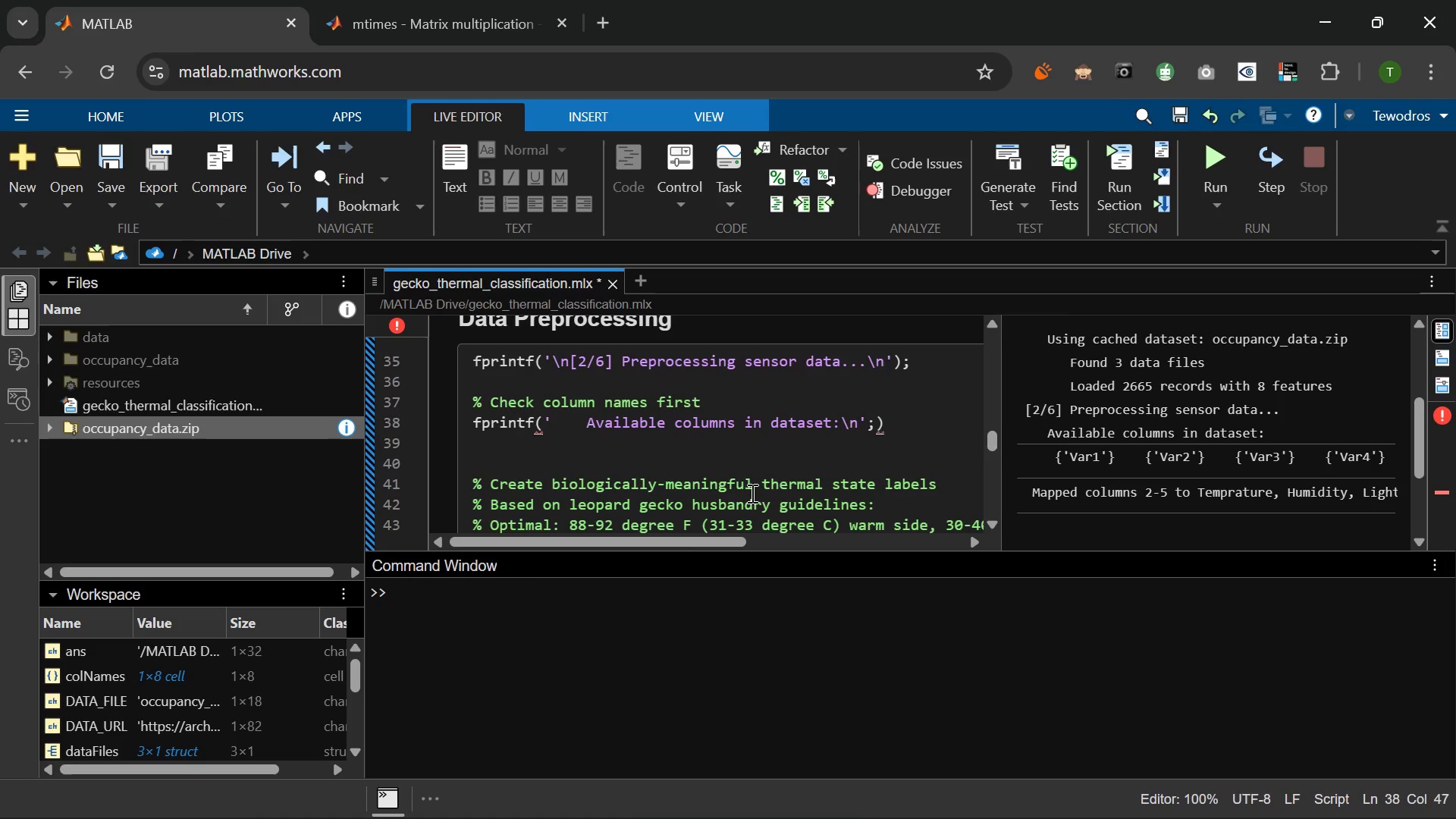 
key(Control+Y)
 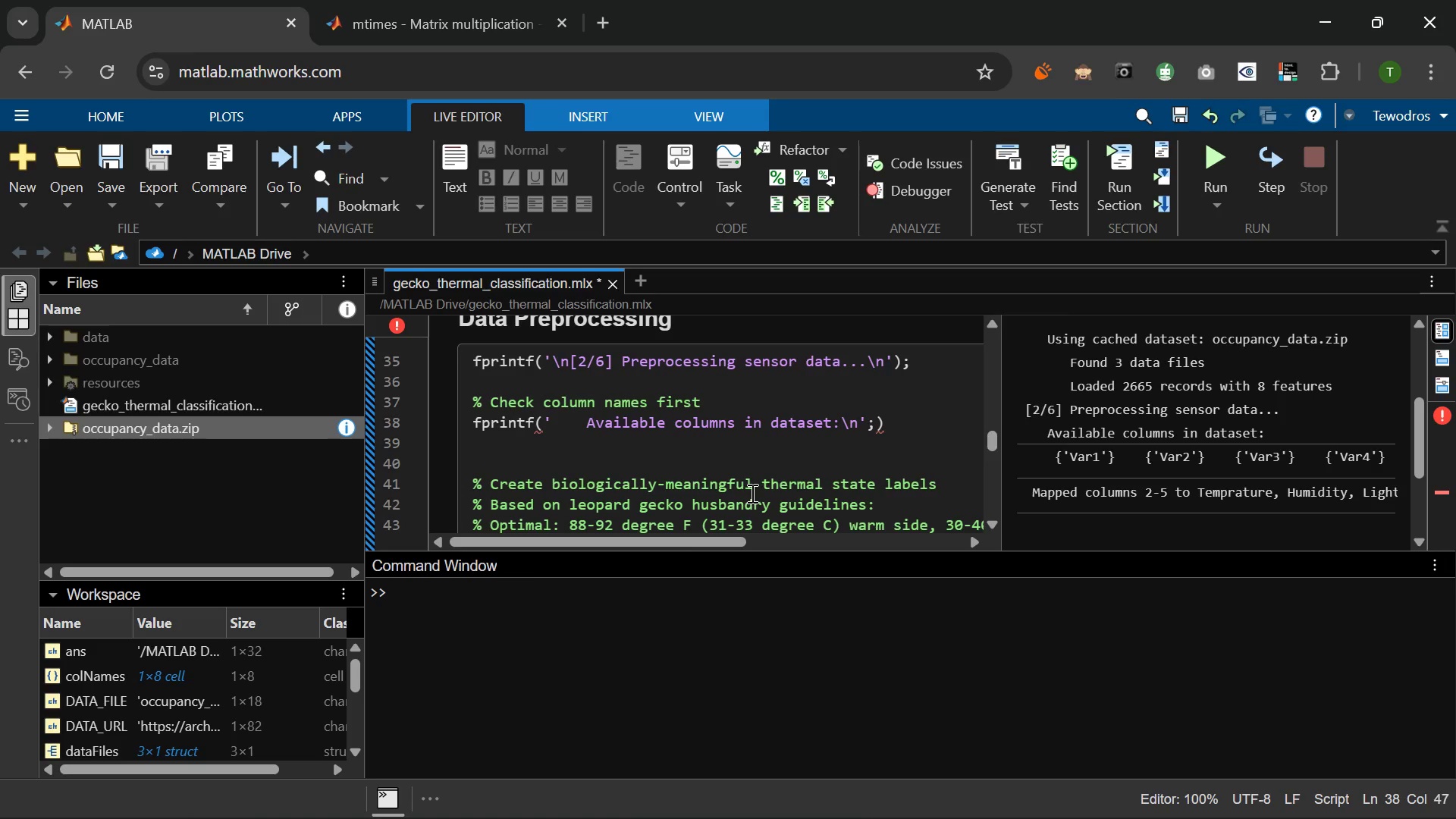 
key(Control+Z)
 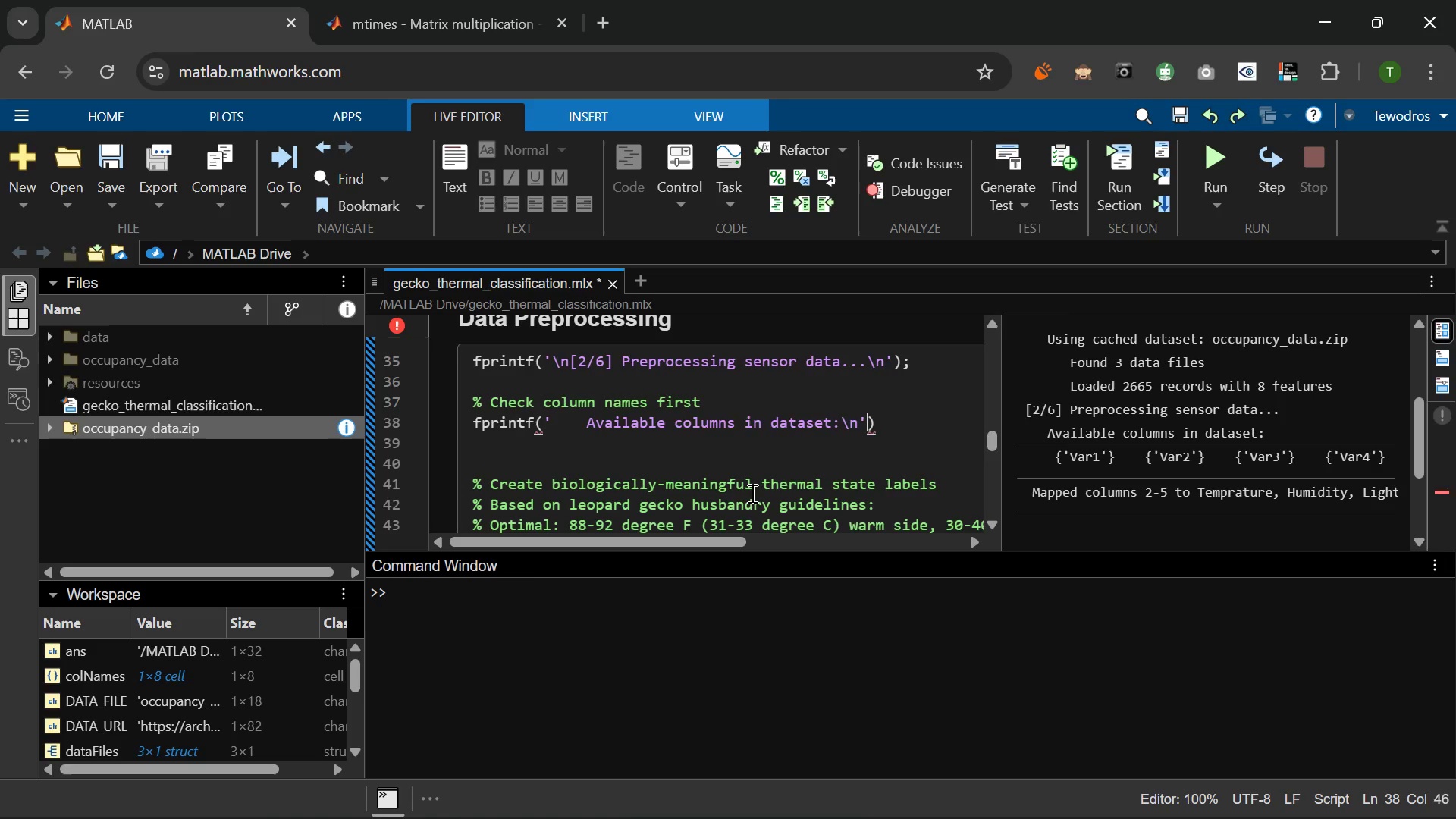 
key(Control+Z)
 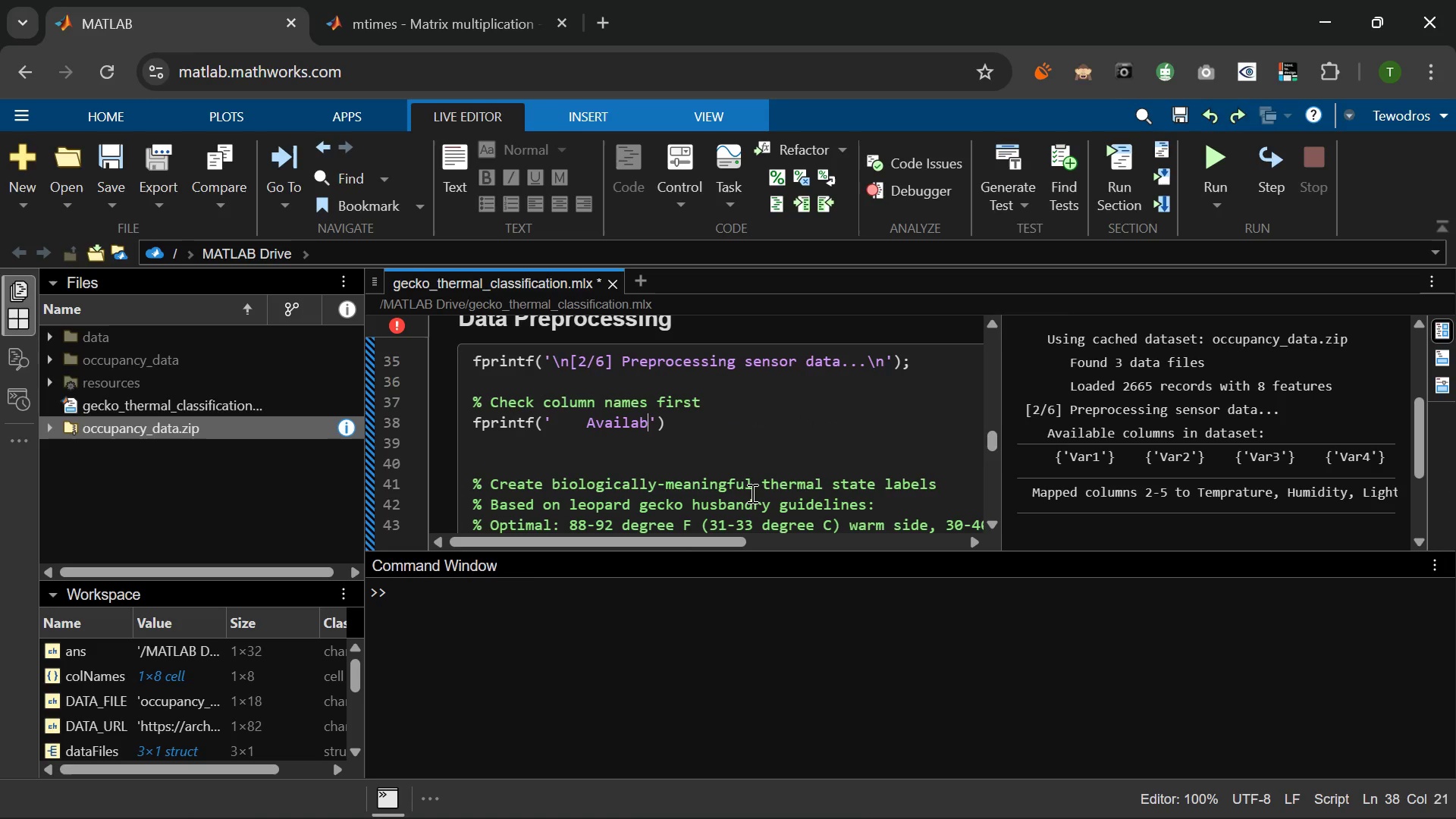 
key(Control+Y)
 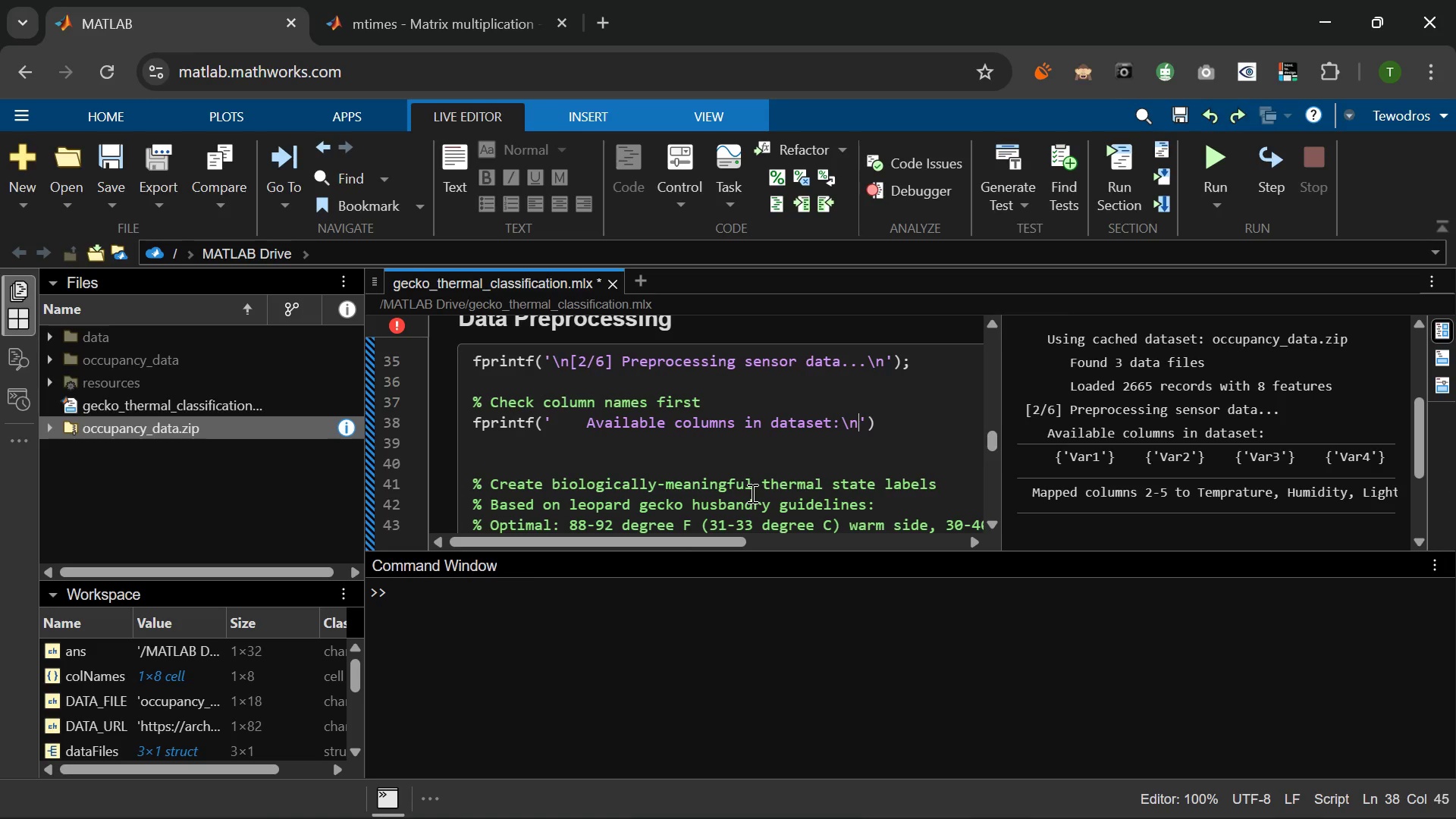 
key(Control+Y)
 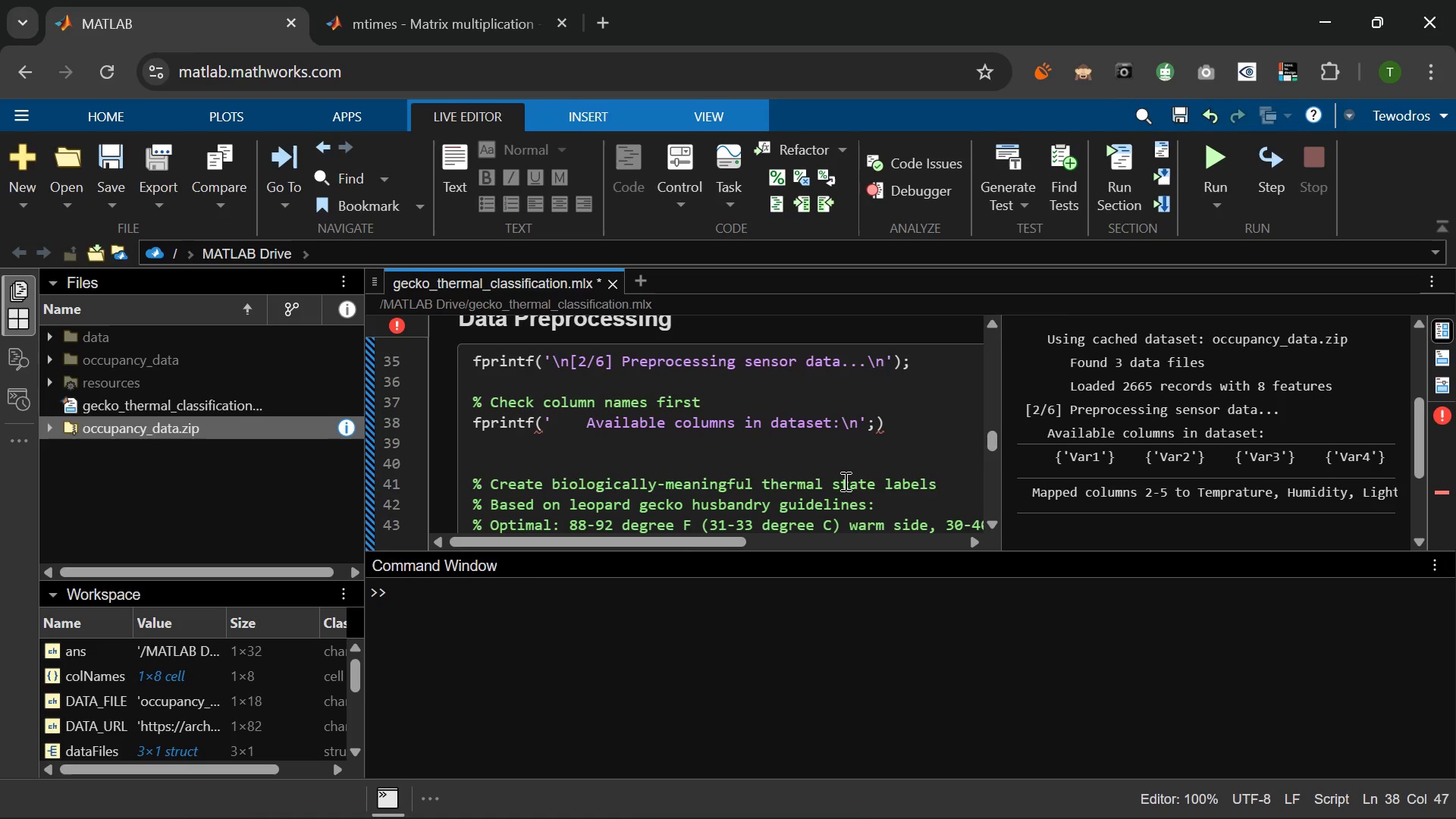 
wait(7.36)
 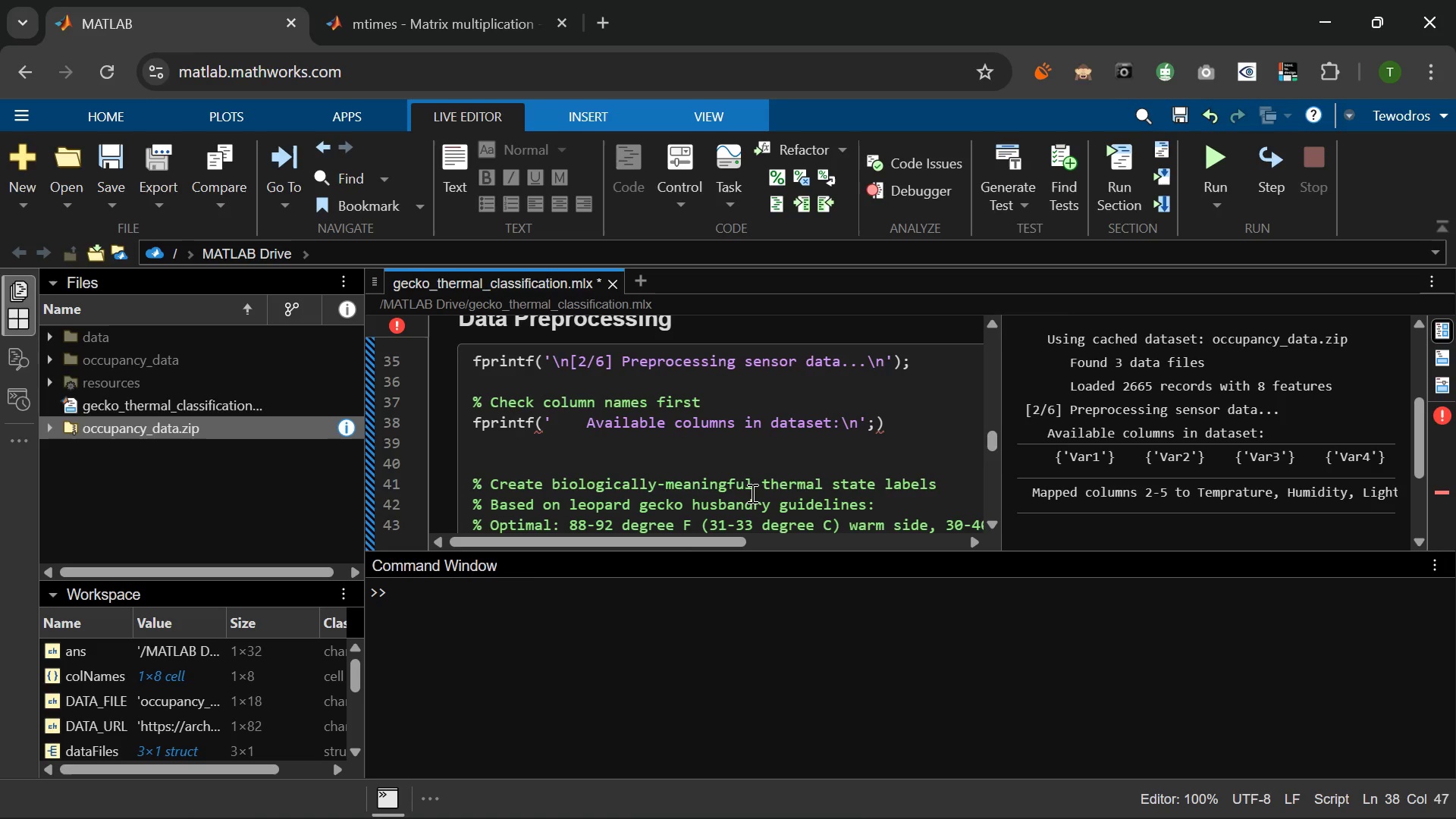 
key(Backspace)
 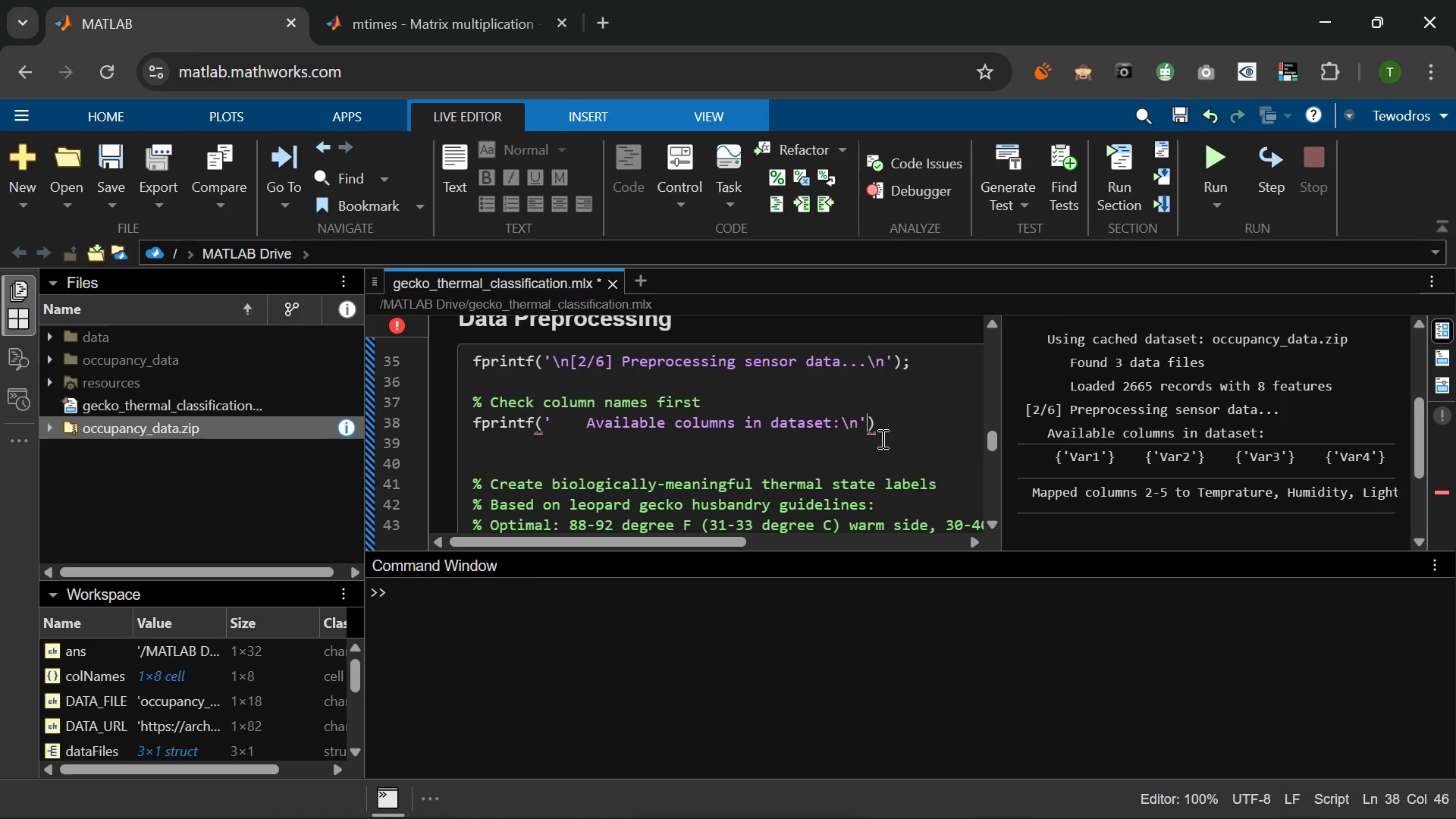 
key(ArrowRight)
 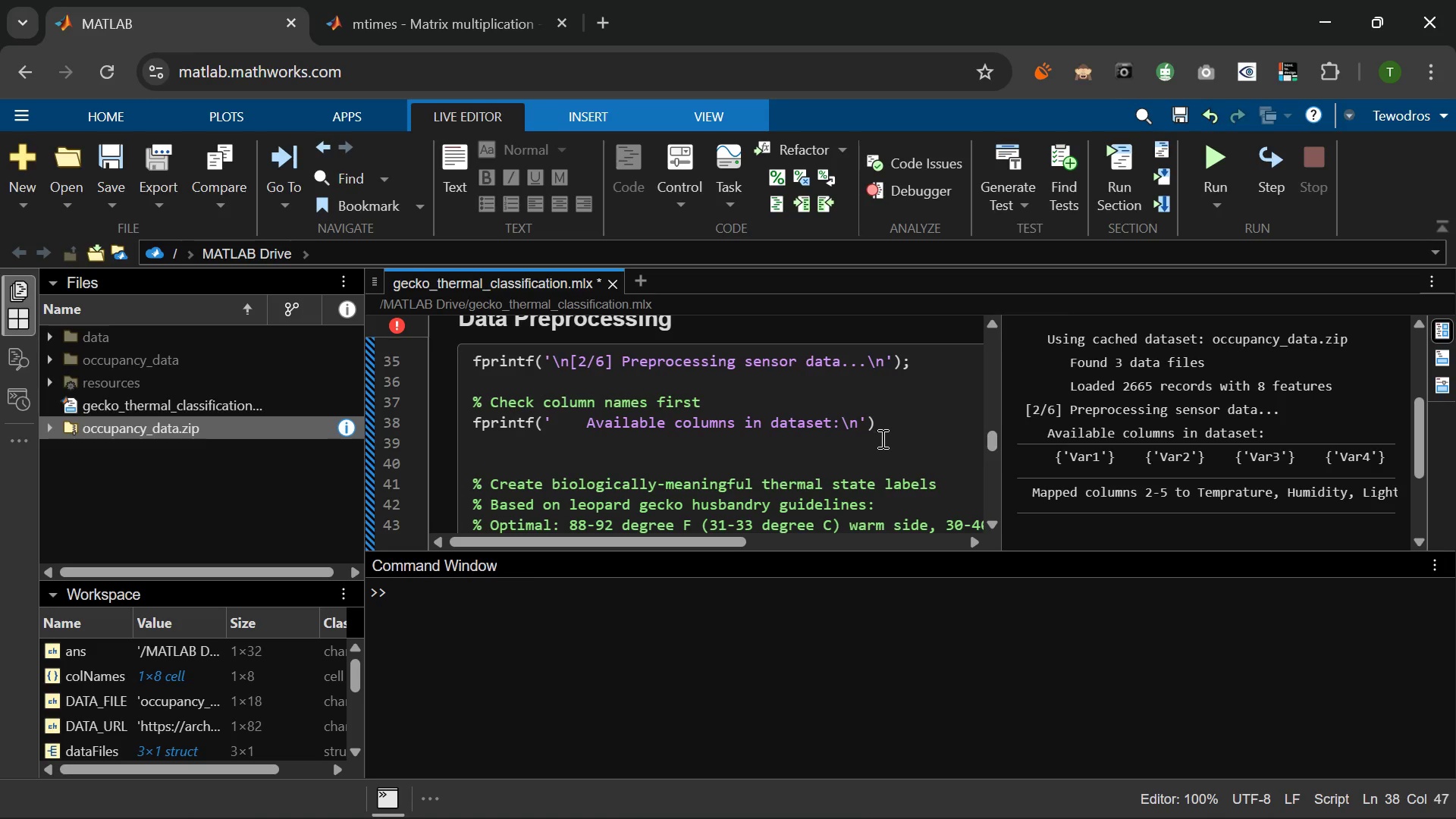 
key(Semicolon)
 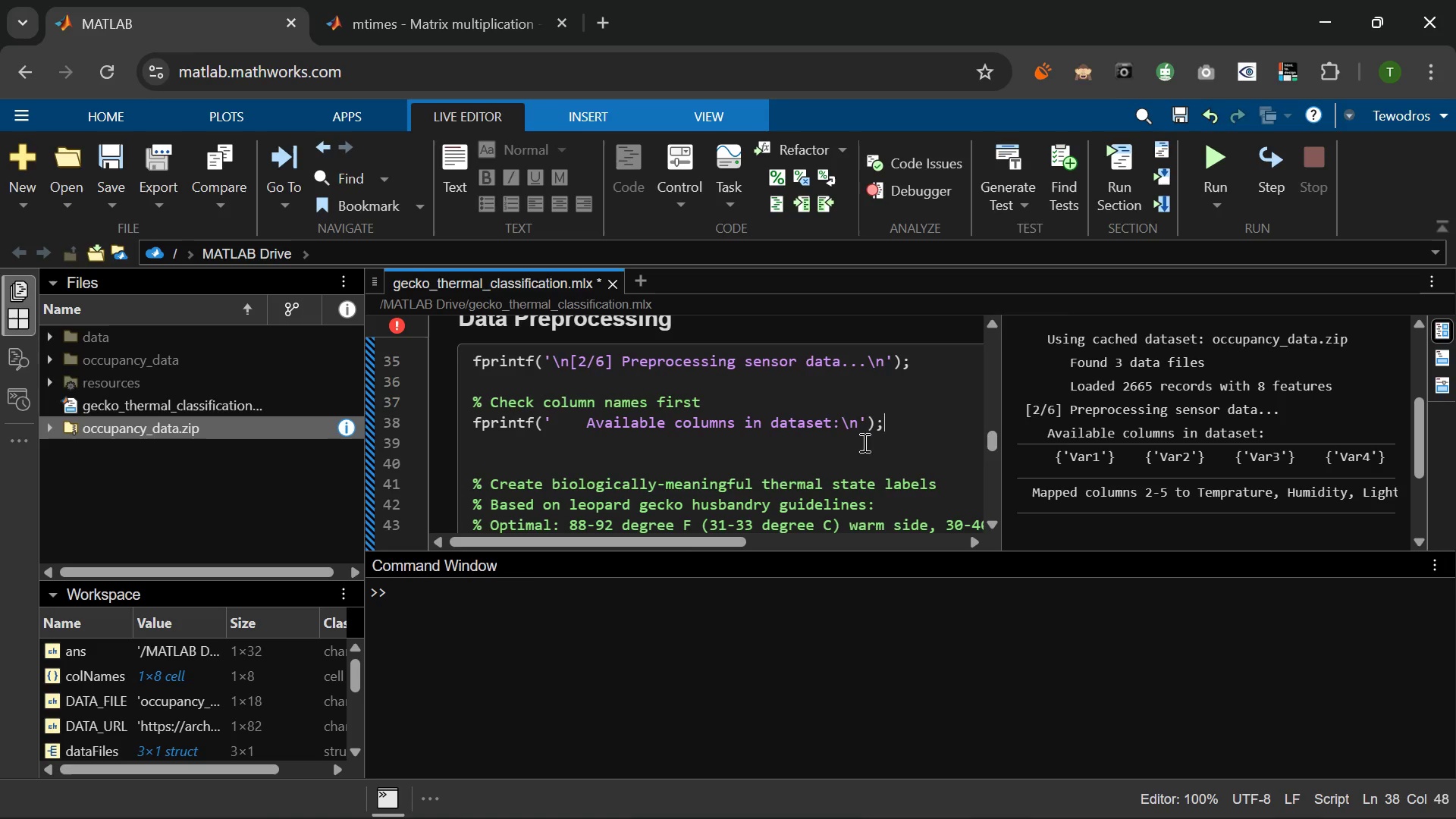 
left_click([829, 444])
 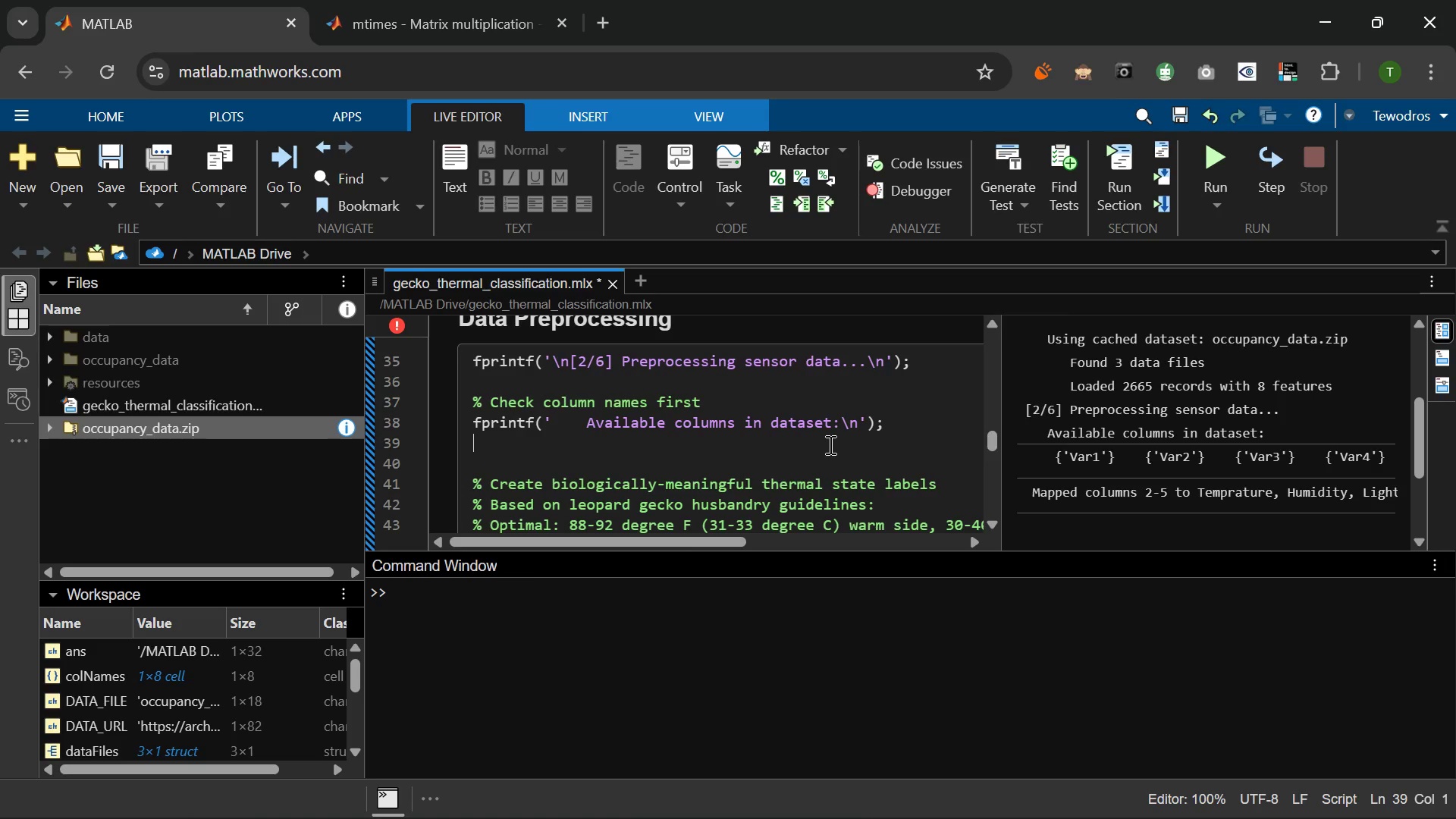 
type(fr)
key(Backspace)
type(printf)
 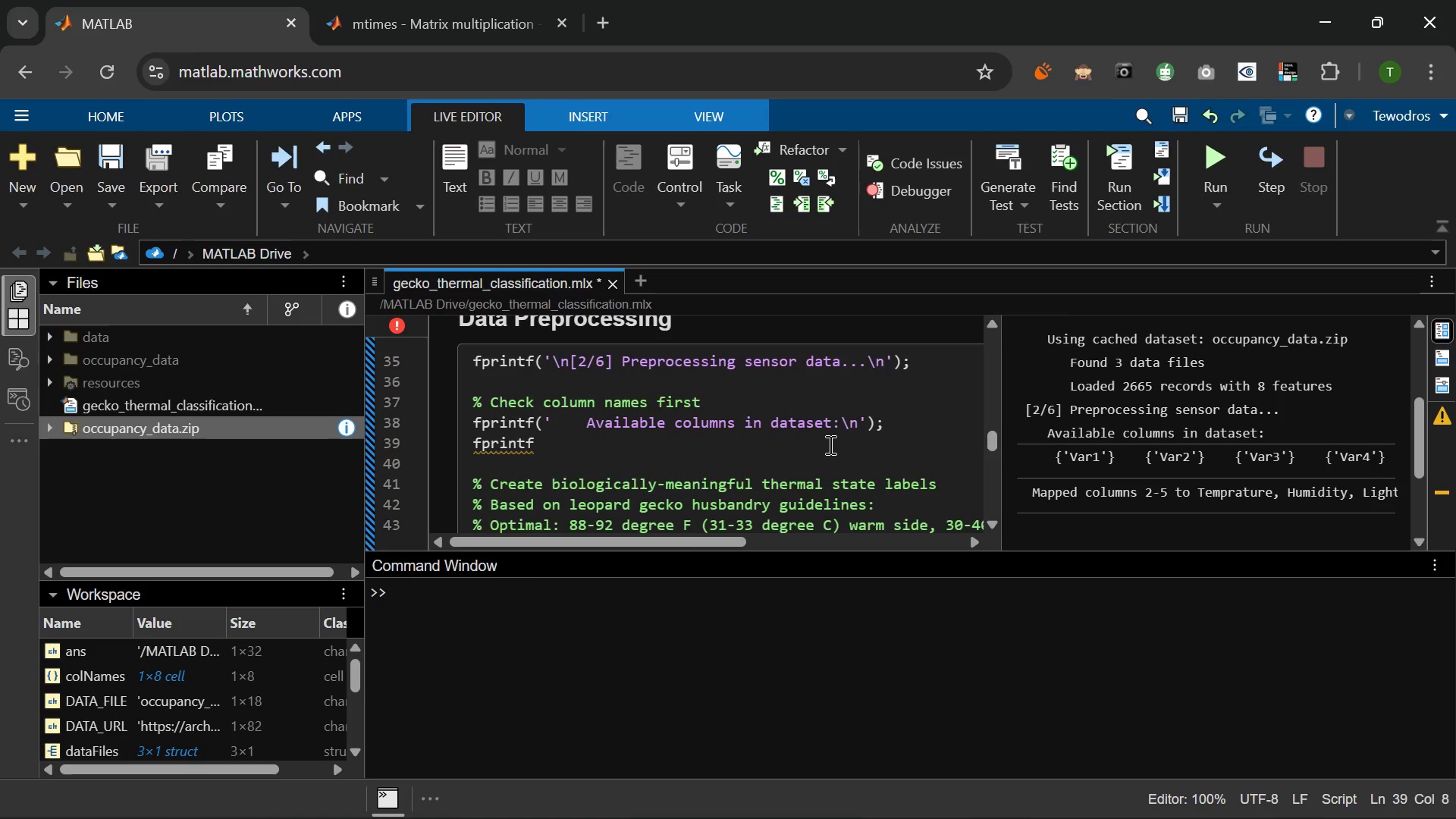 
wait(7.89)
 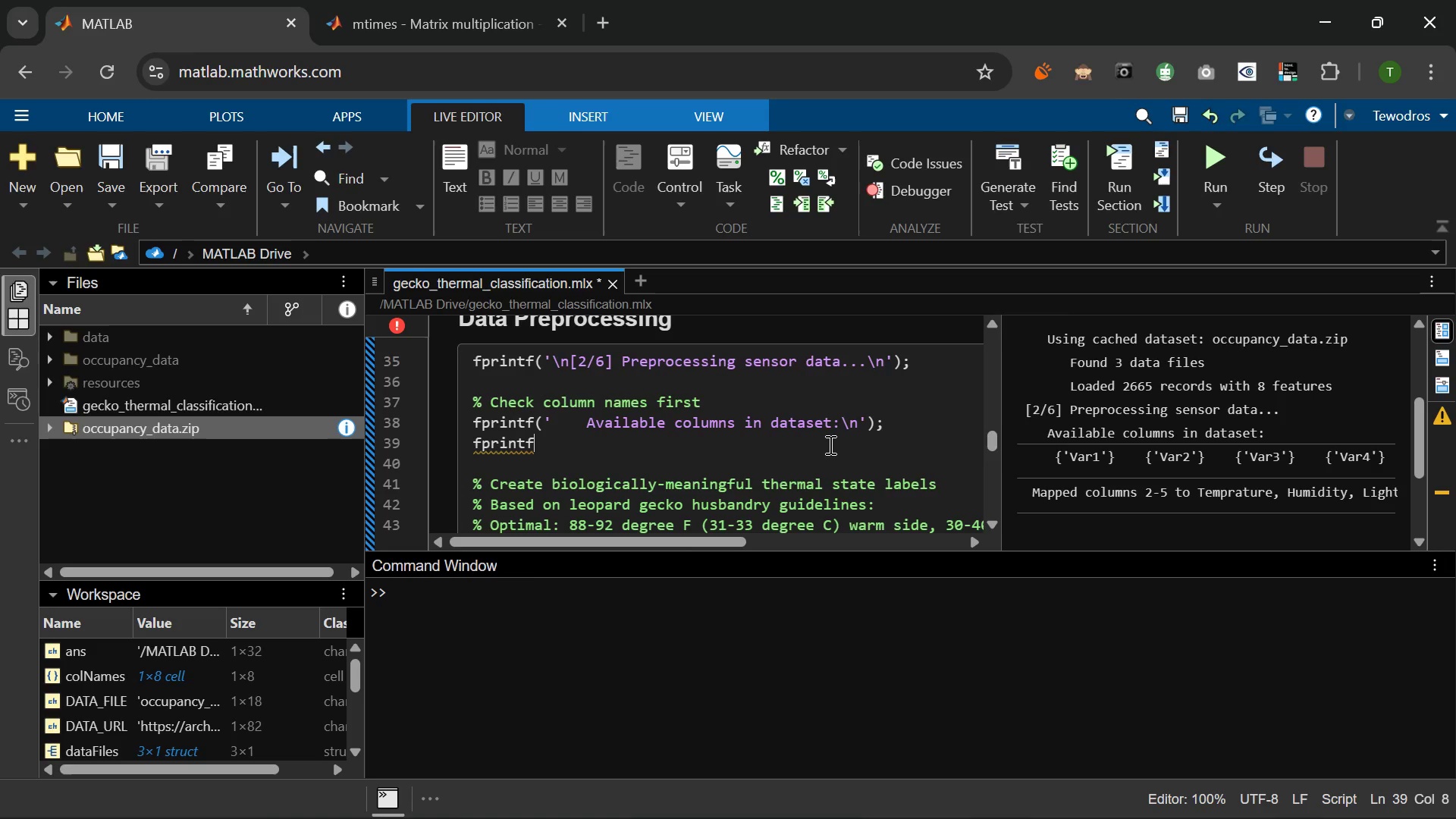 
left_click([632, 432])
 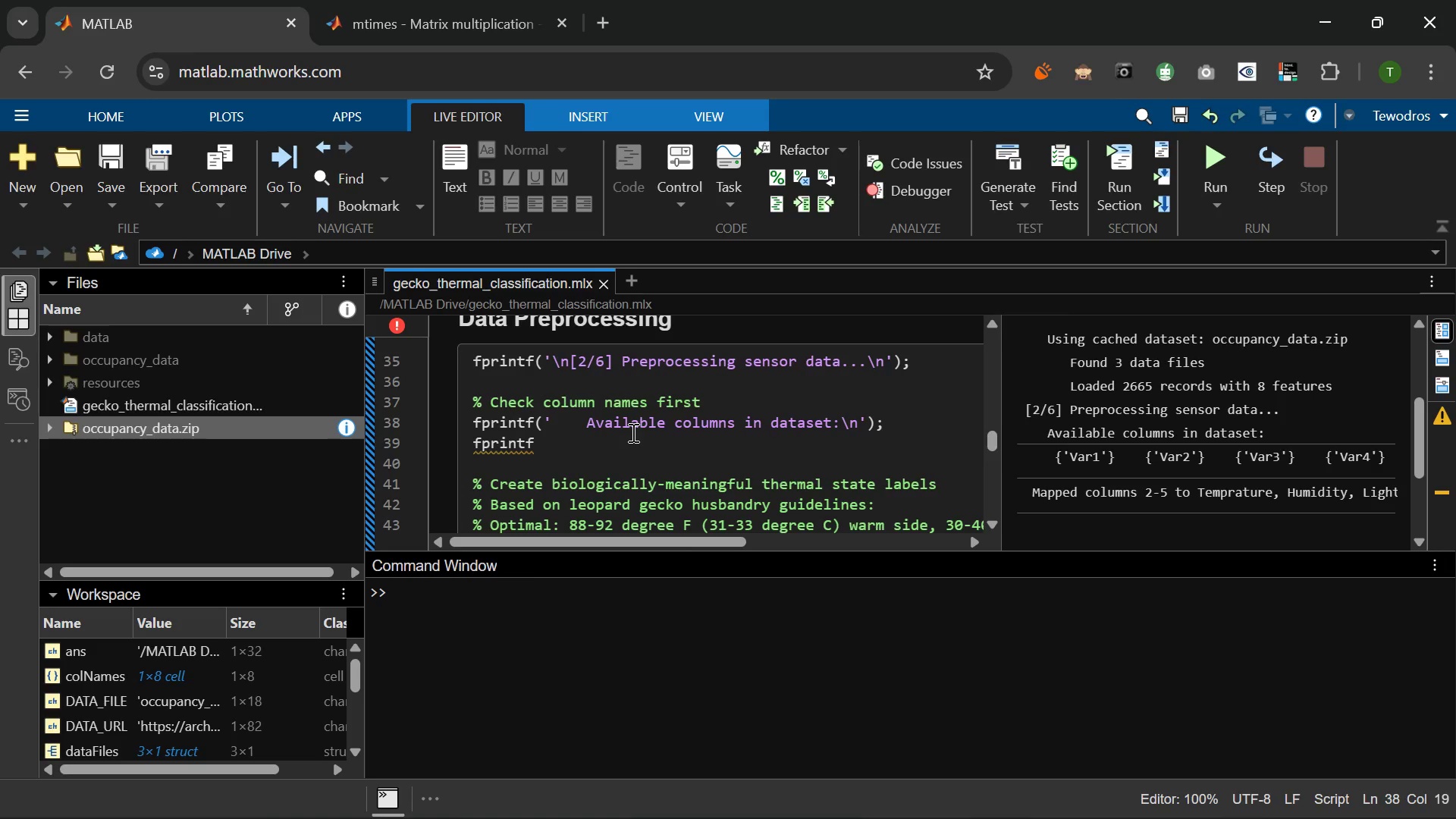 
left_click([549, 449])
 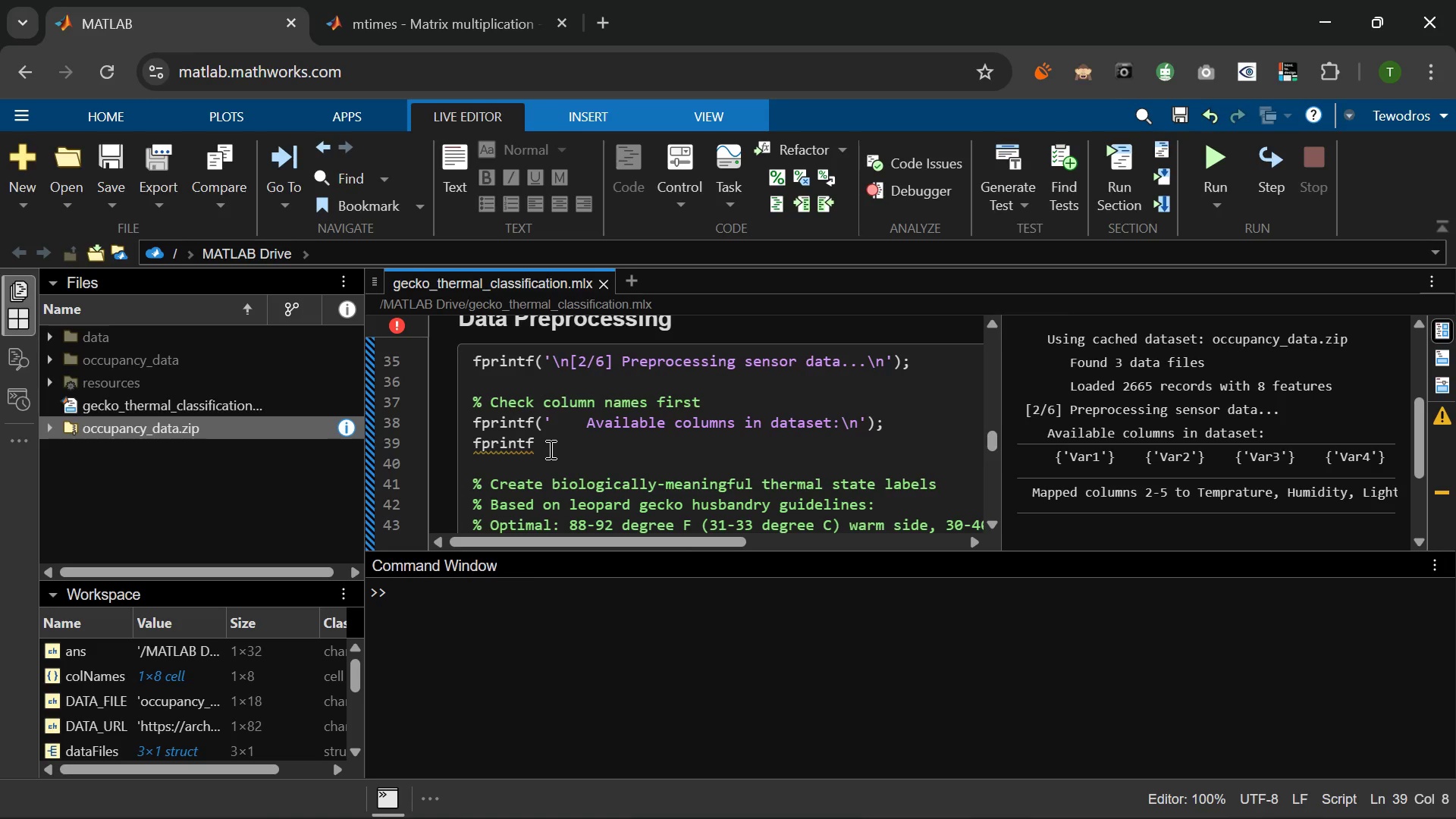 
key(Backspace)
key(Backspace)
key(Backspace)
key(Backspace)
key(Backspace)
key(Backspace)
key(Backspace)
type(disp(rawDA)
key(Backspace)
type(ta)
key(Backspace)
key(Backspace)
type(ata.Properties.VaribleNames)
 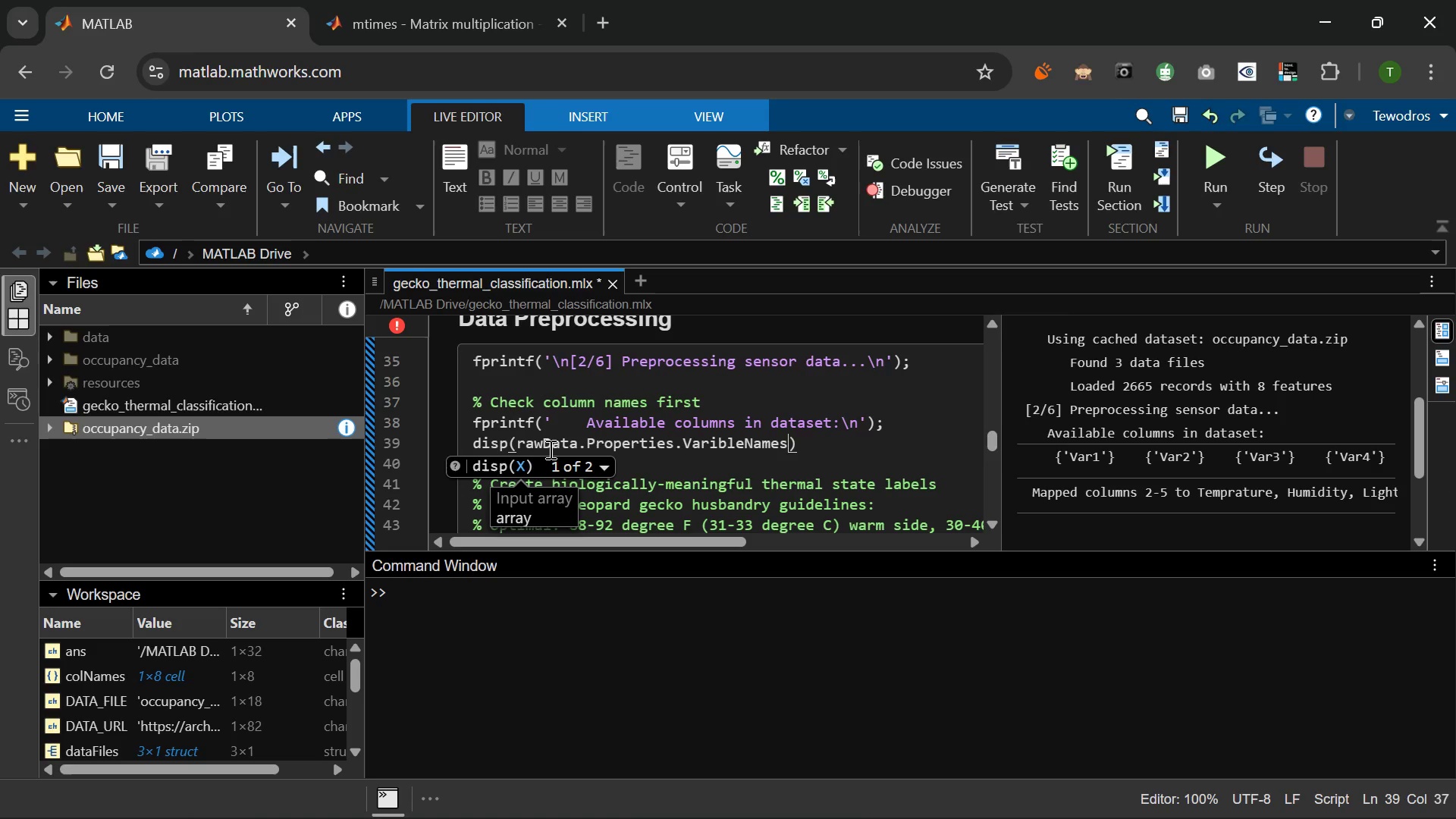 
key(ArrowRight)
 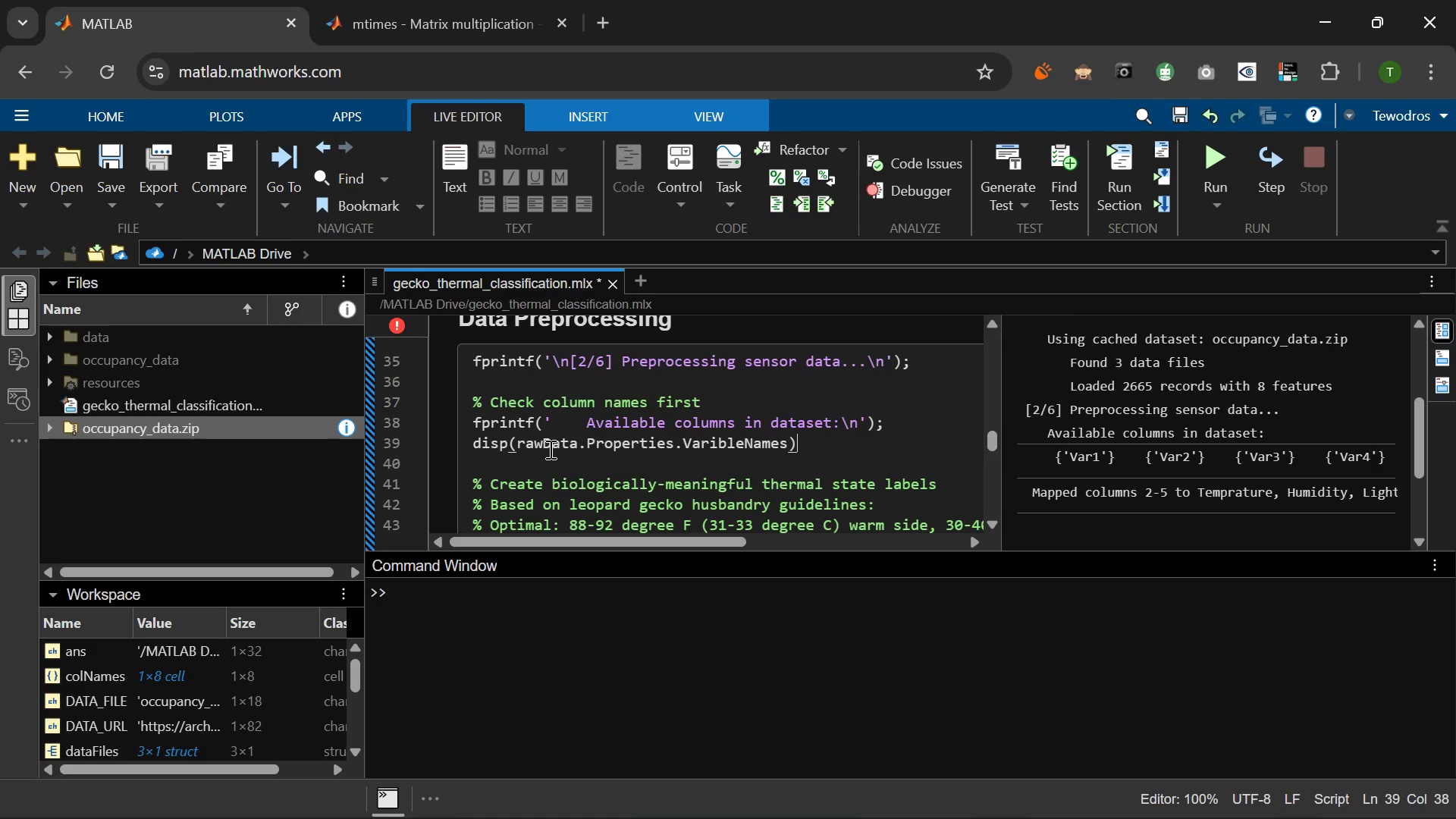 
key(Semicolon)
 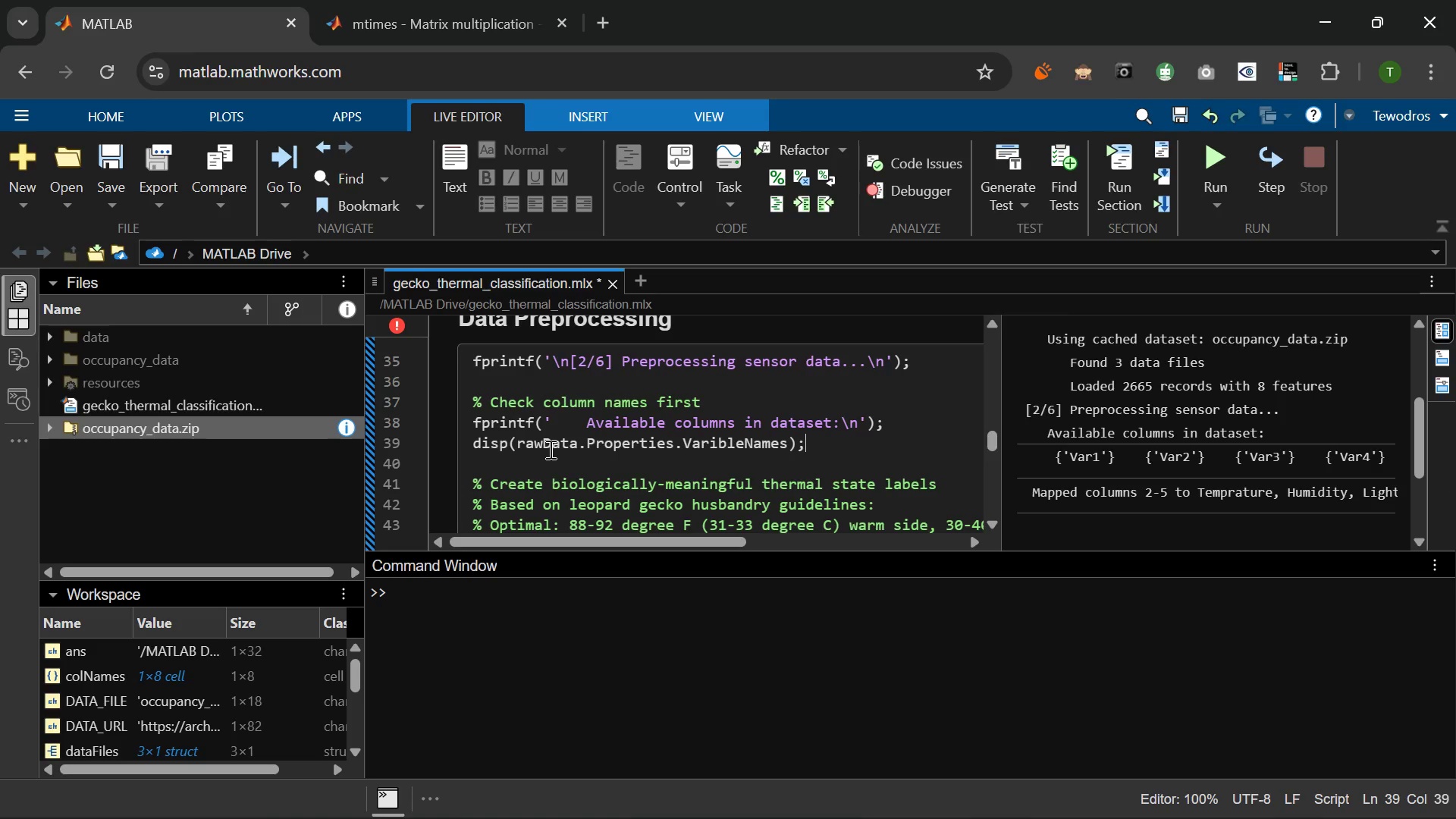 
key(Enter)
 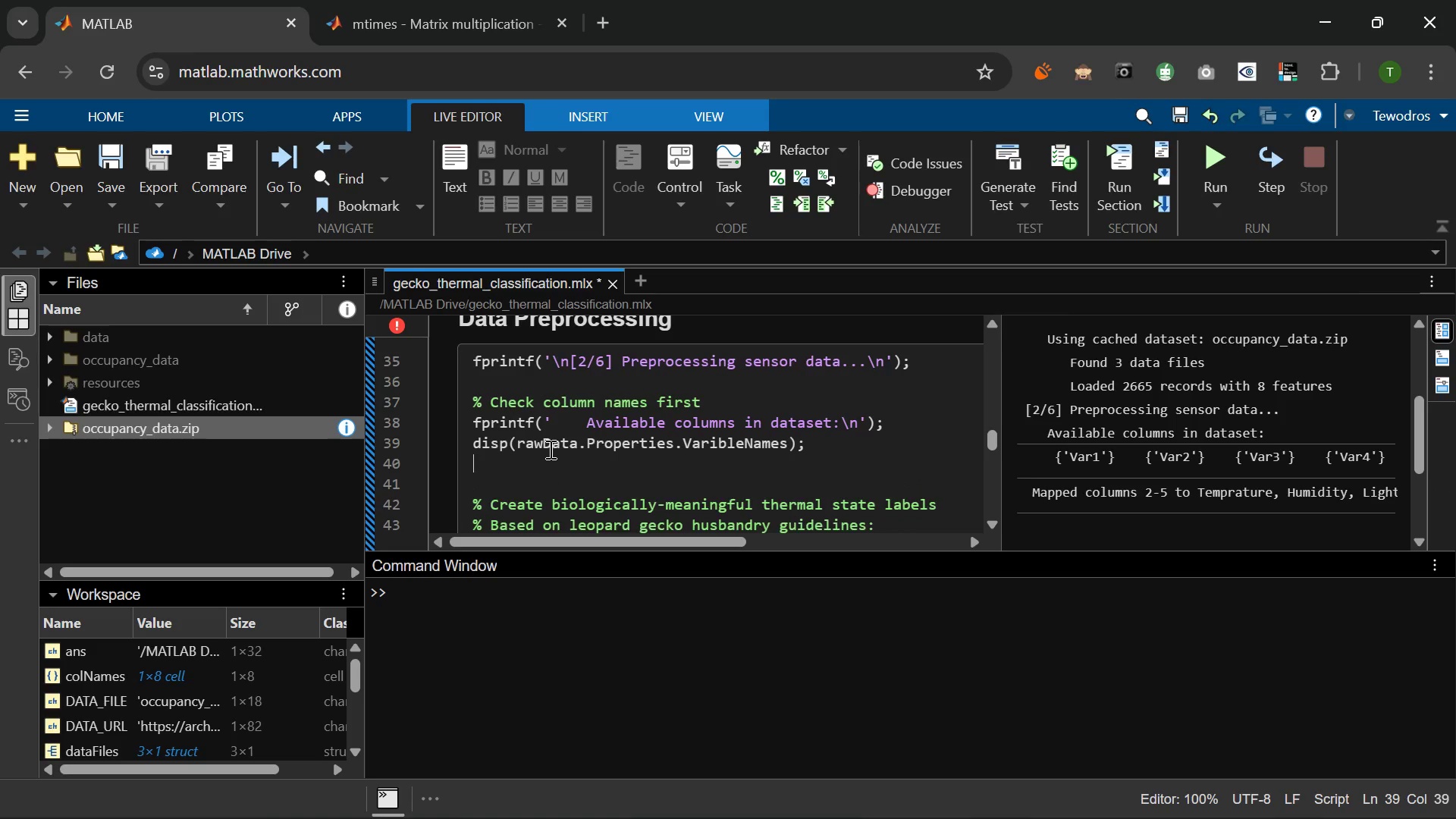 
key(Enter)
 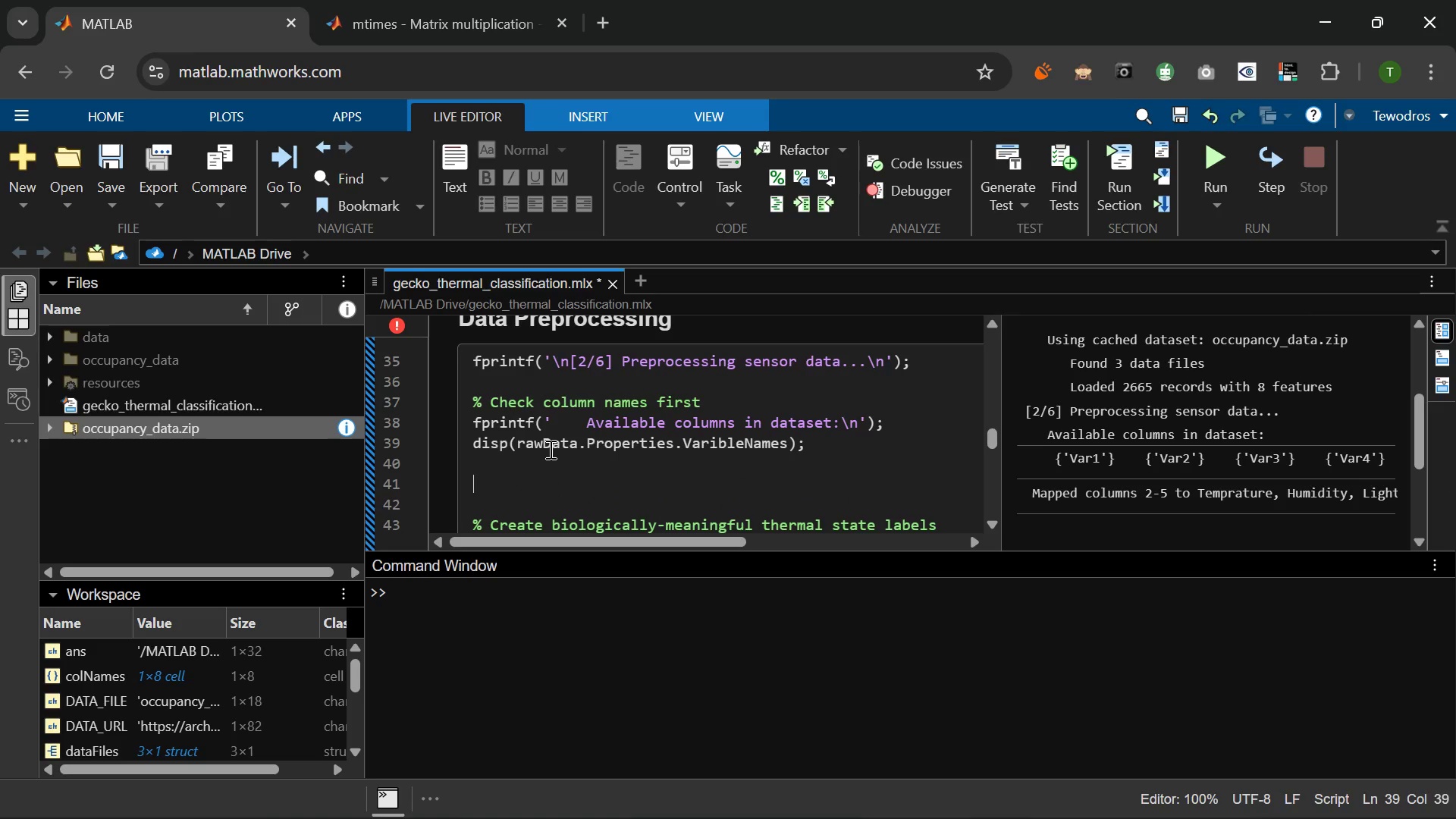 
type(5Di)
key(Backspace)
key(Backspace)
type( Display first few rows)
 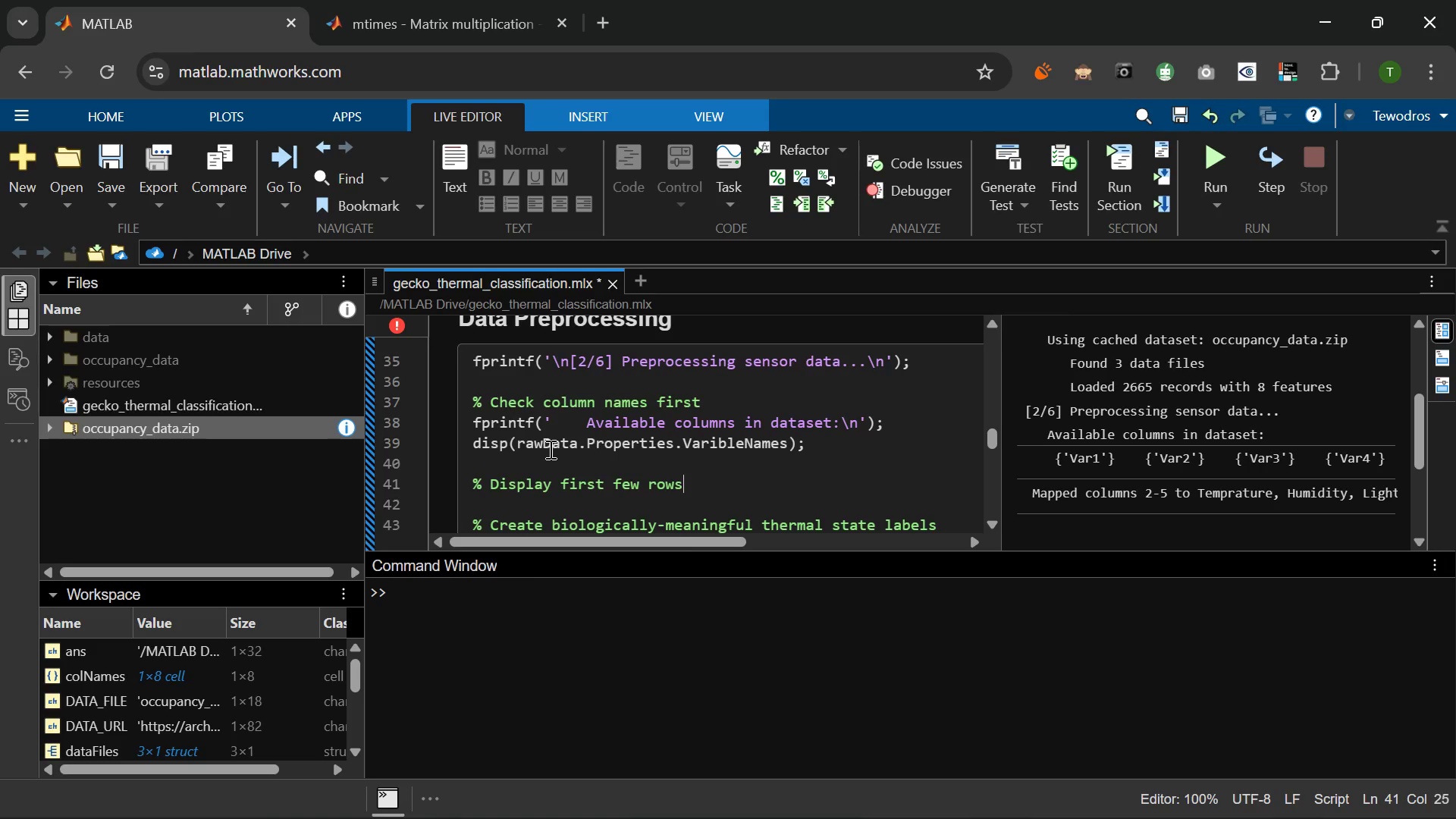 
wait(15.67)
 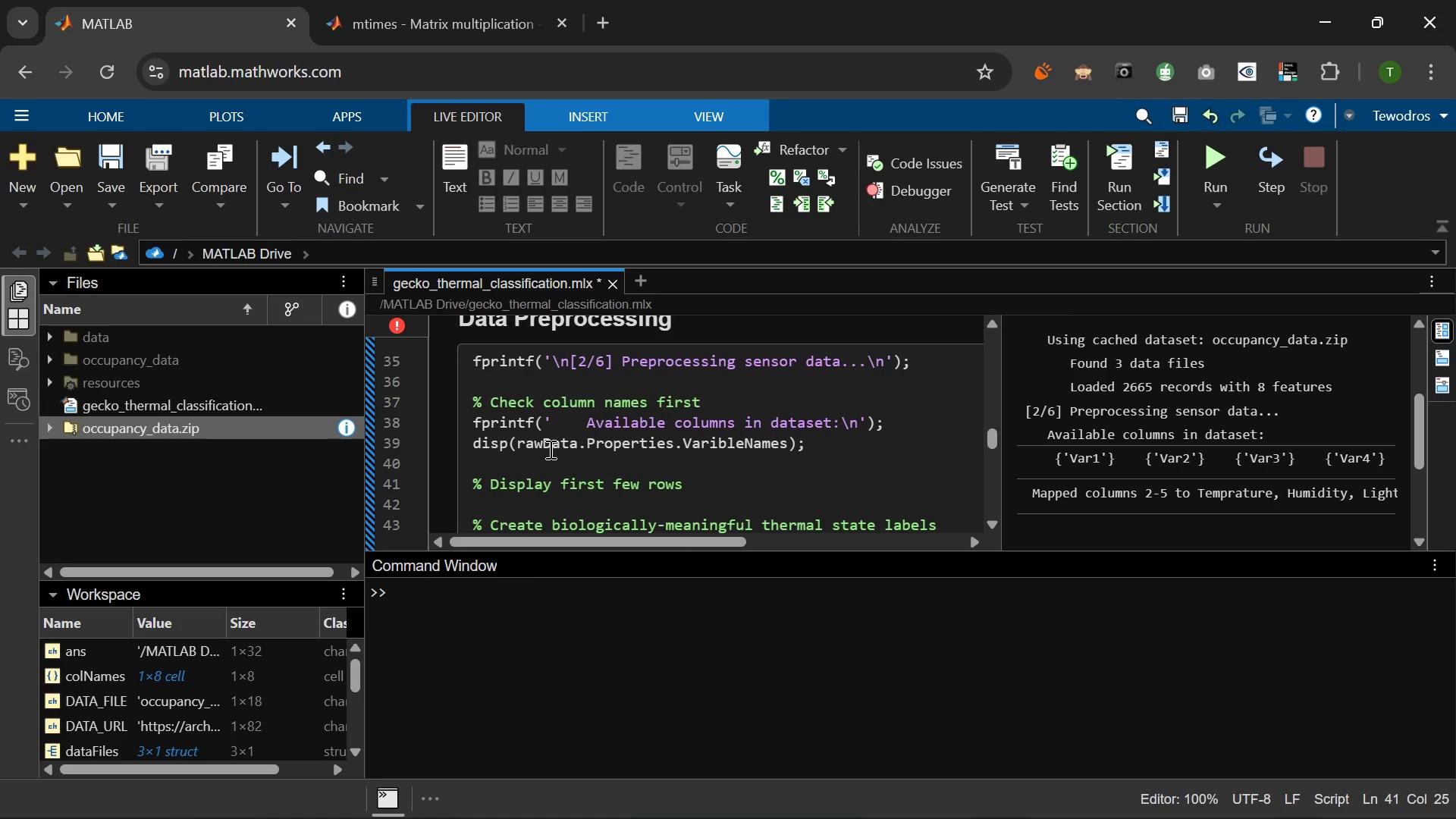 
type( to debug)
 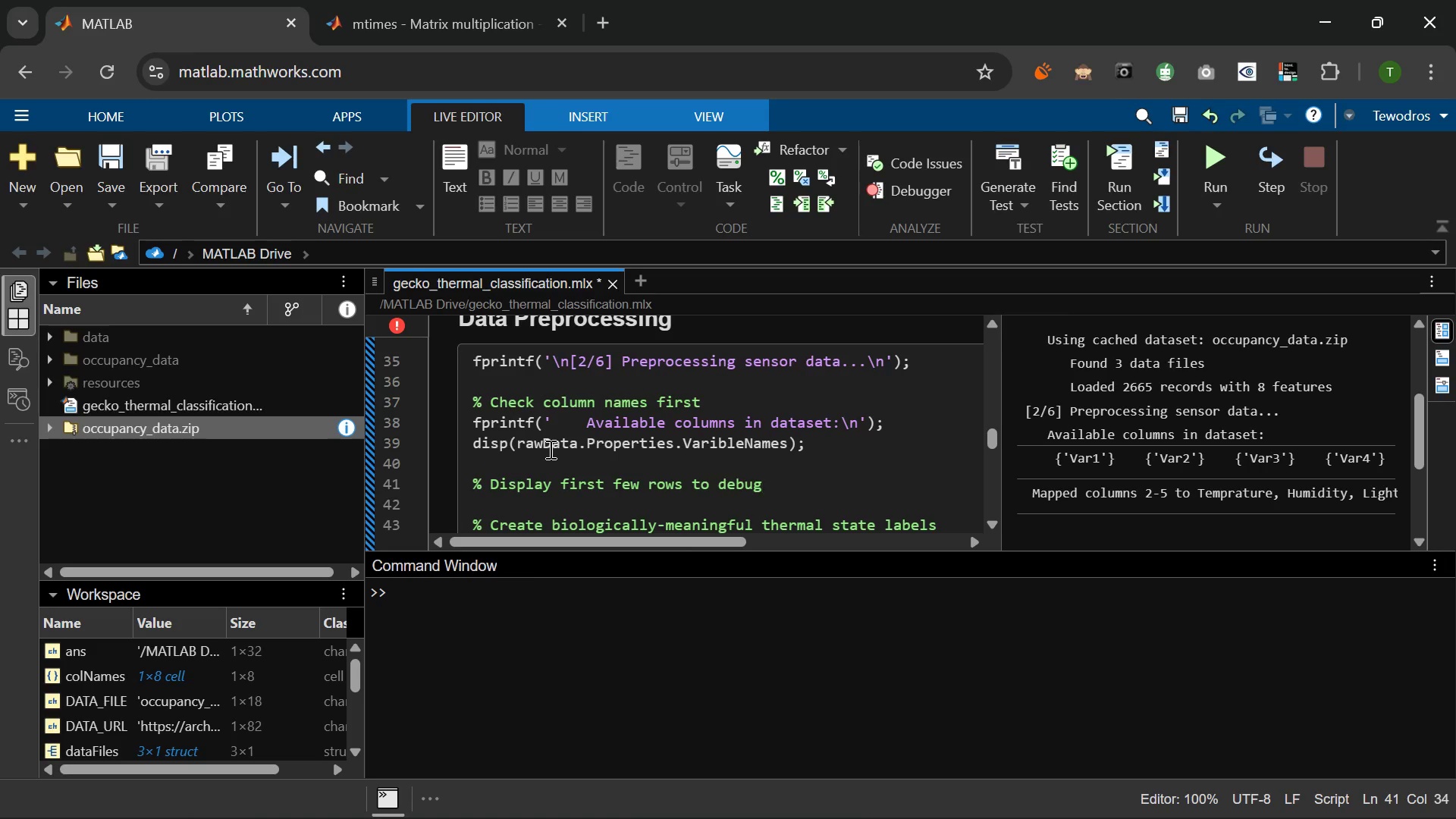 
key(Enter)
 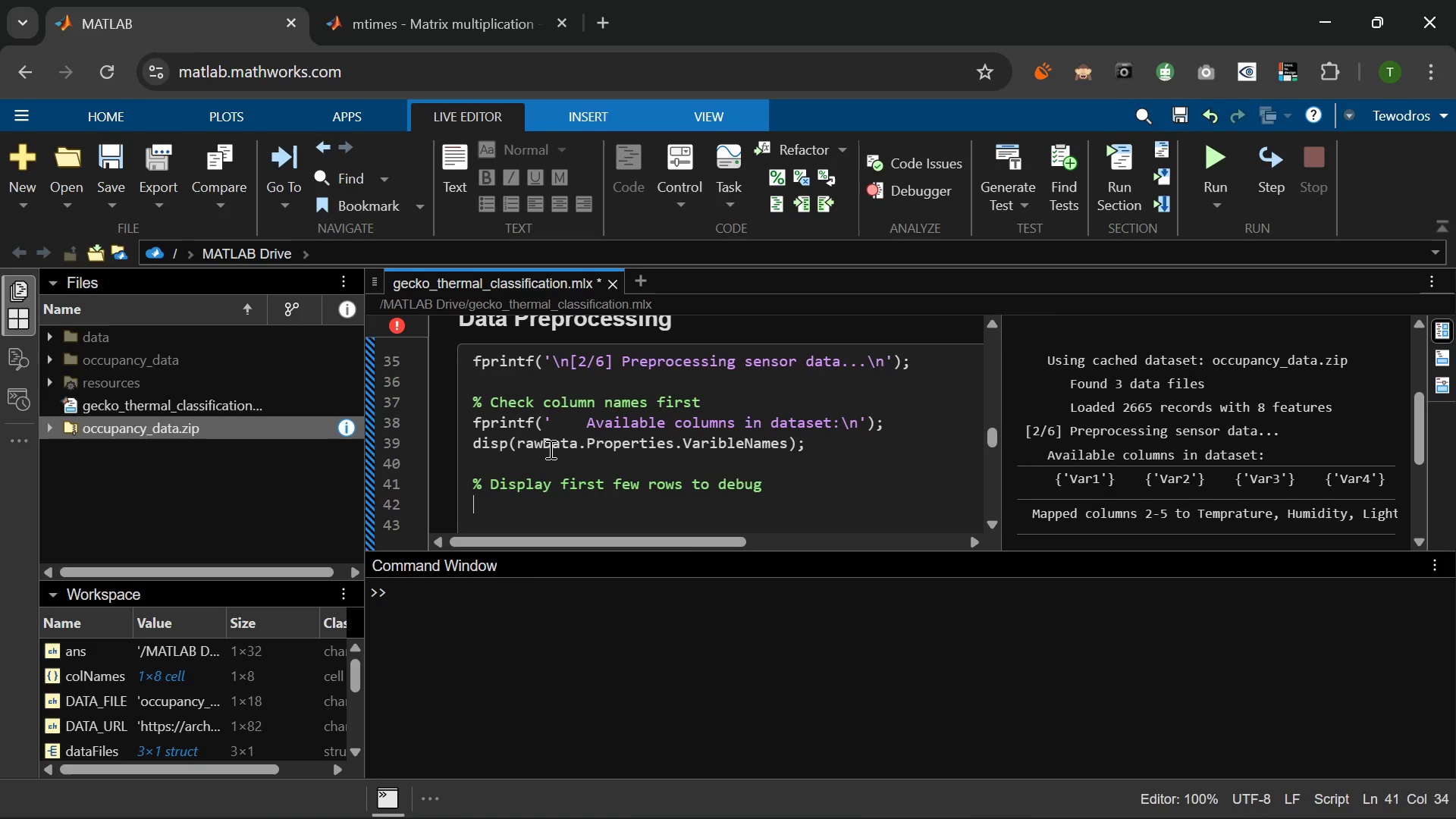 
type(fprintf(' Sample data (first 3 rows )
 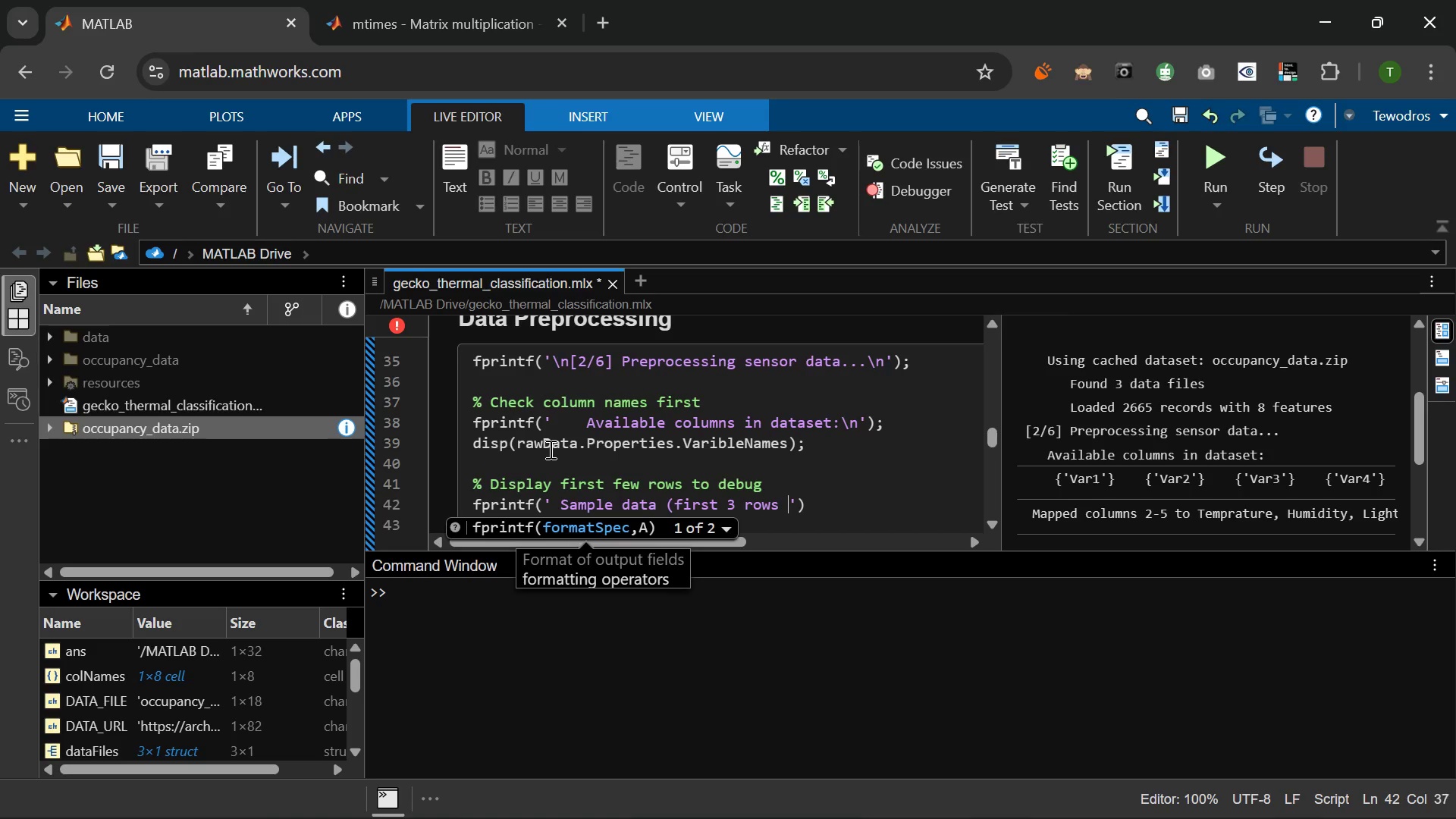 
key(Backspace)
 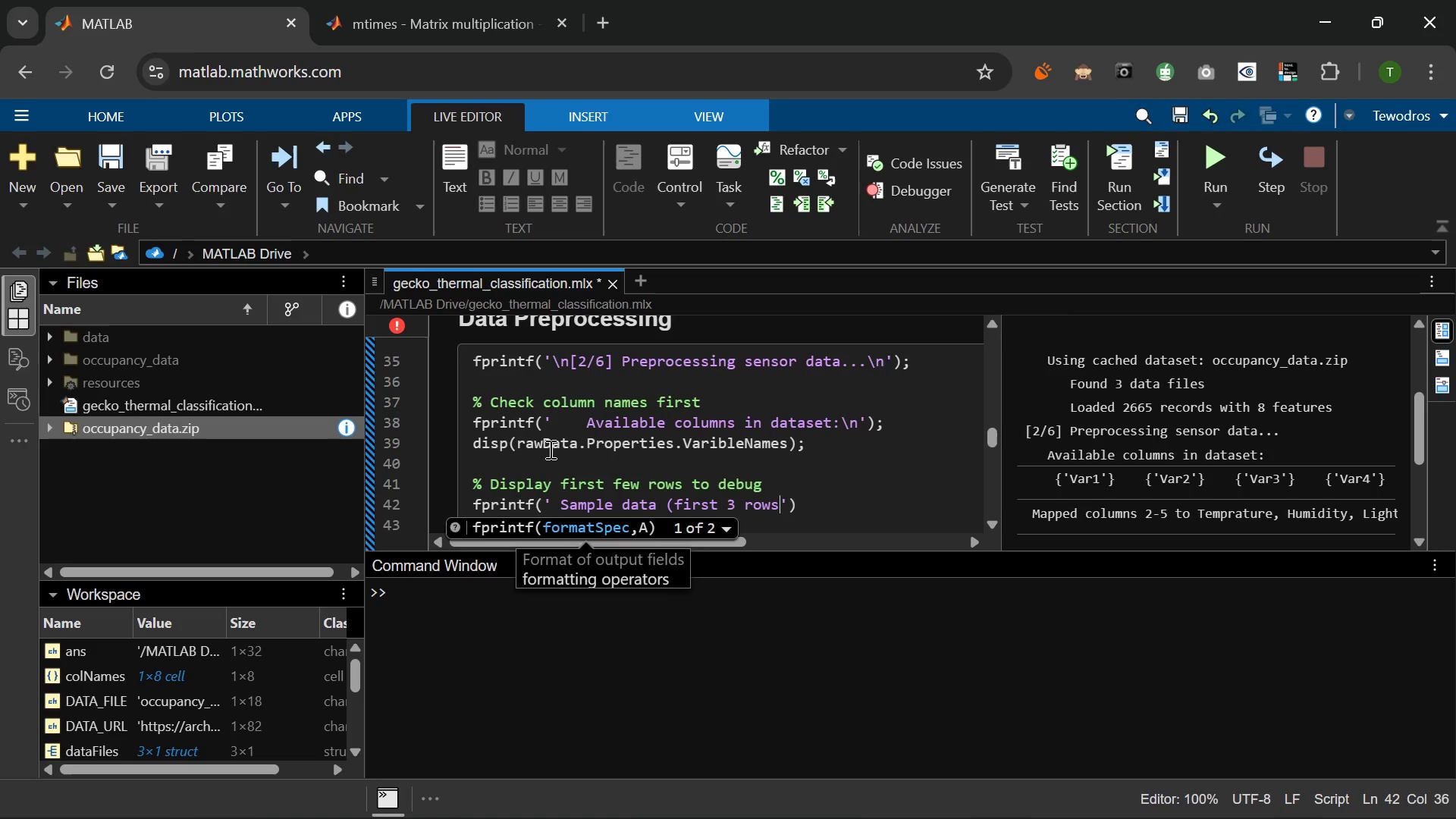 
key(Shift+0)
 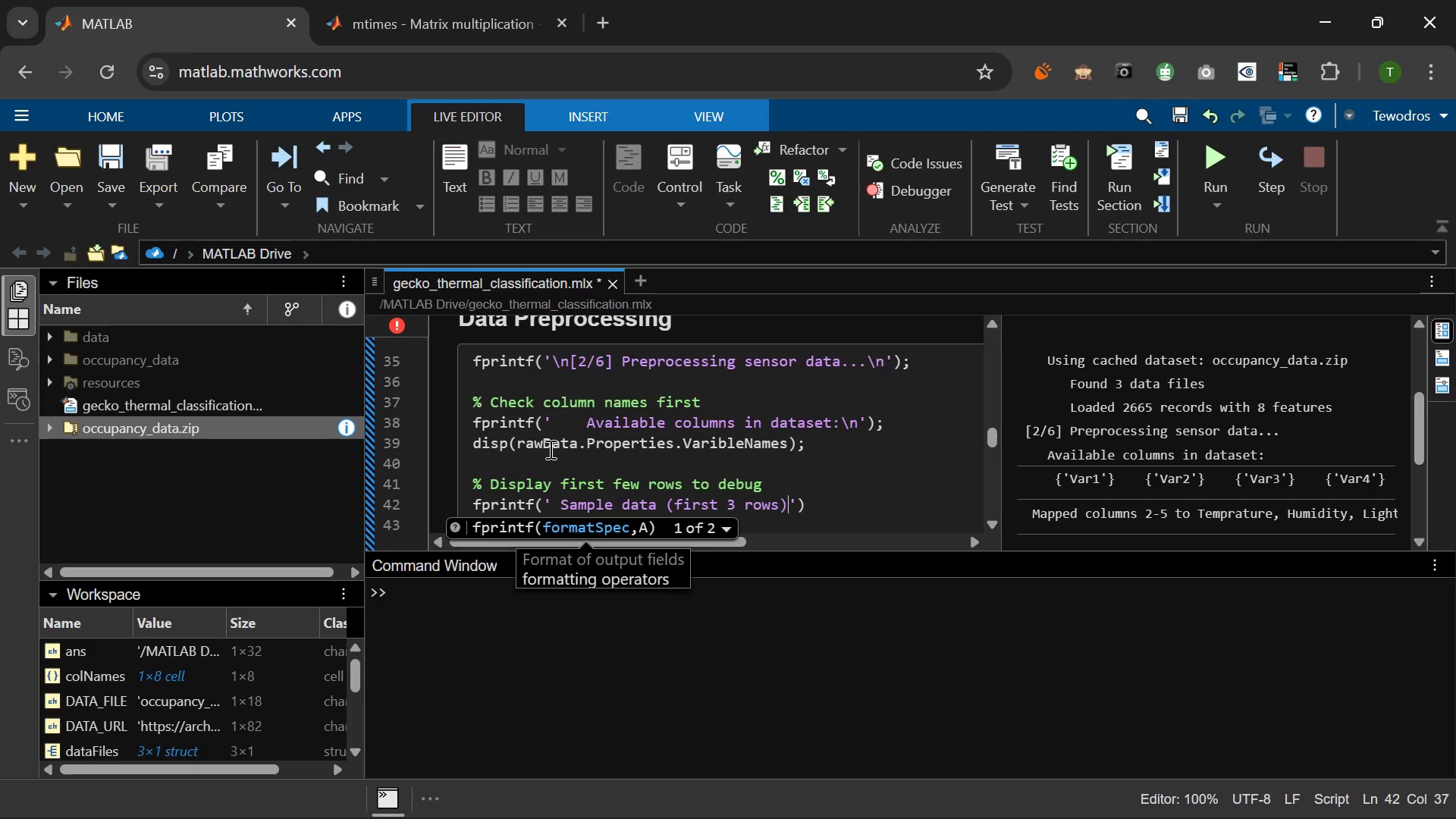 
key(Shift+Semicolon)
 